 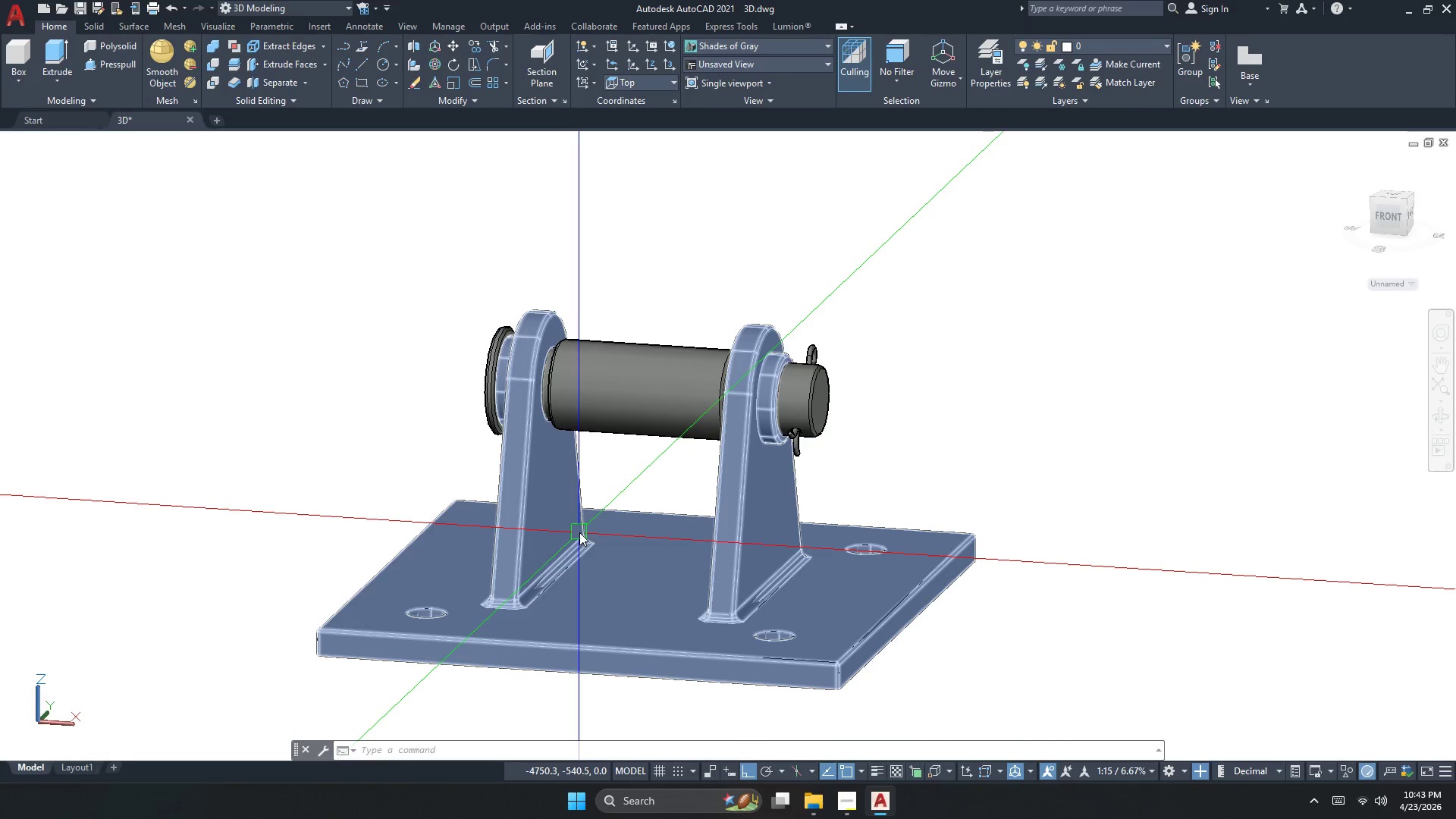 
scroll: coordinate [751, 549], scroll_direction: up, amount: 2.0
 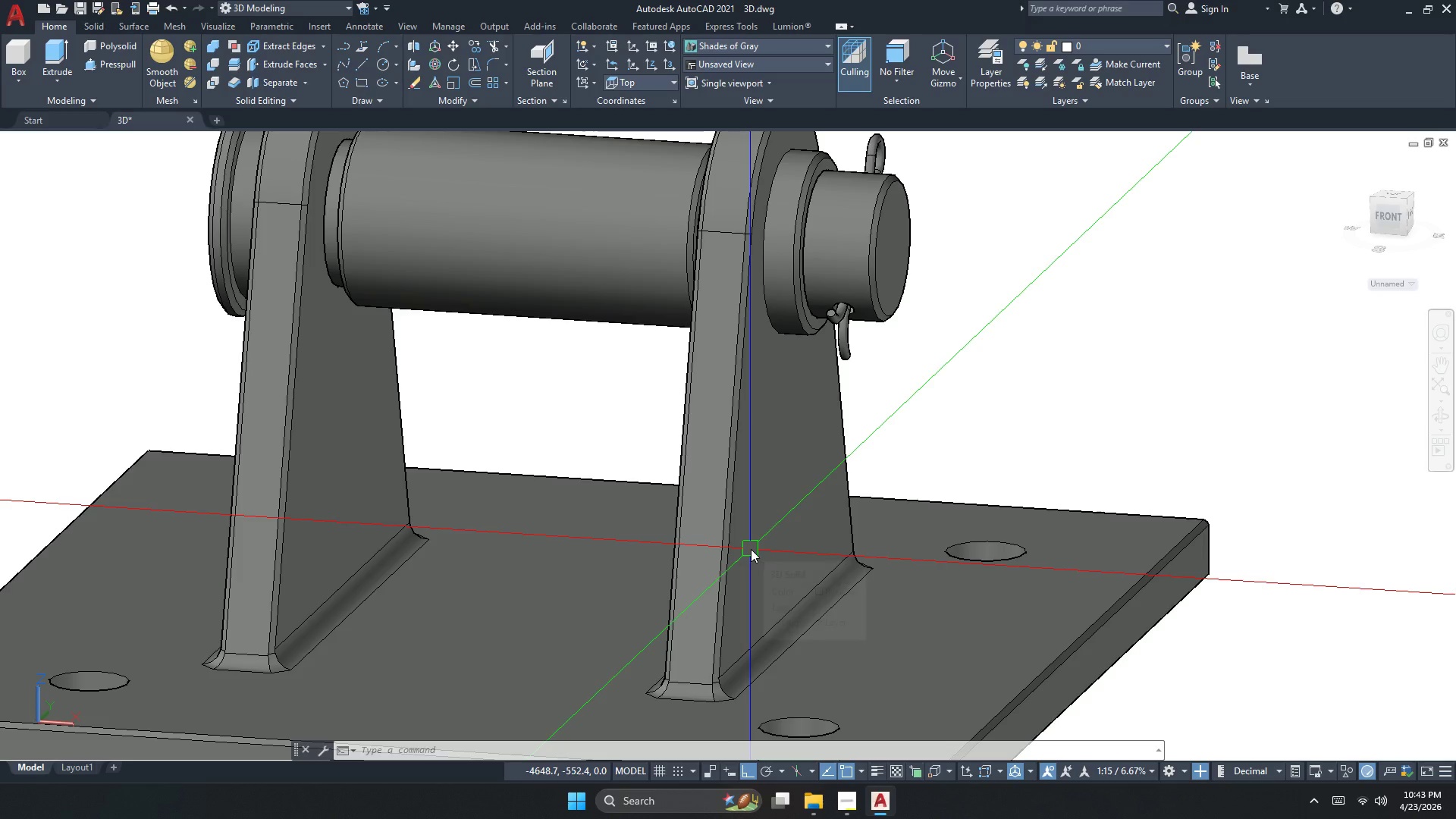 
scroll: coordinate [751, 549], scroll_direction: down, amount: 2.0
 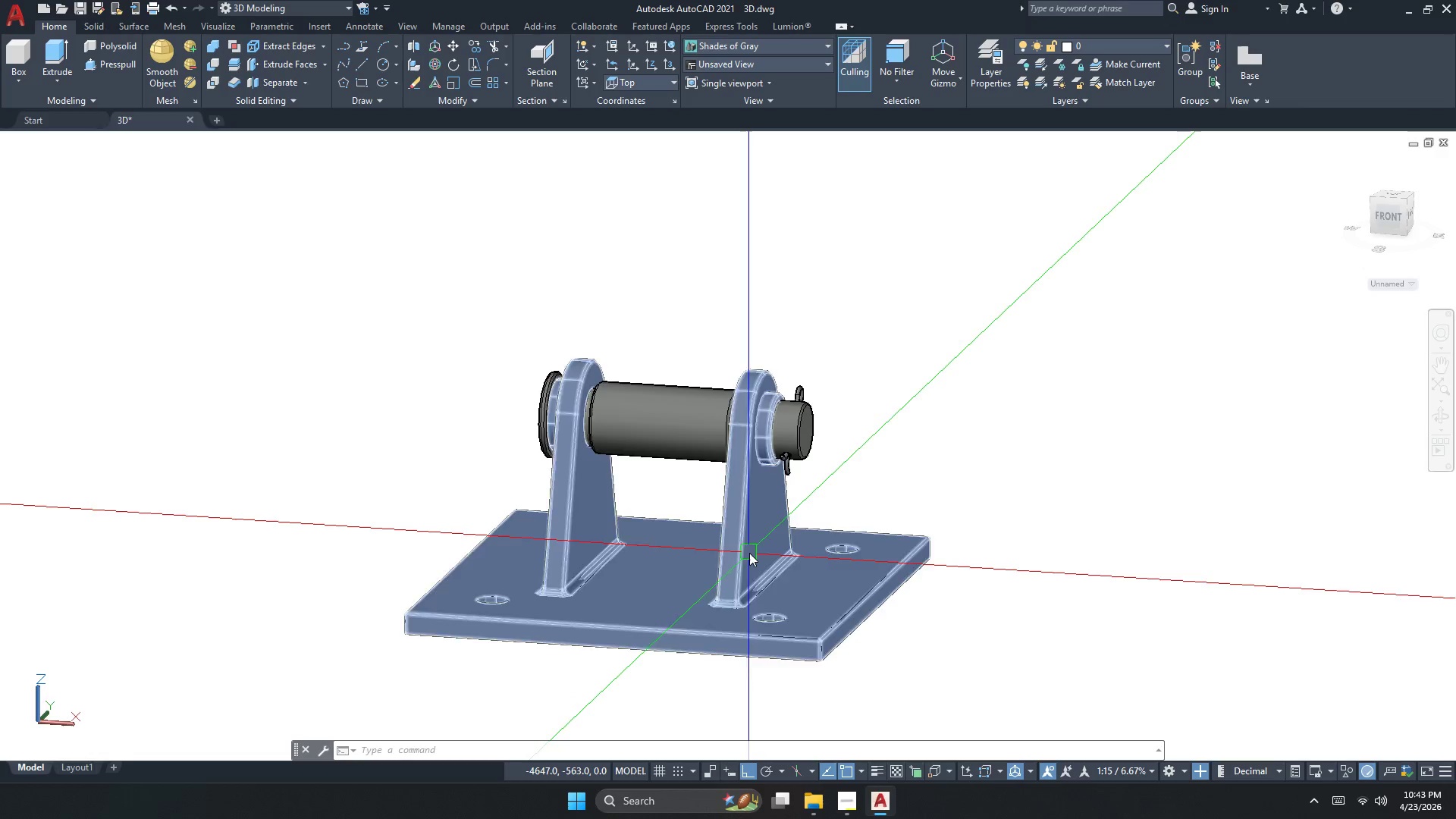 
key(Control+Z)
 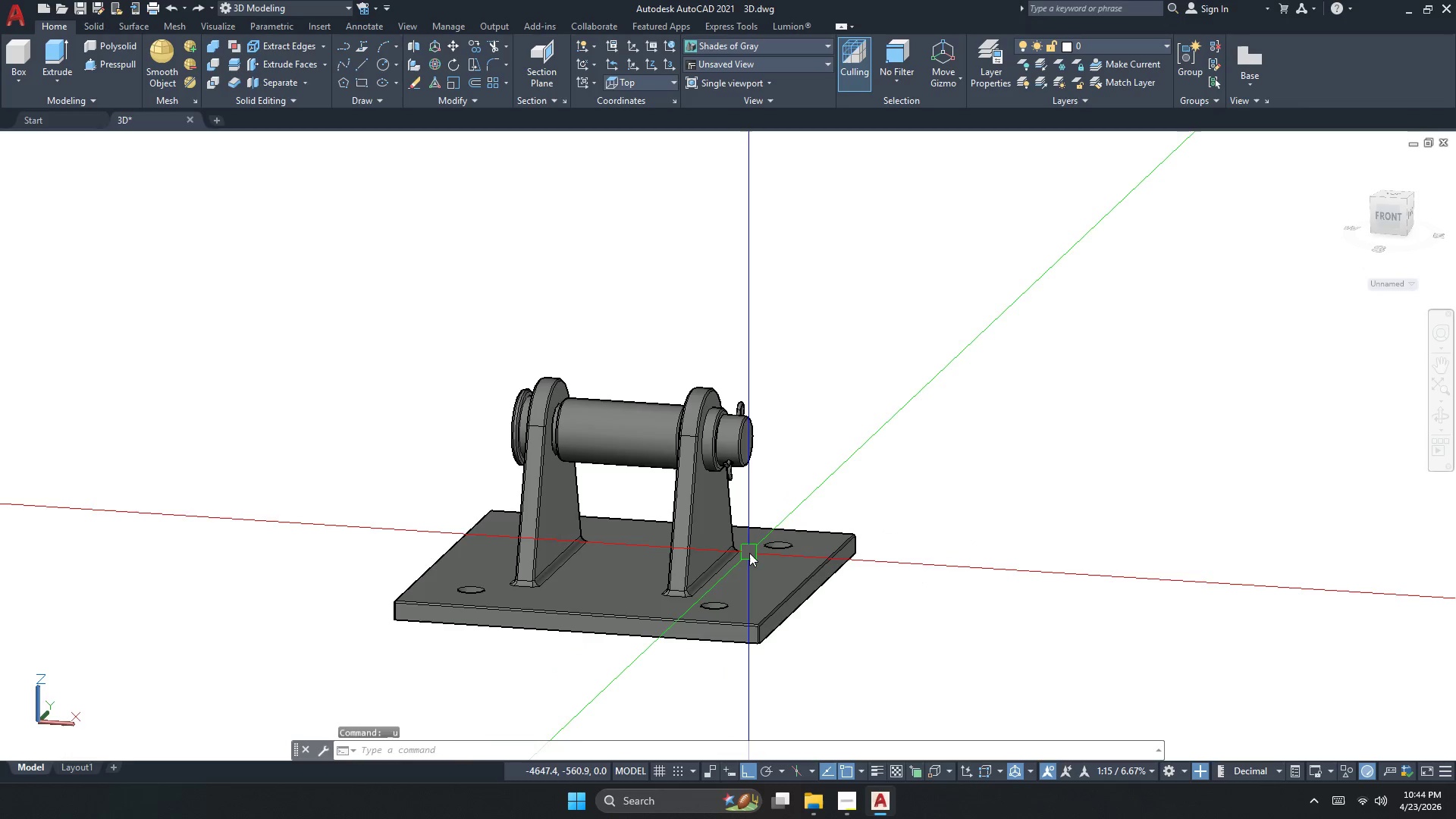 
key(Control+Z)
 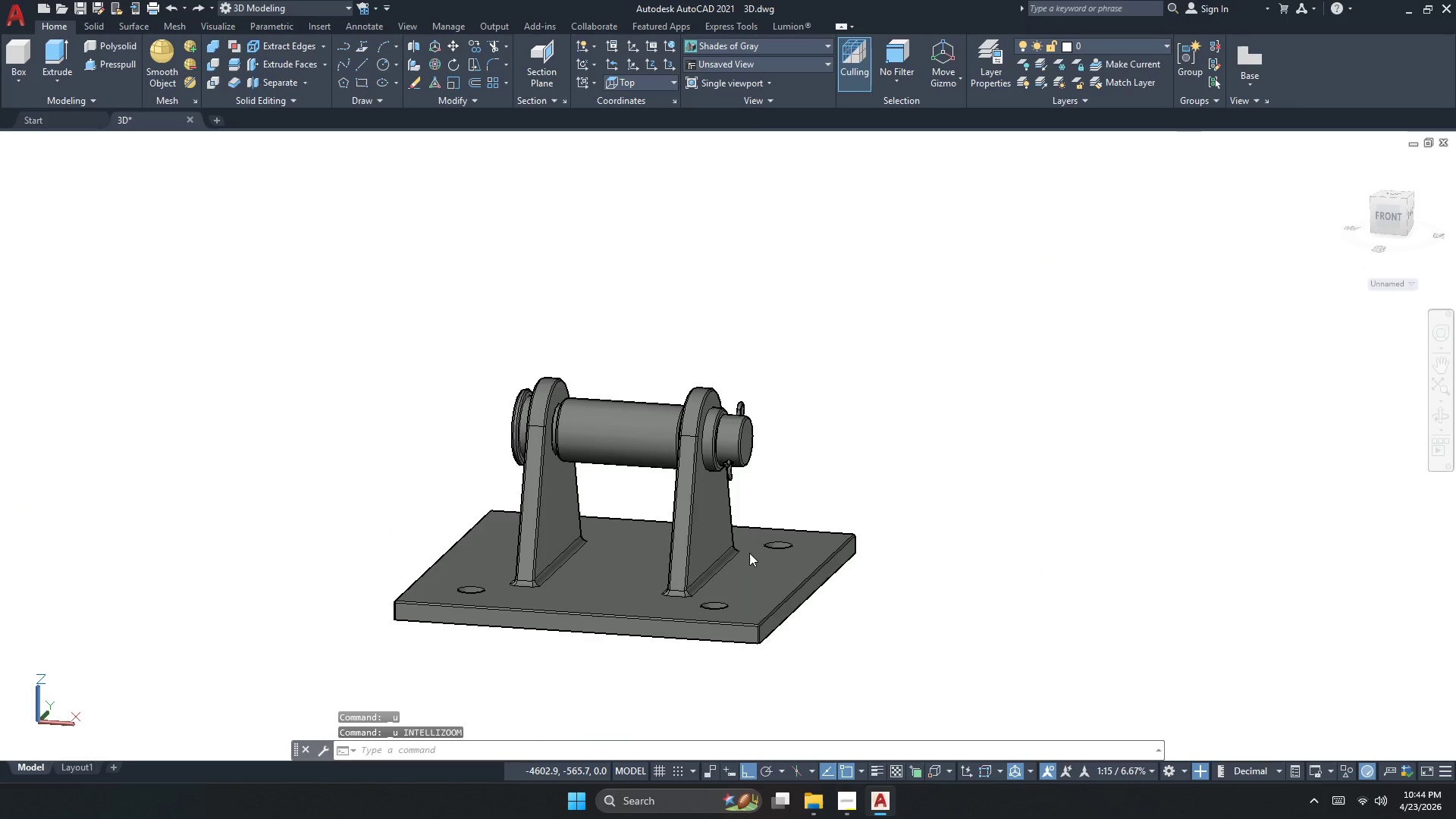 
key(Control+Z)
 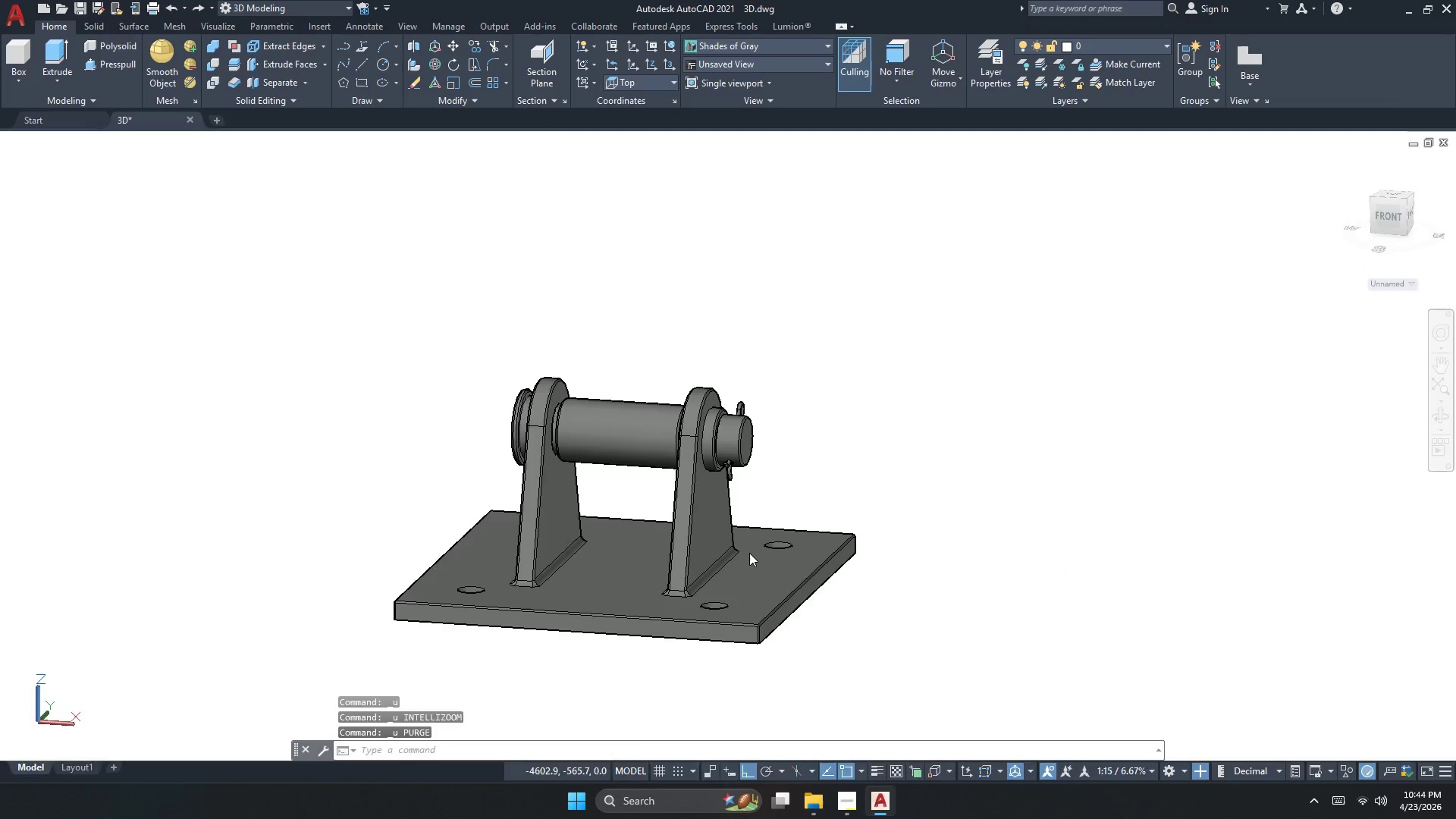 
hold_key(key=Z, duration=0.36)
 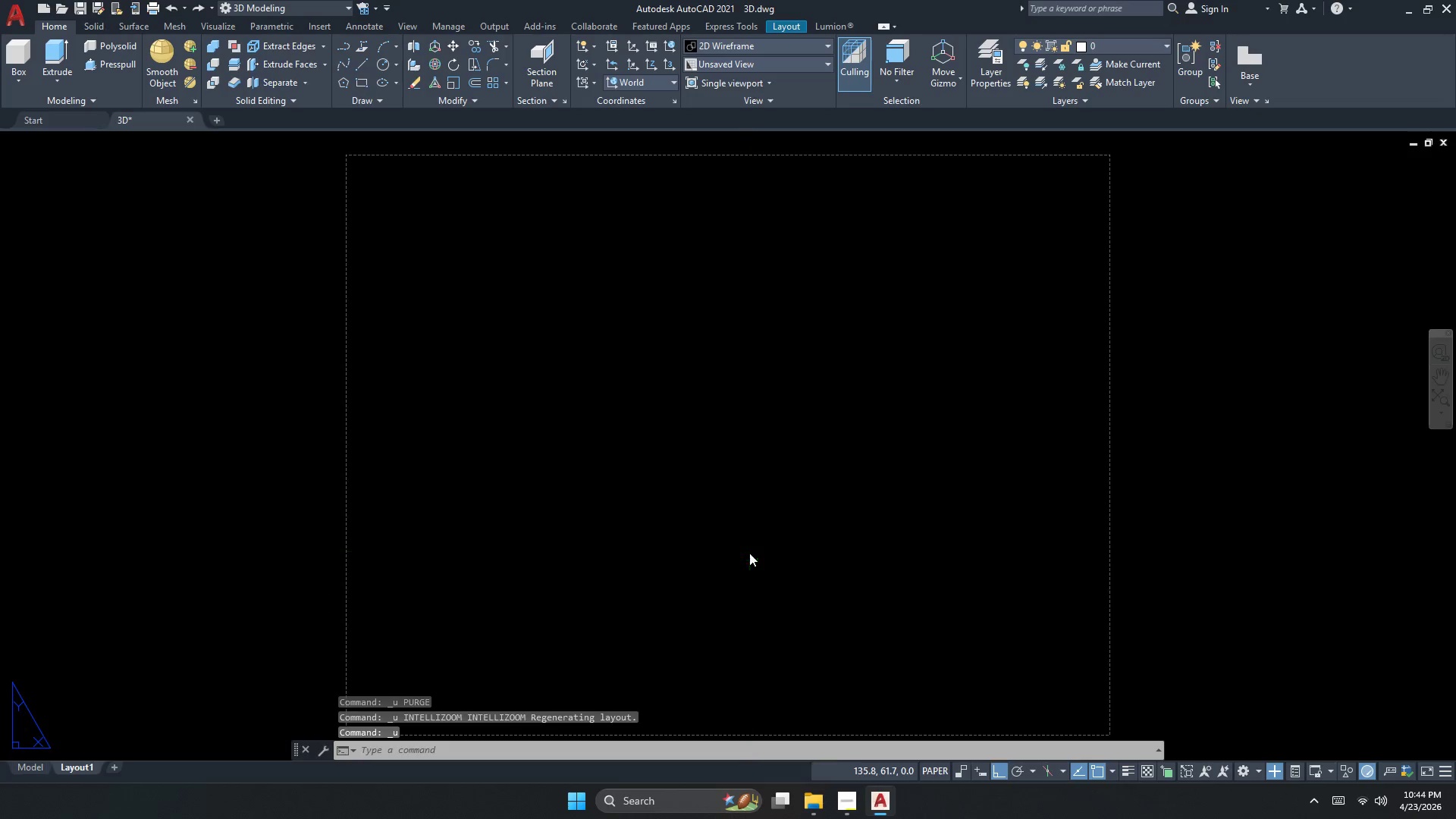 
key(Control+Z)
 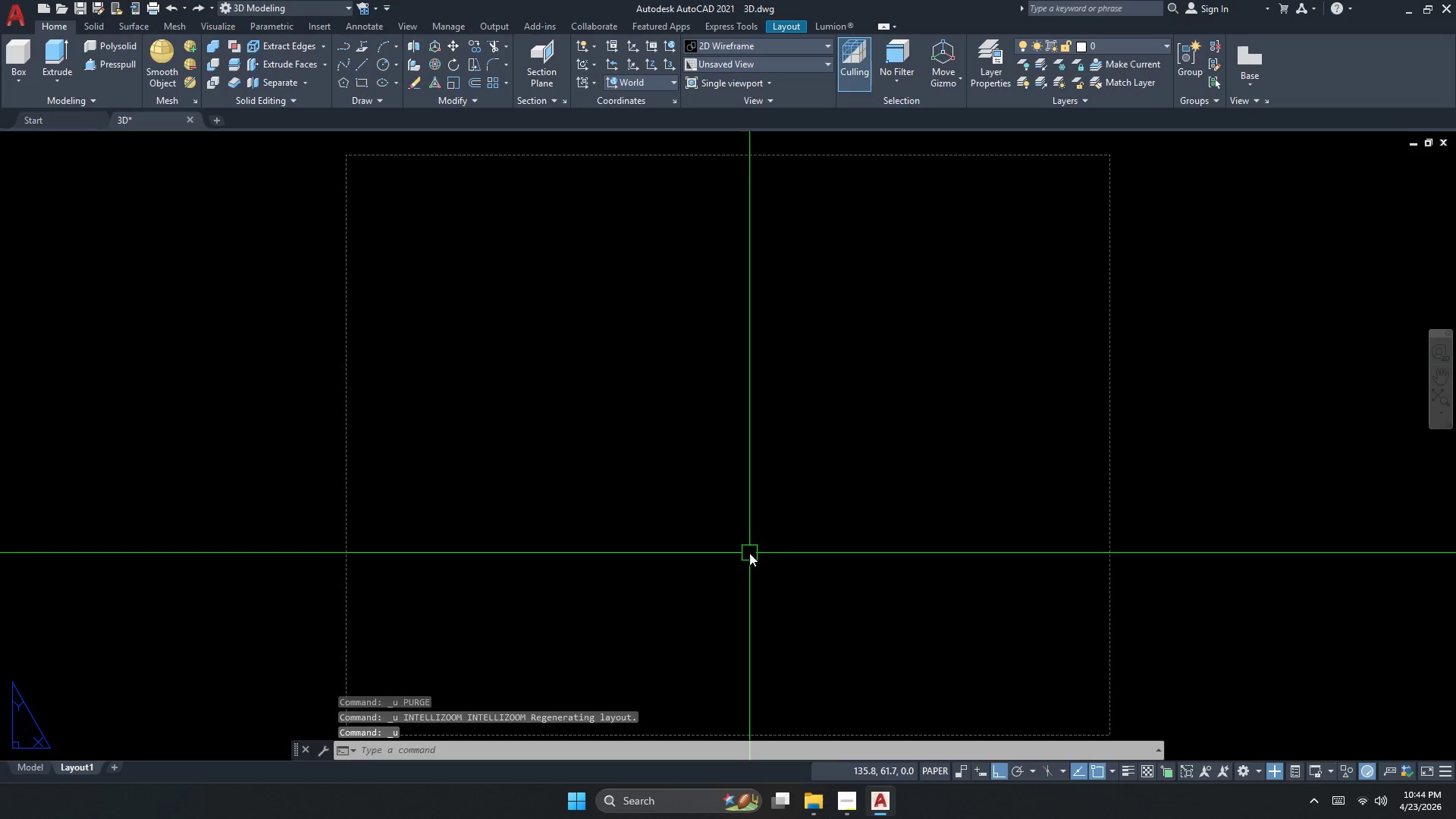 
key(Control+Z)
 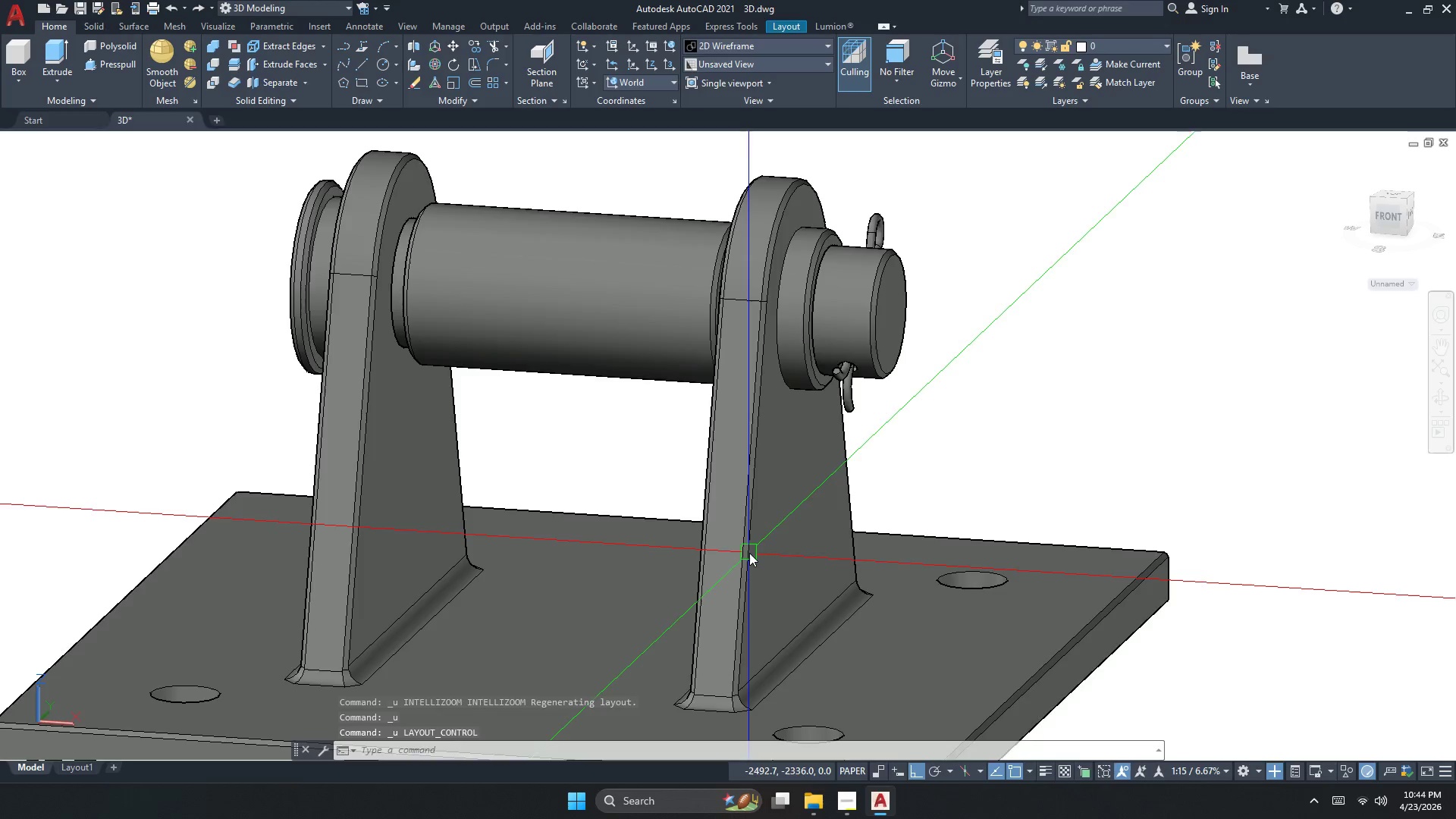 
key(Control+Z)
 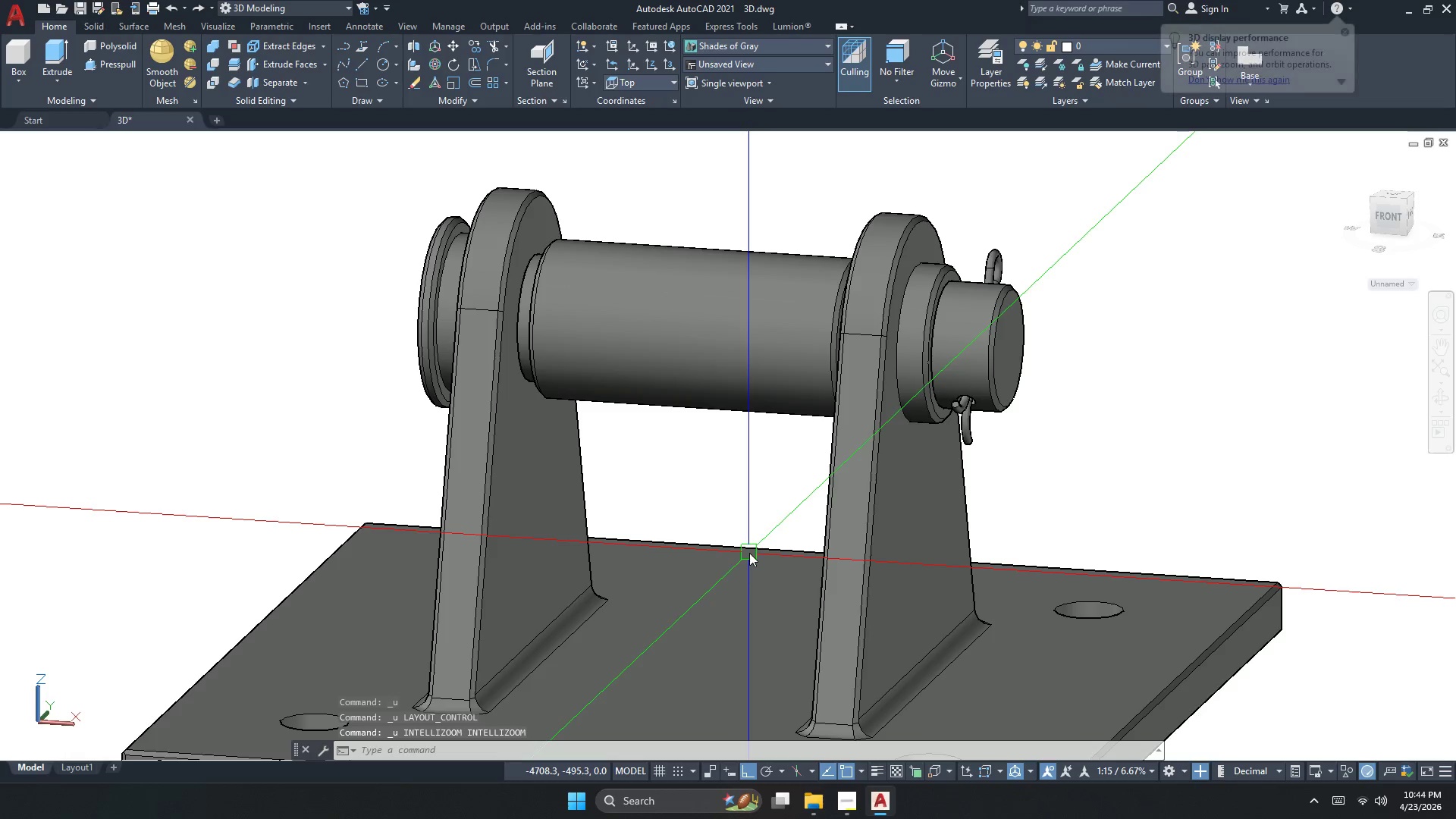 
key(Control+Z)
 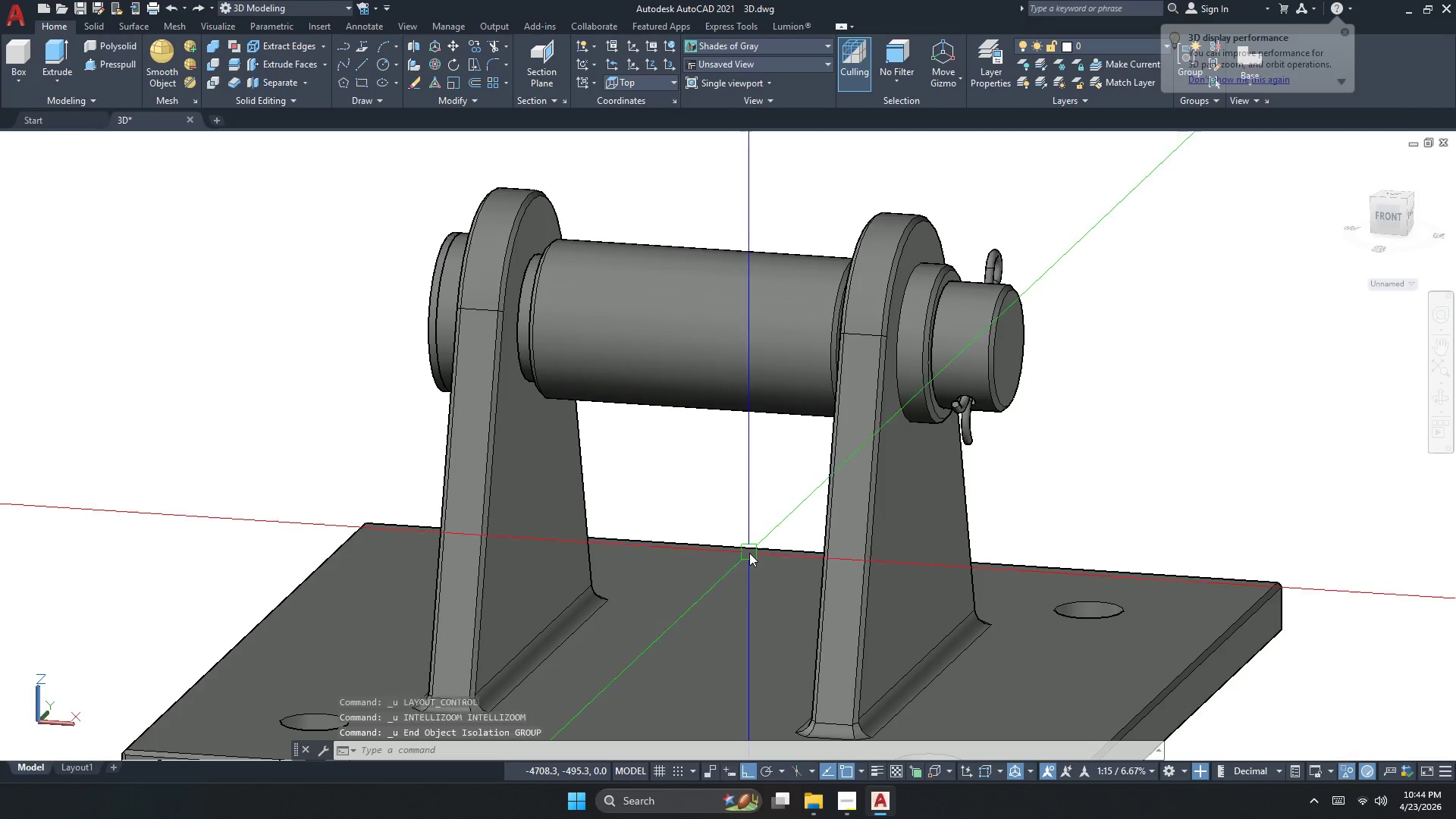 
key(Control+Z)
 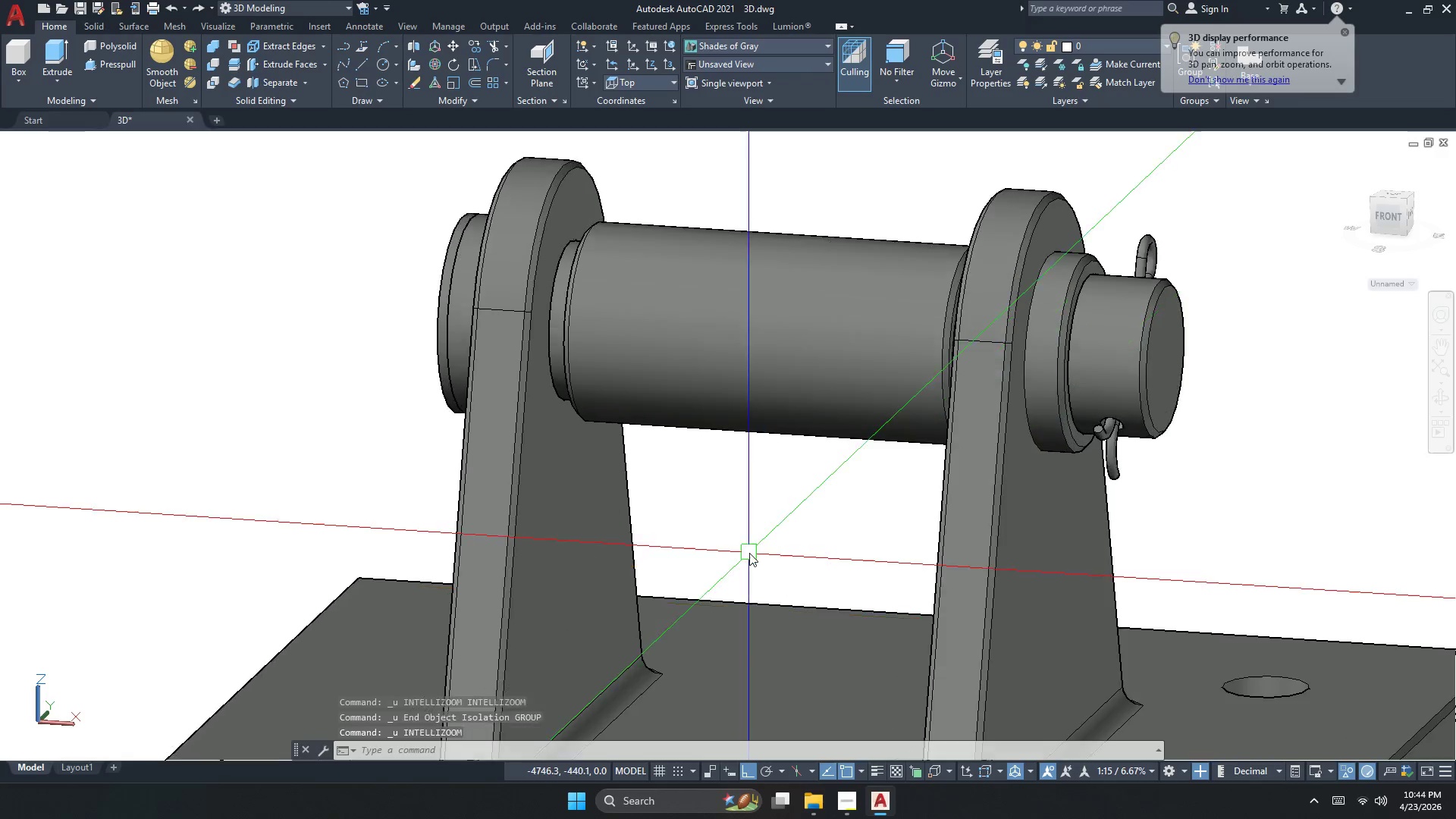 
hold_key(key=Z, duration=0.67)
 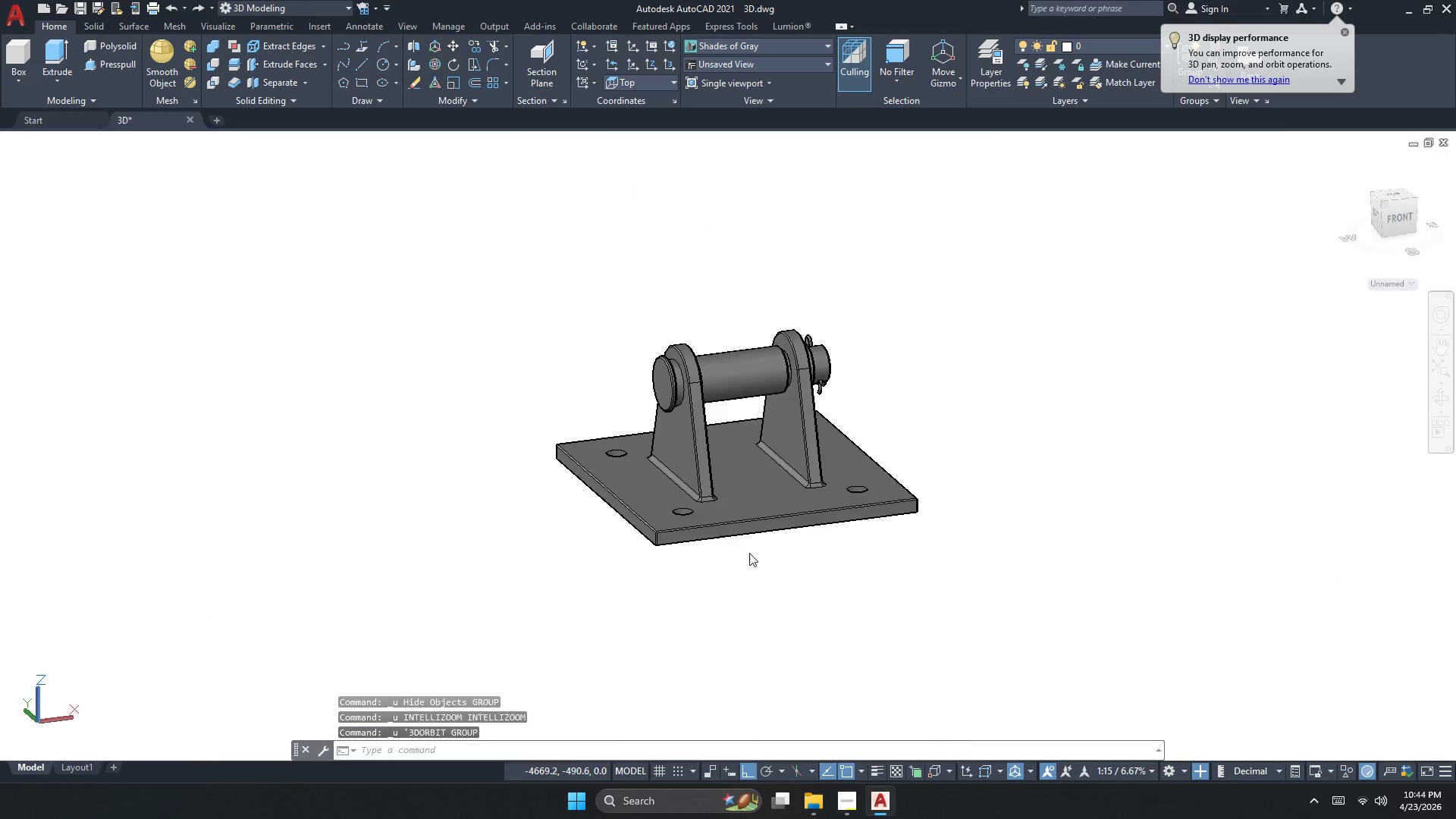 
key(Control+Z)
 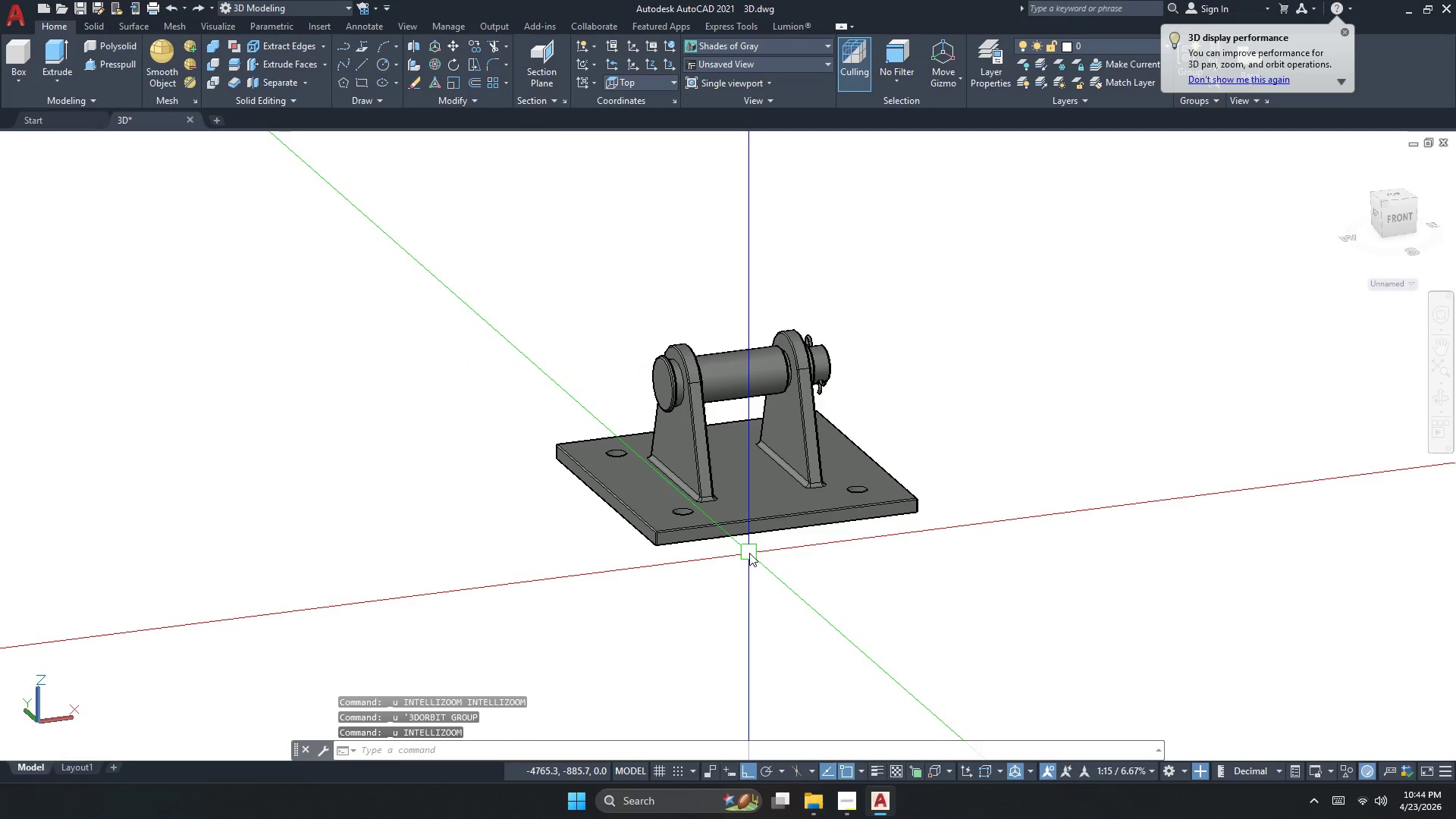 
hold_key(key=Z, duration=0.48)
 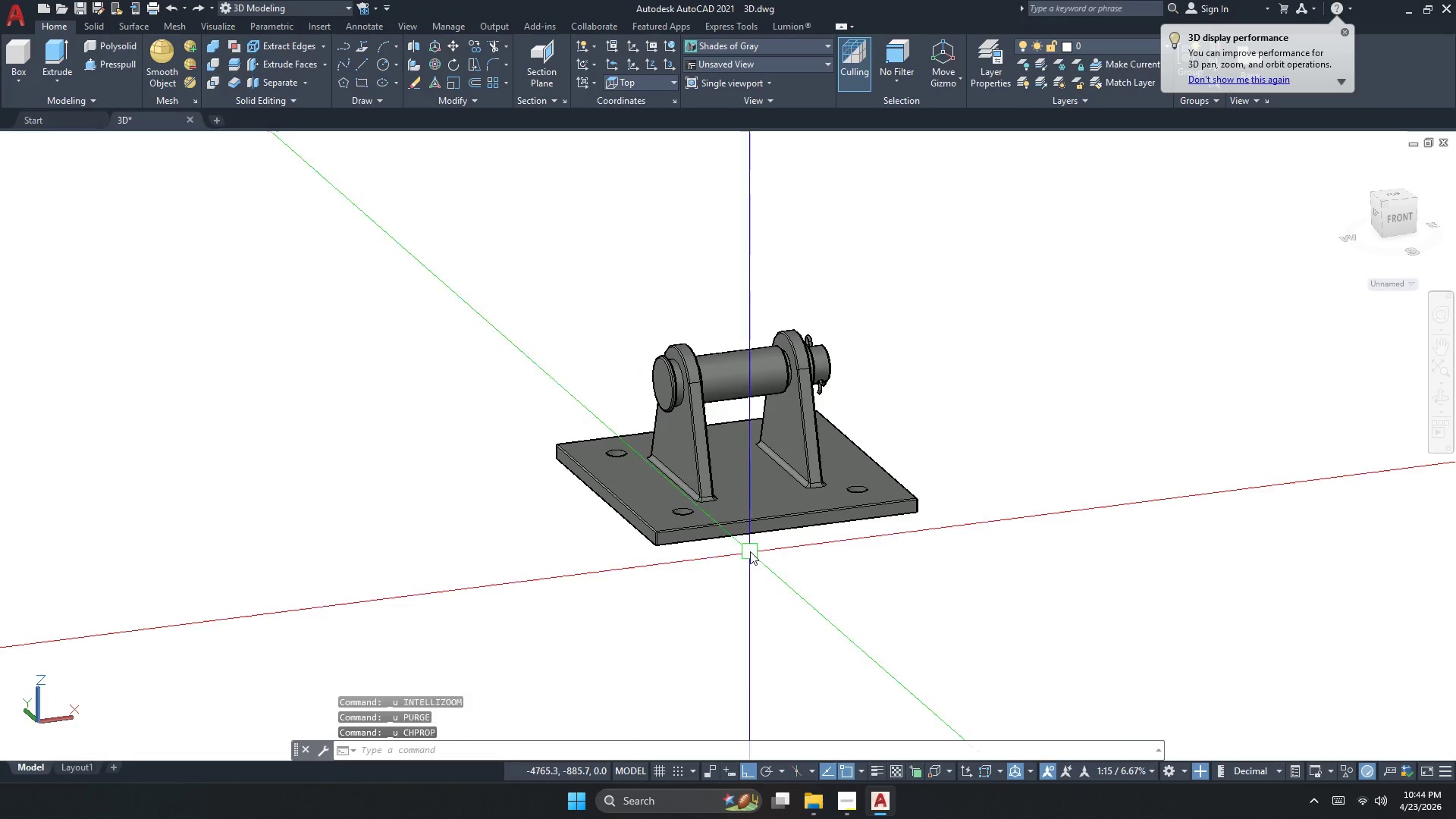 
key(Control+Z)
 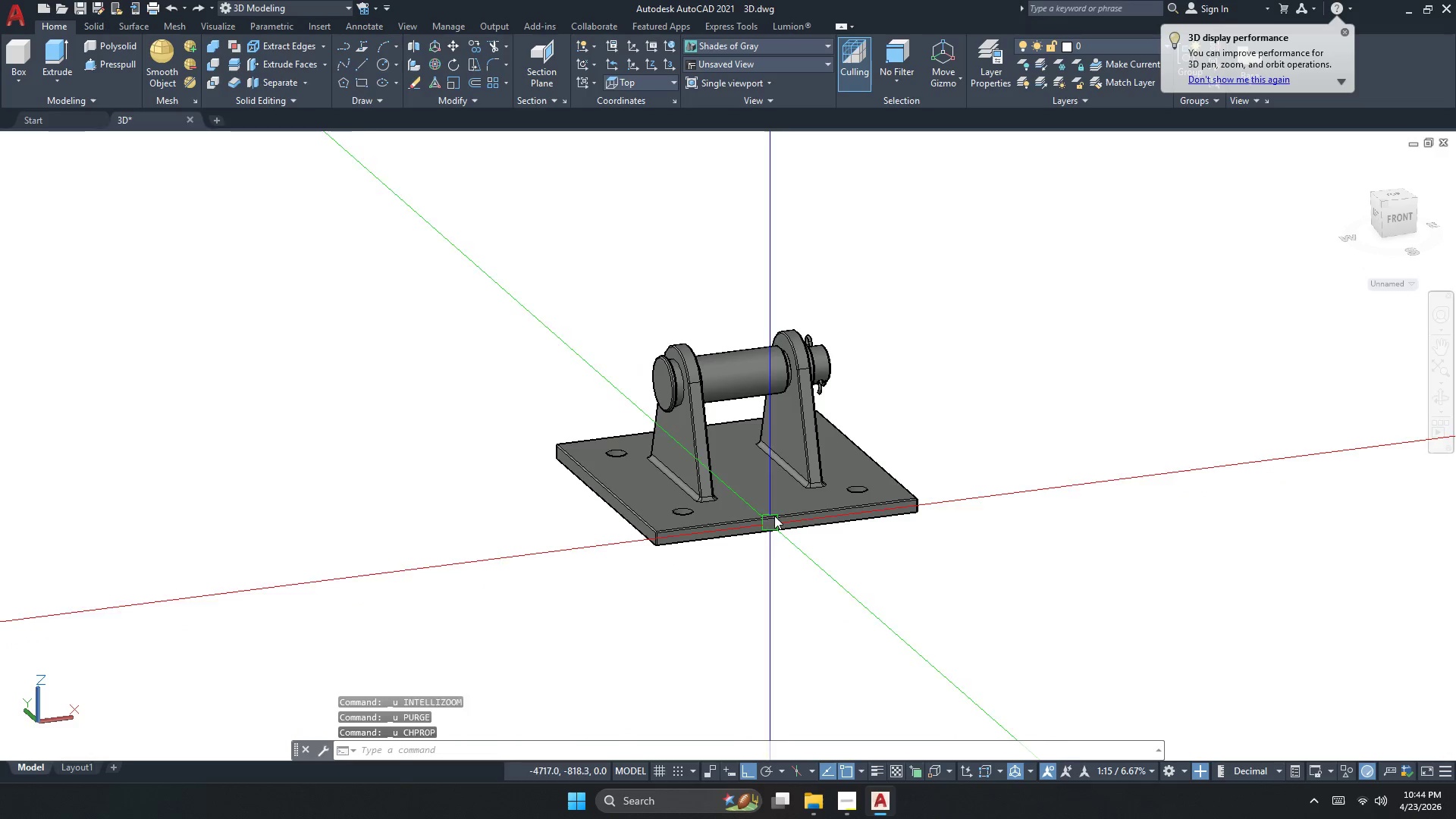 
hold_key(key=Z, duration=0.5)
 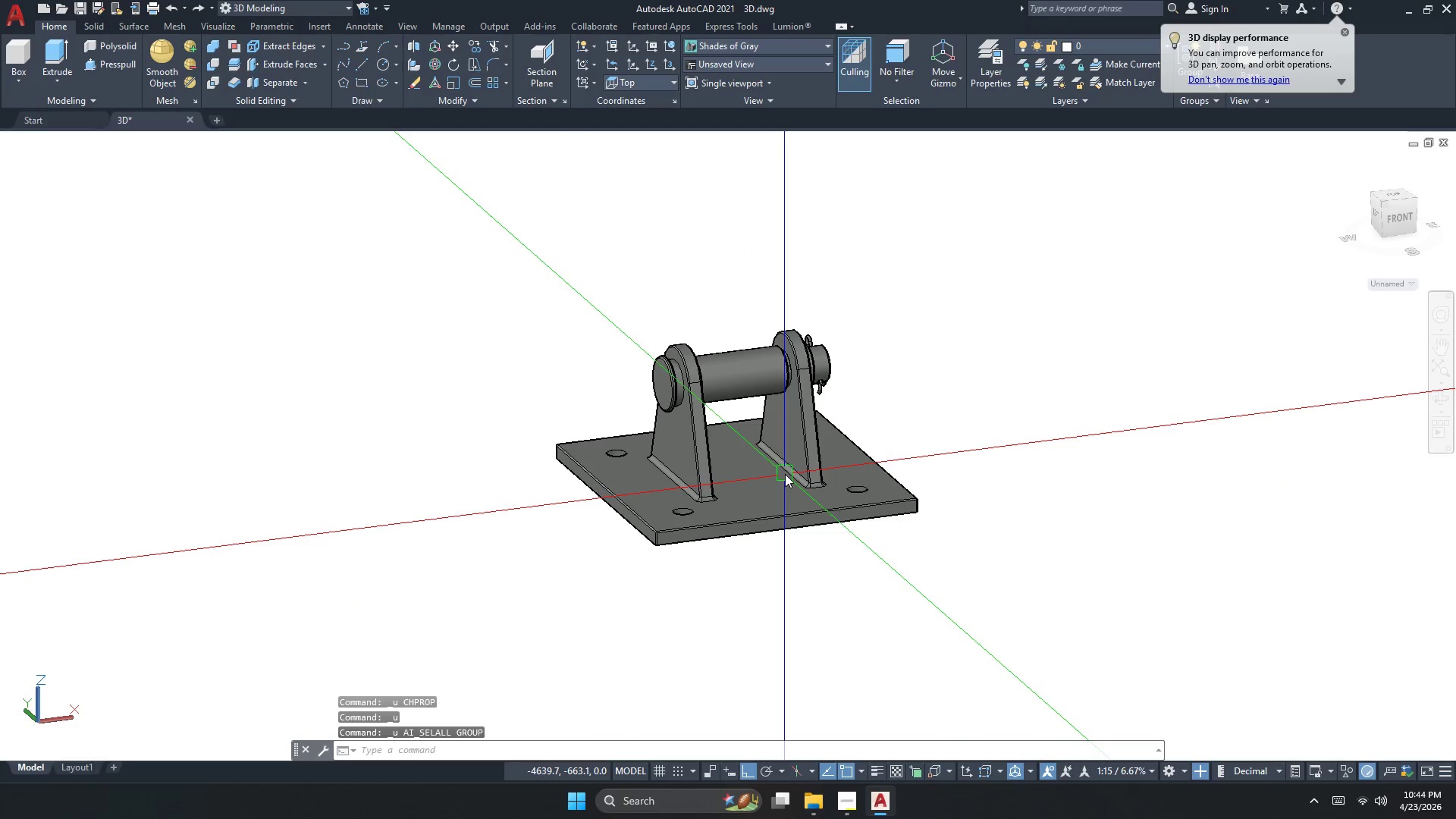 
key(Control+Z)
 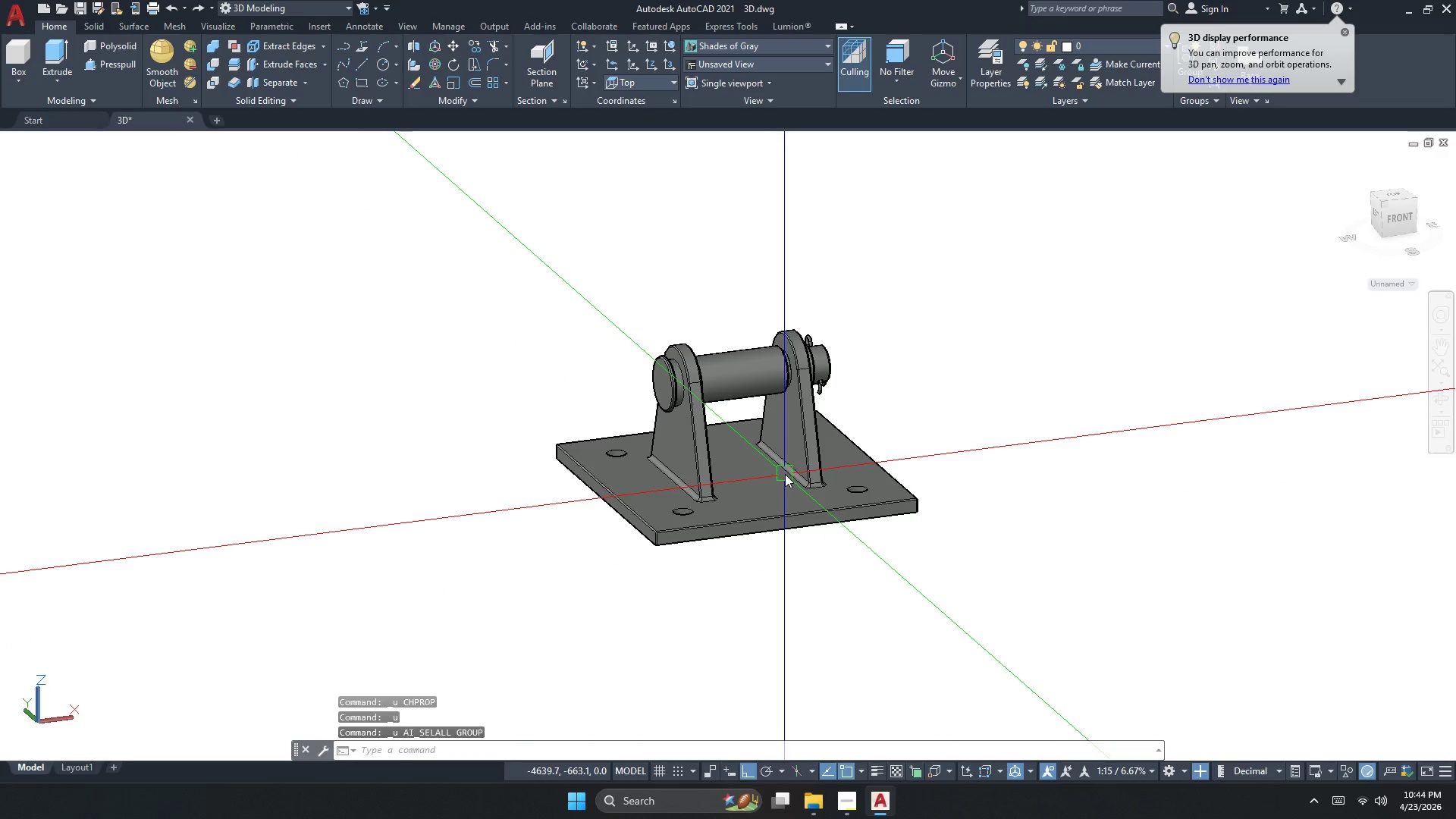 
hold_key(key=Z, duration=0.36)
 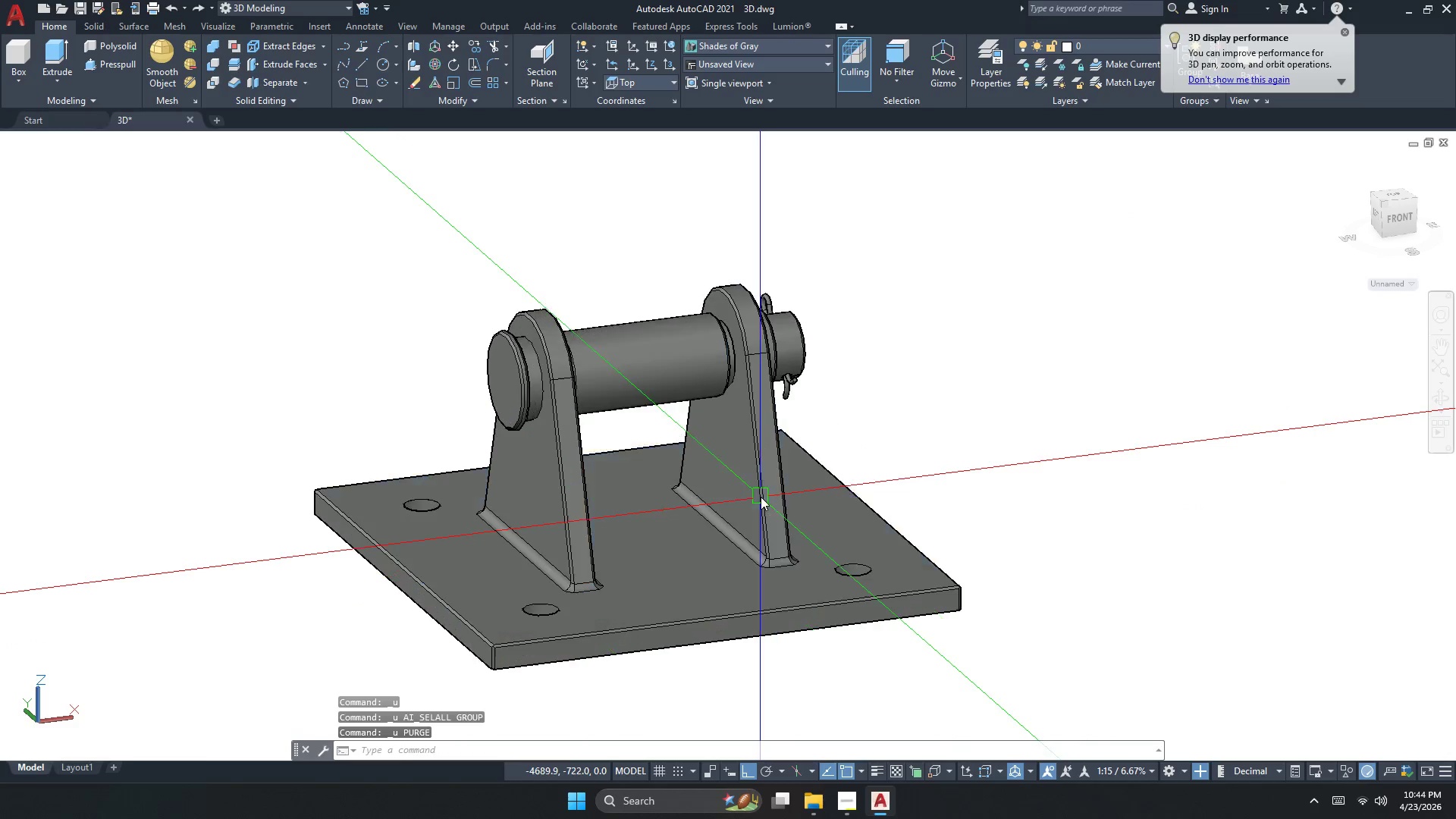 
hold_key(key=Z, duration=0.55)
 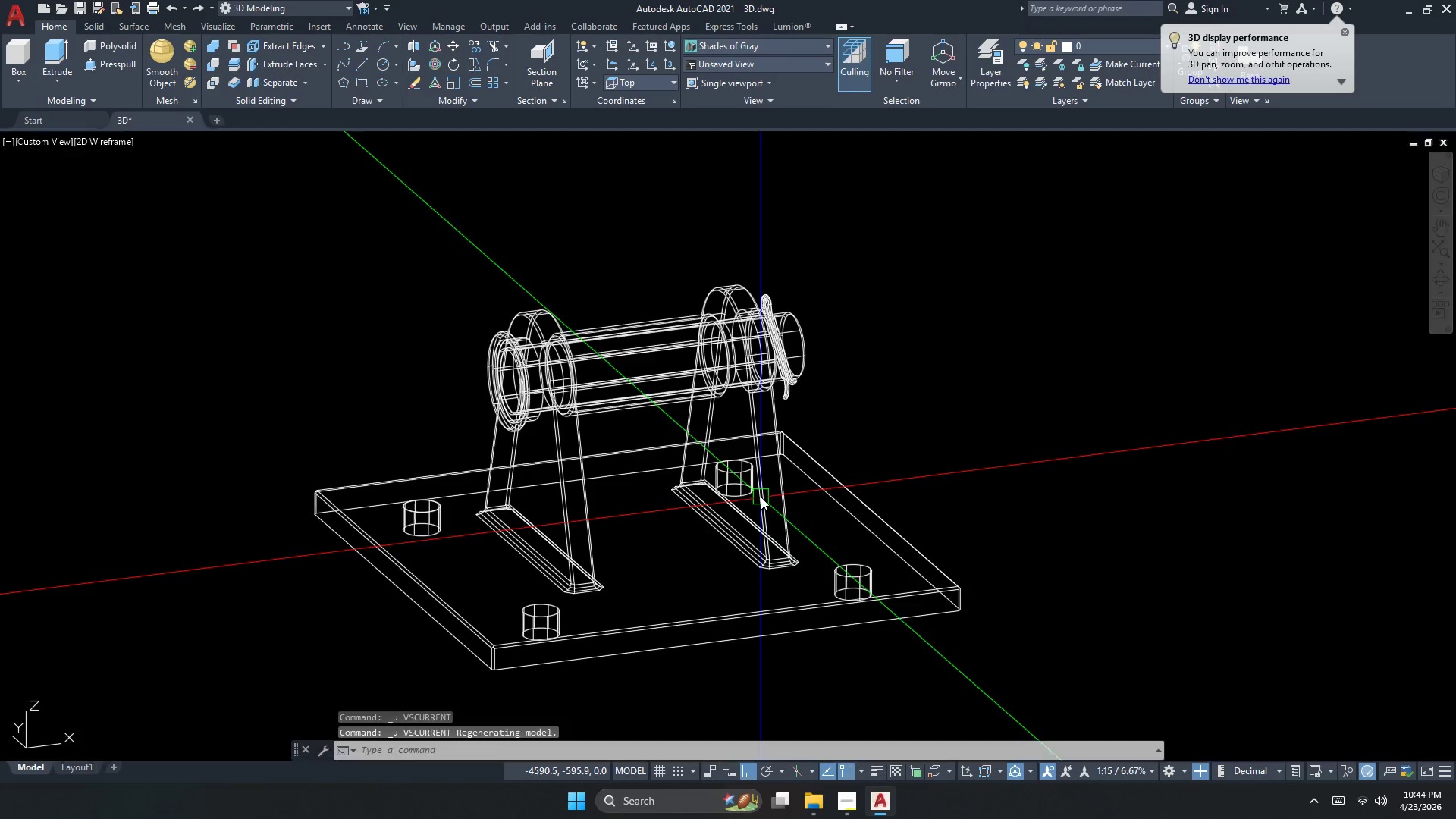 
key(Control+Z)
 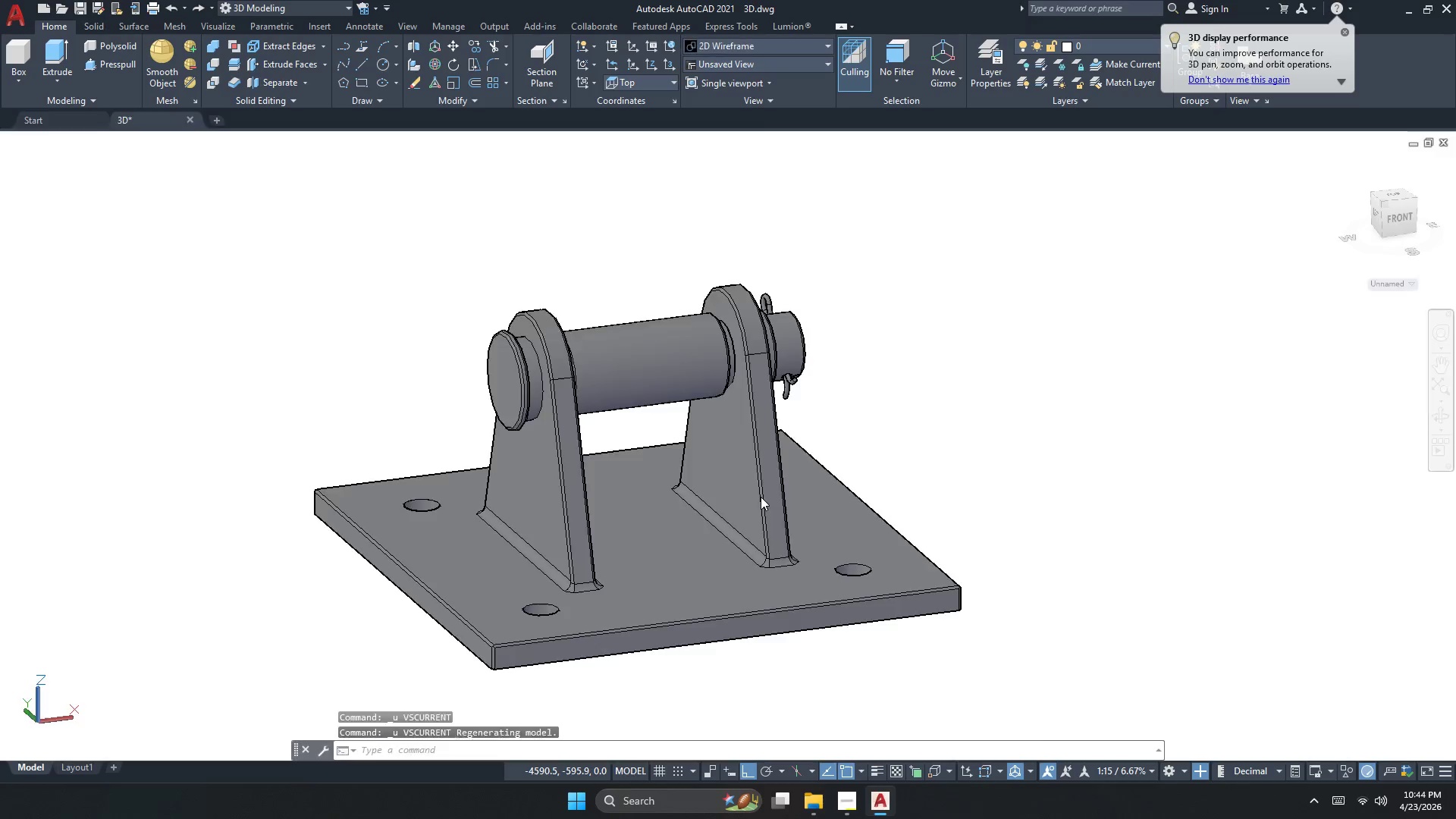 
key(Control+Z)
 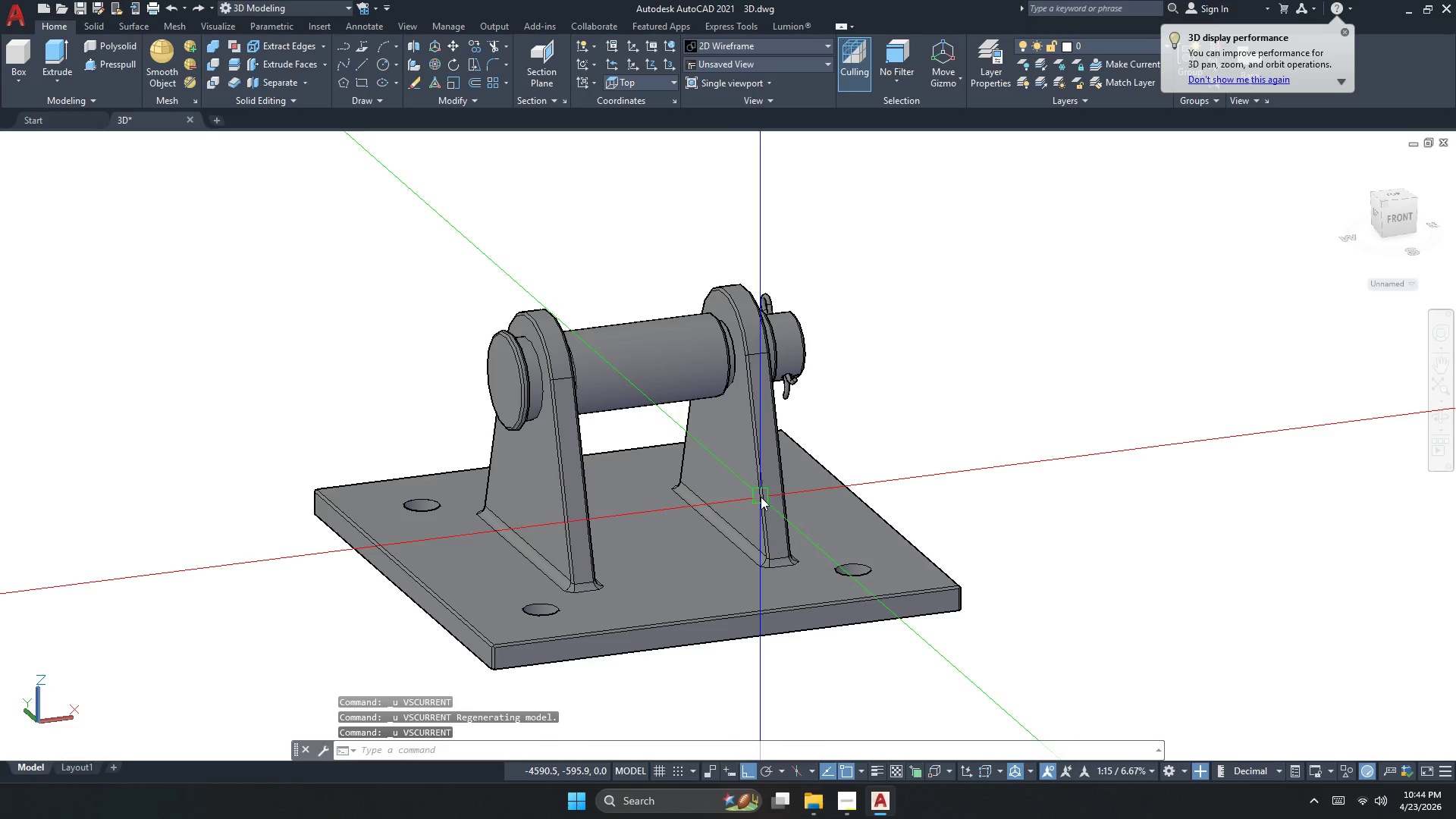 
key(Control+Z)
 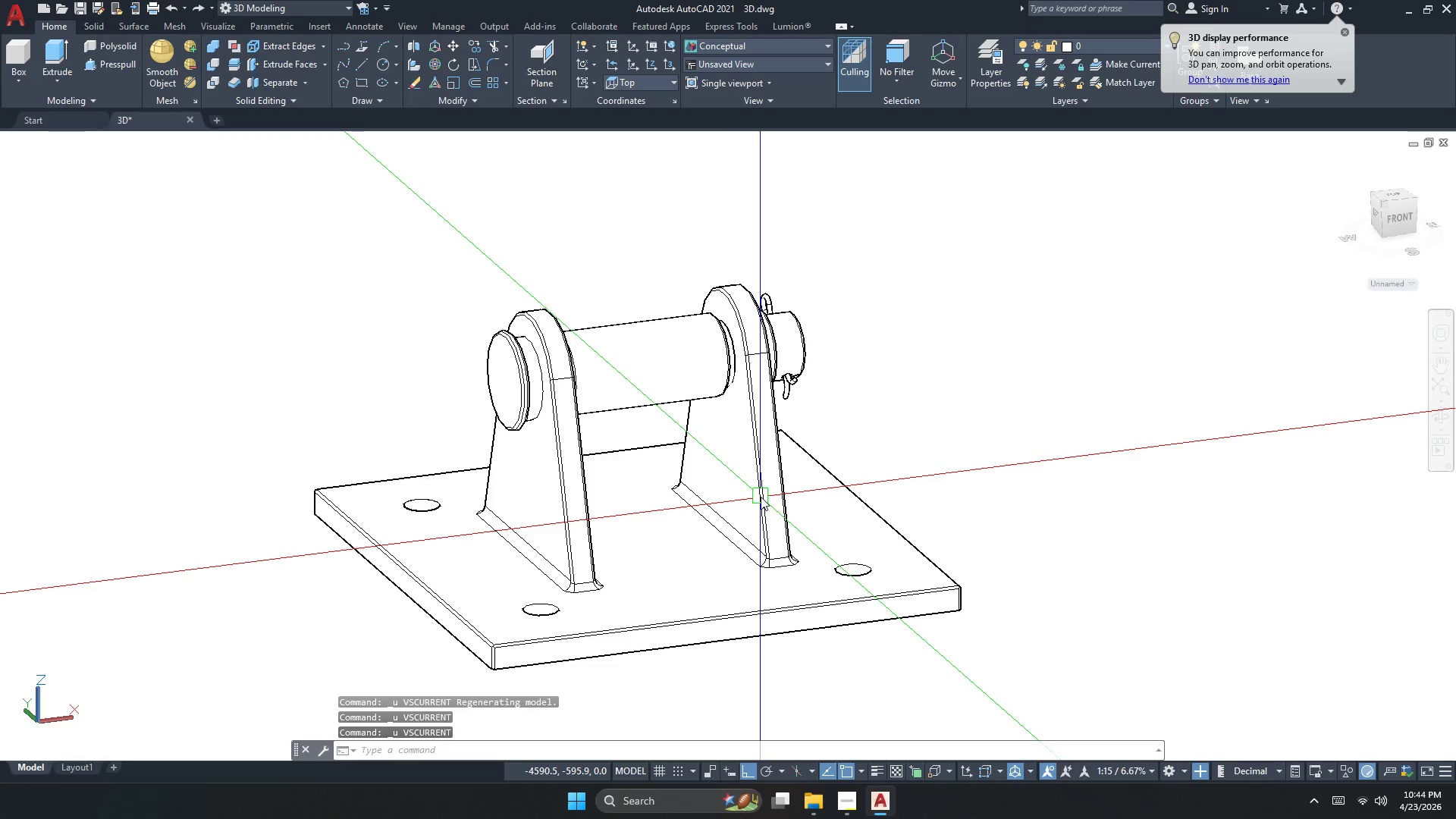 
key(Control+Z)
 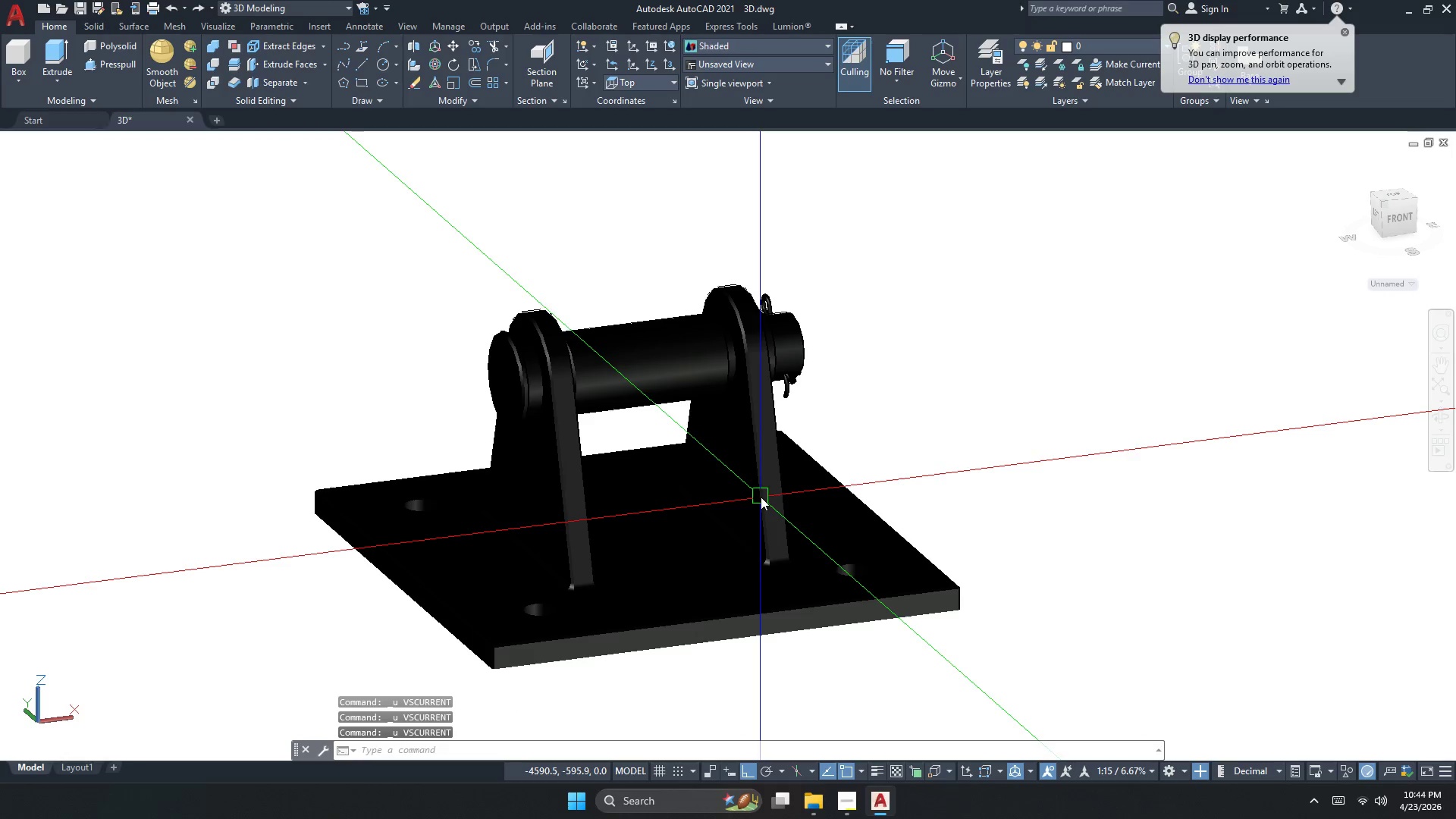 
key(Control+Z)
 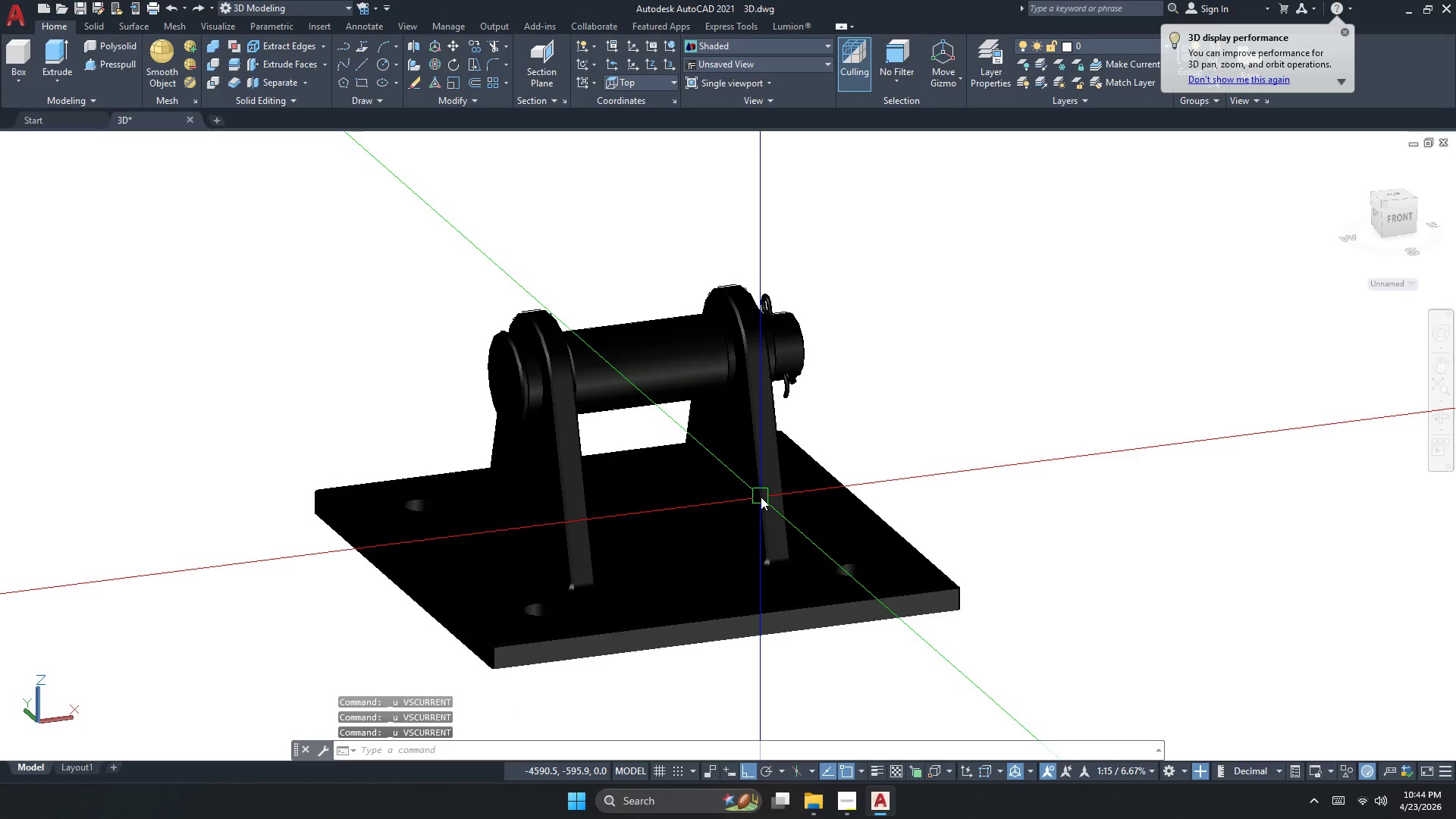 
key(Control+Z)
 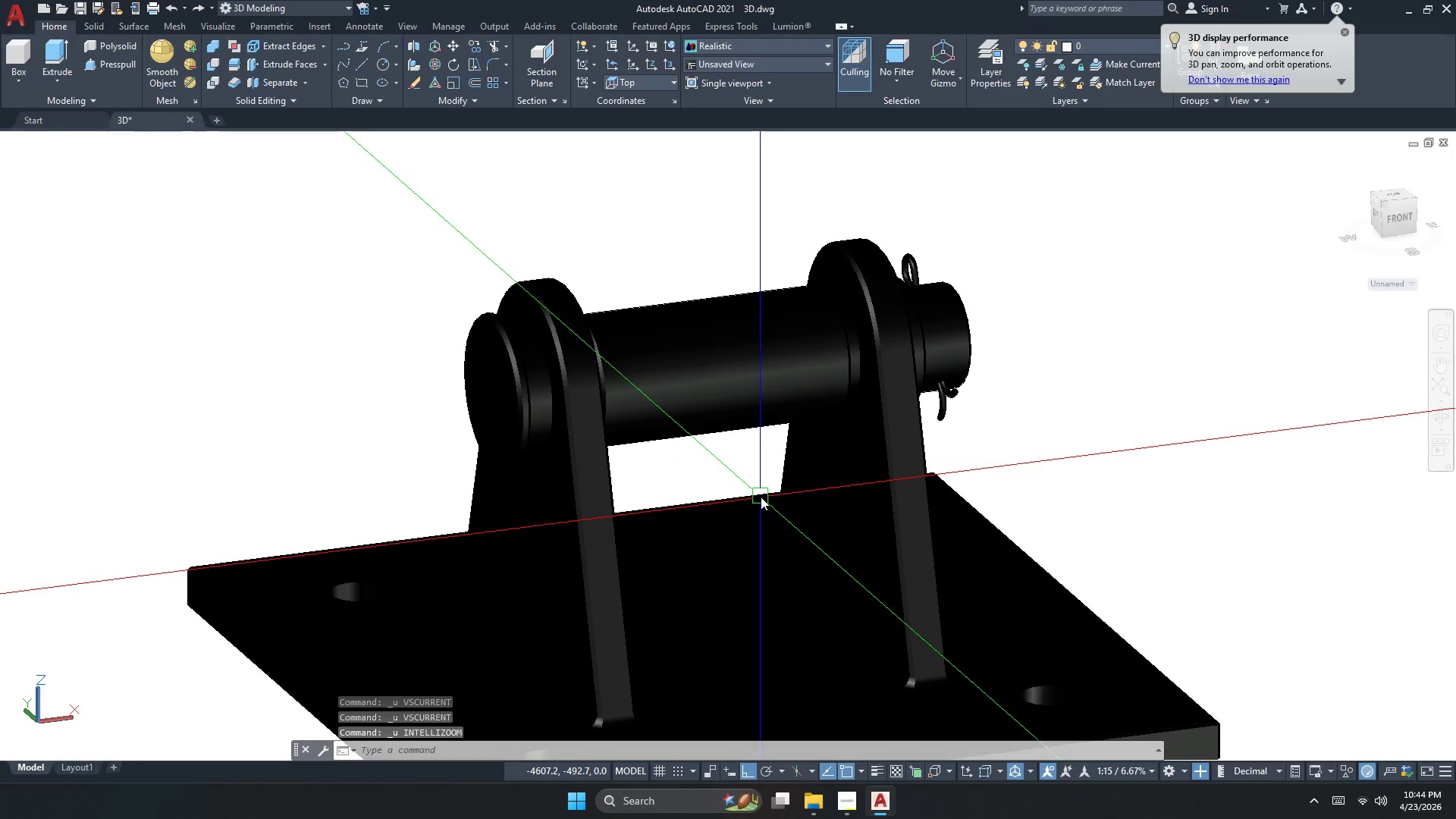 
key(Control+Z)
 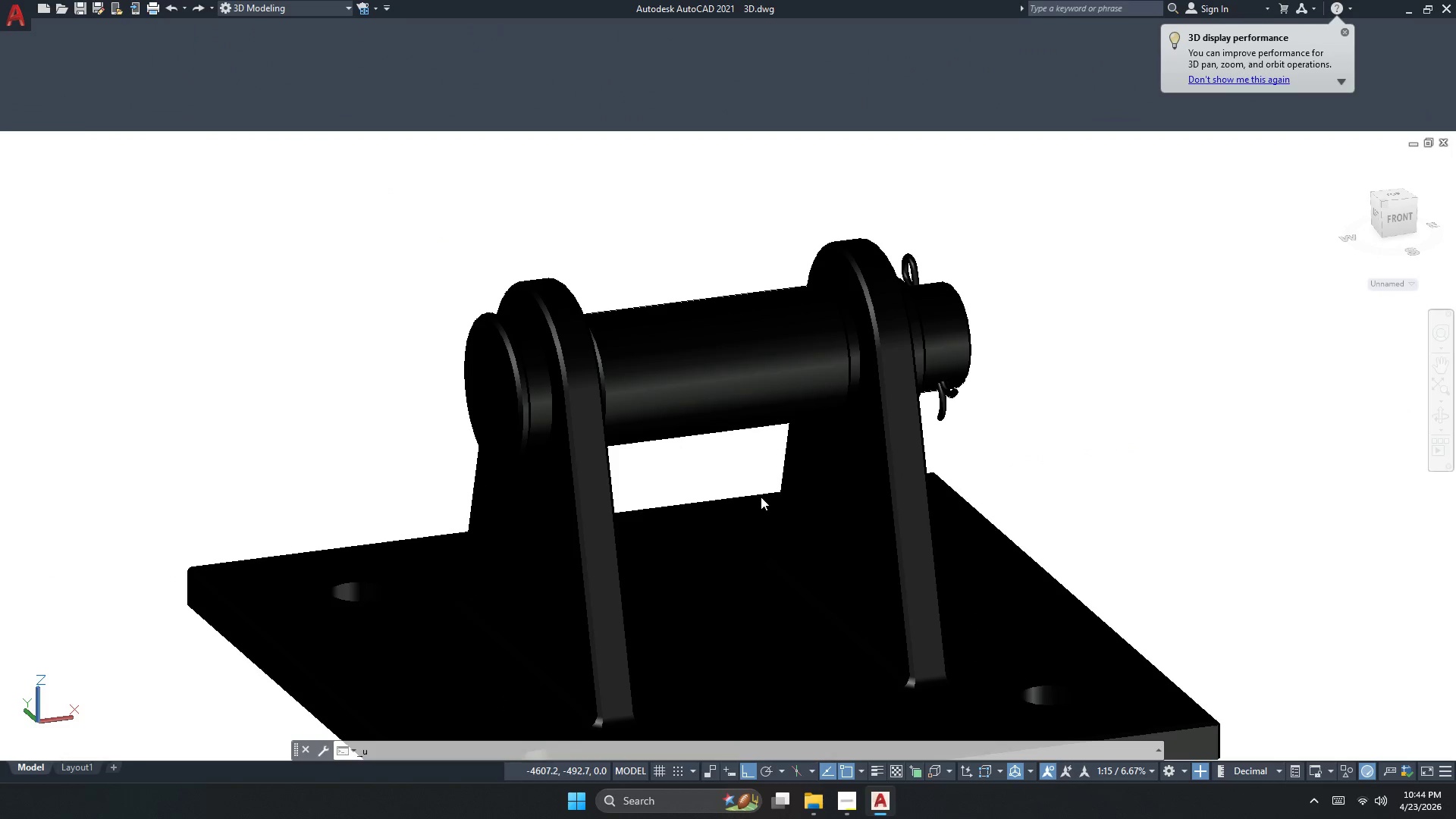 
key(Control+Z)
 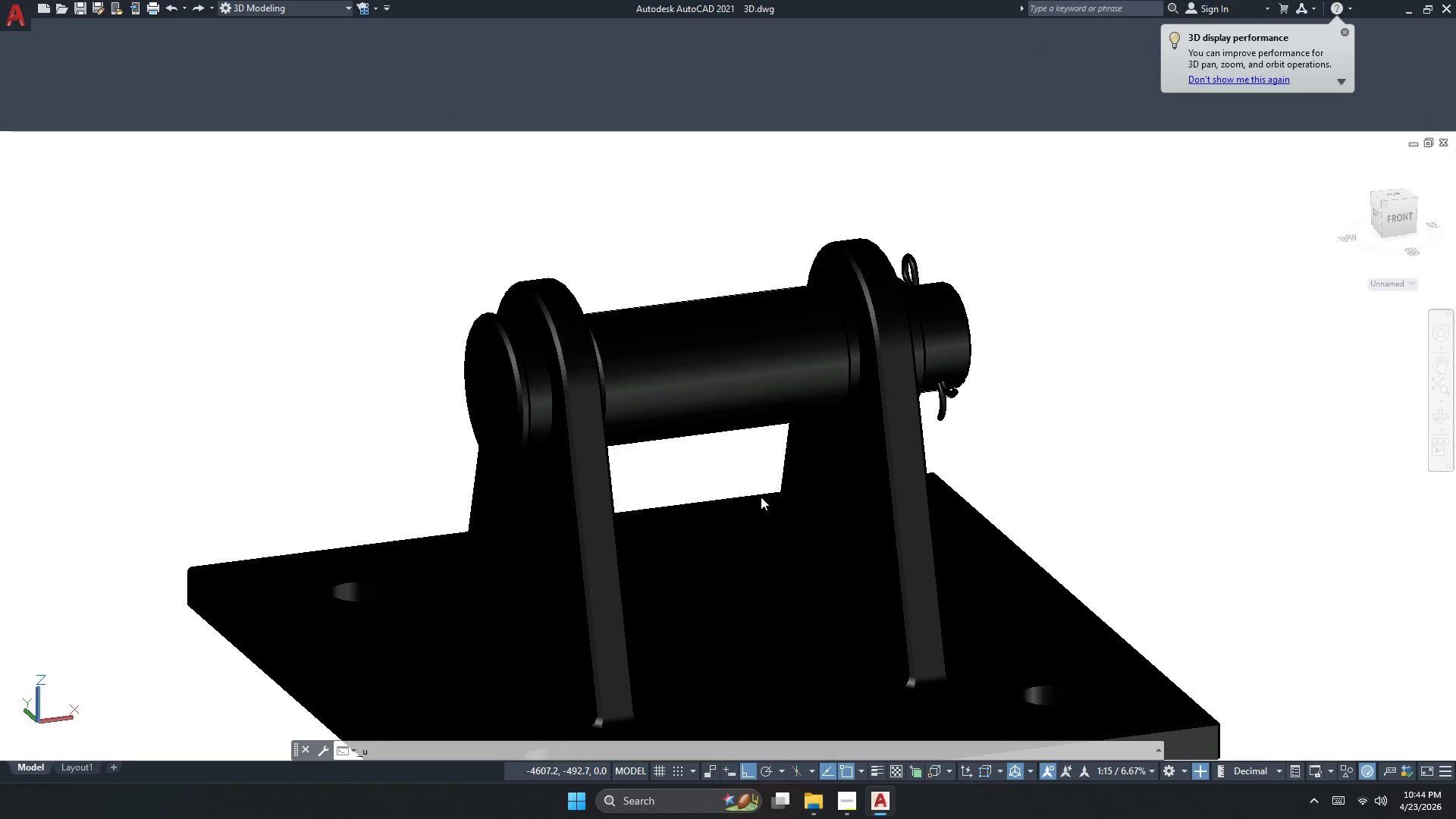 
key(Control+Z)
 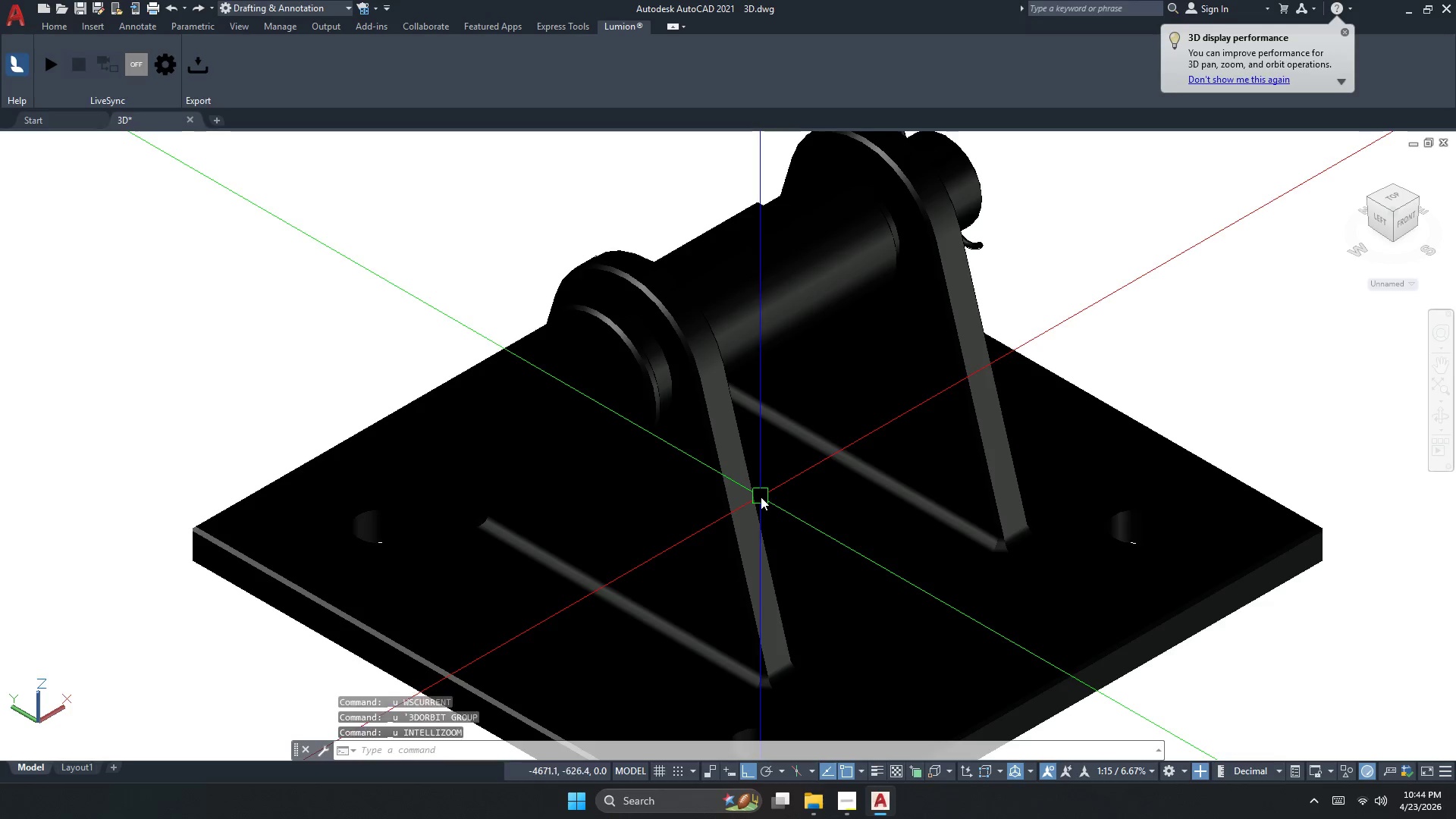 
hold_key(key=Z, duration=0.33)
 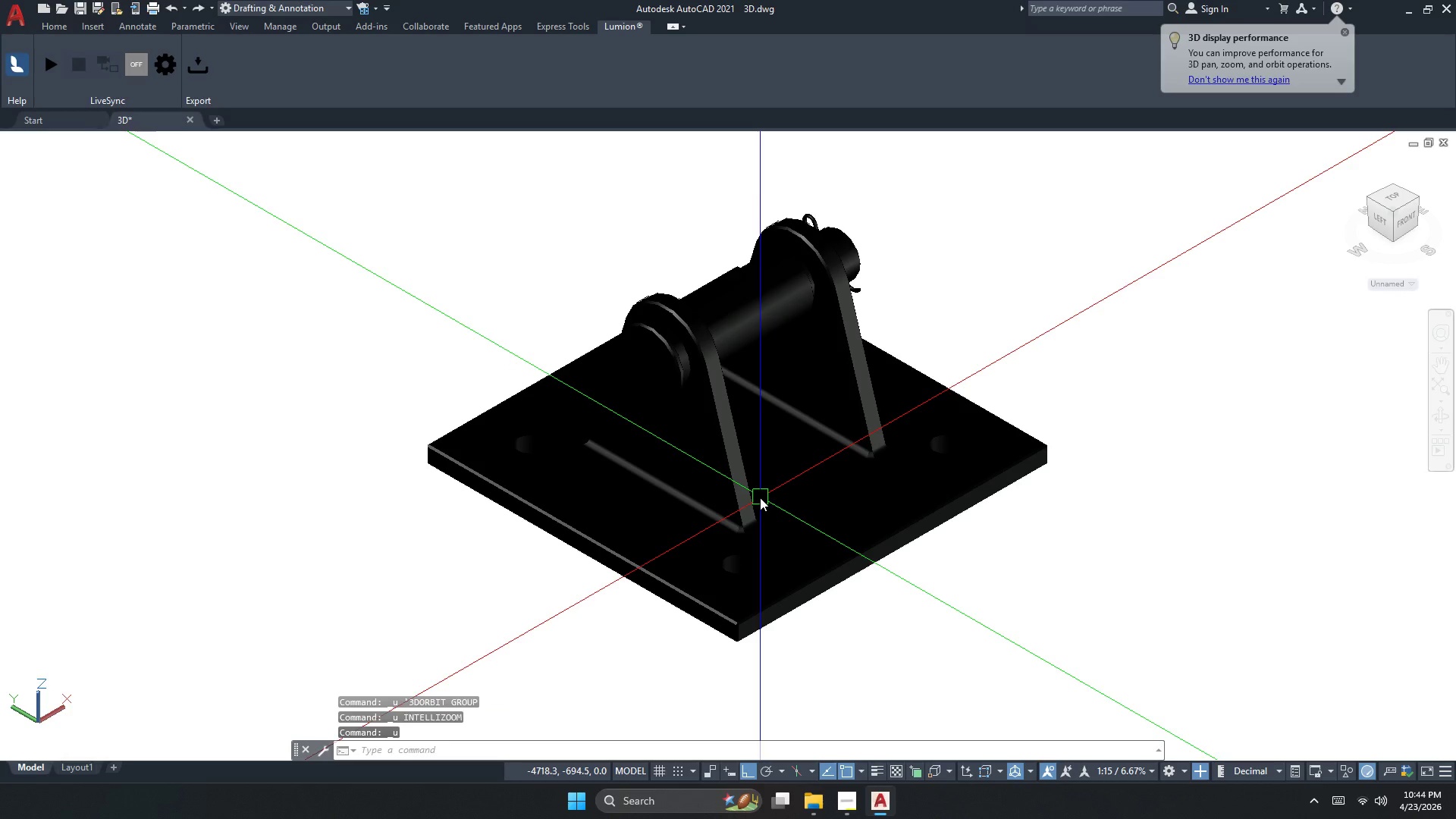 
key(Control+Z)
 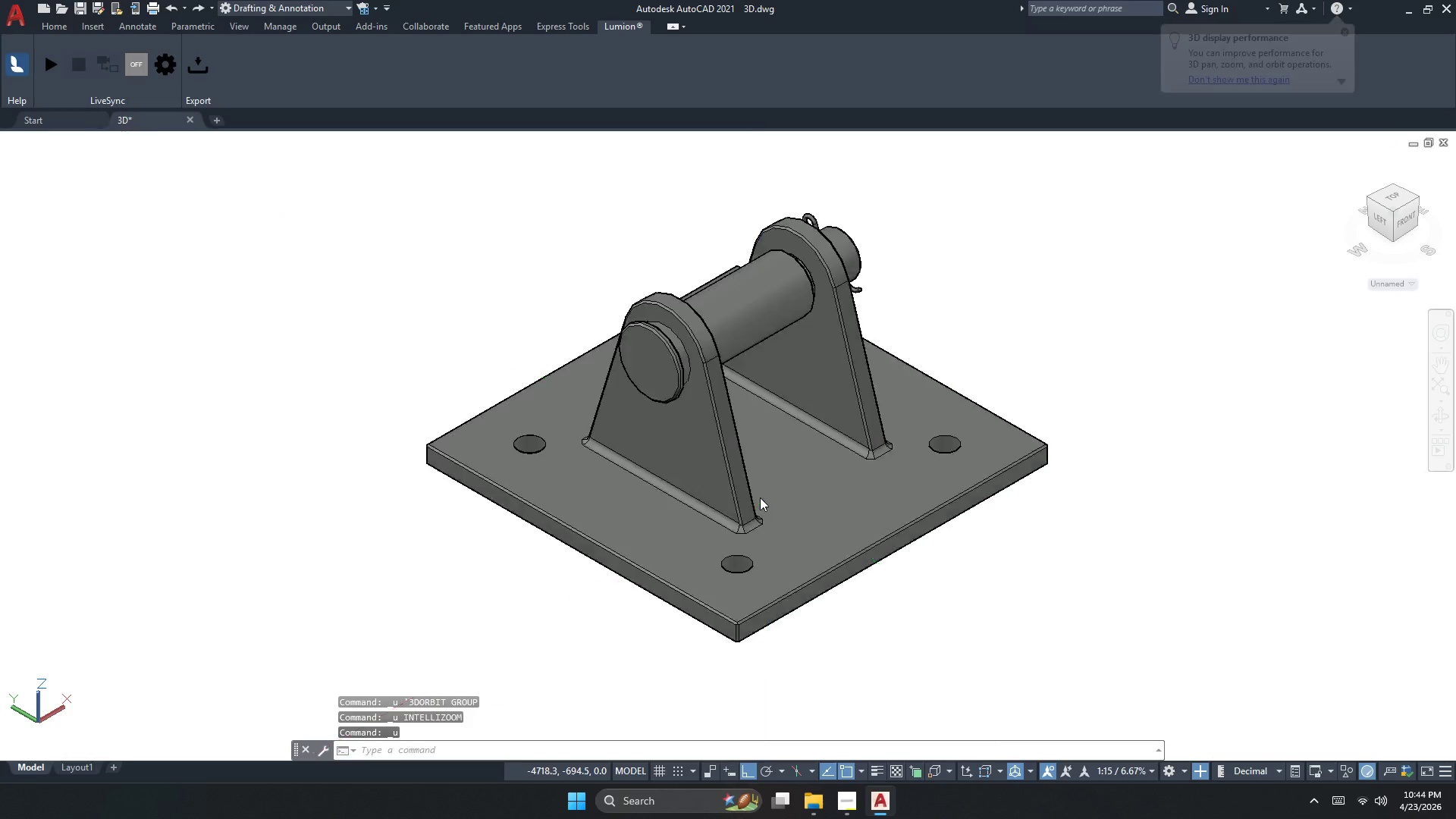 
key(Control+Z)
 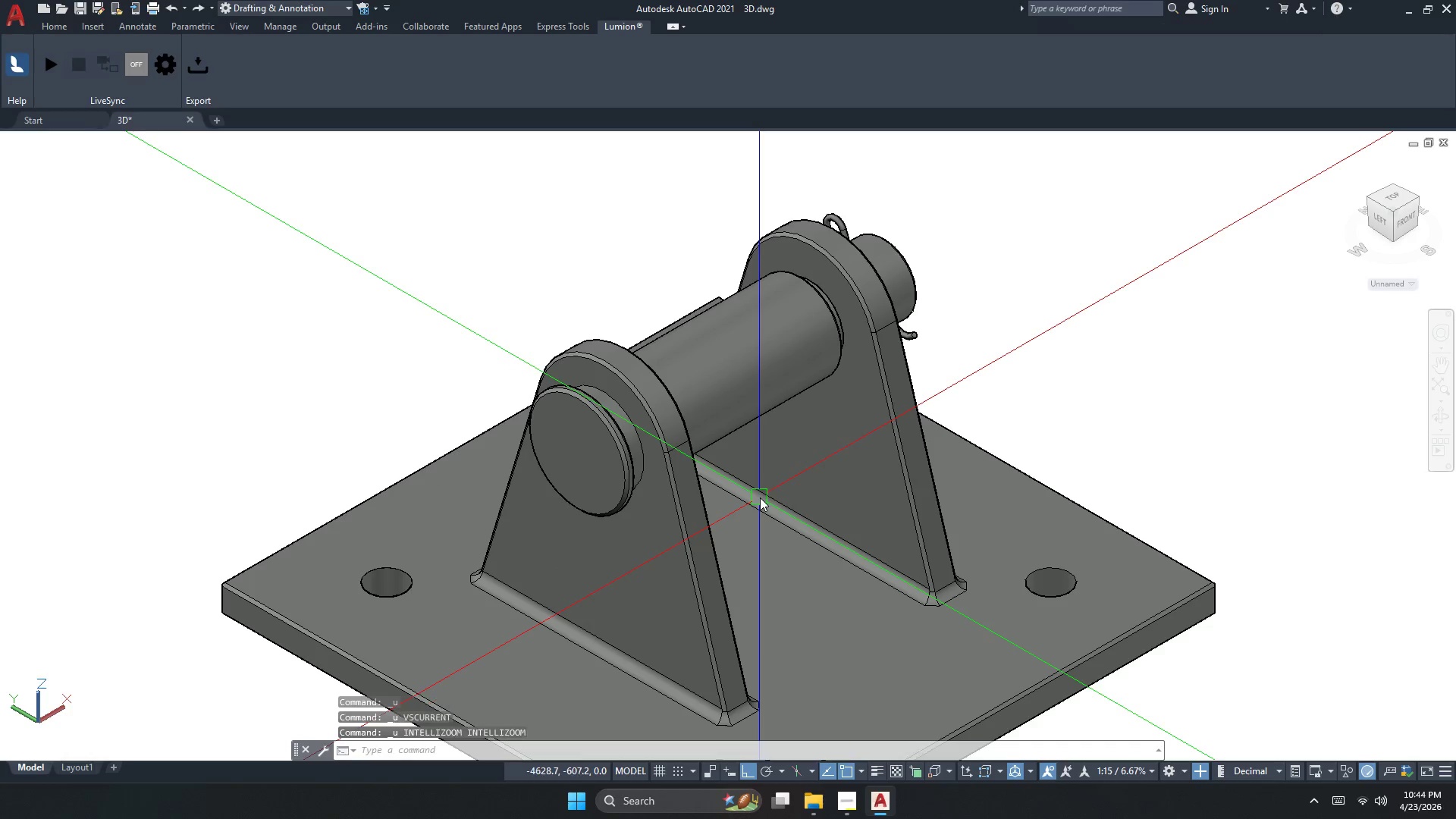 
key(Control+Z)
 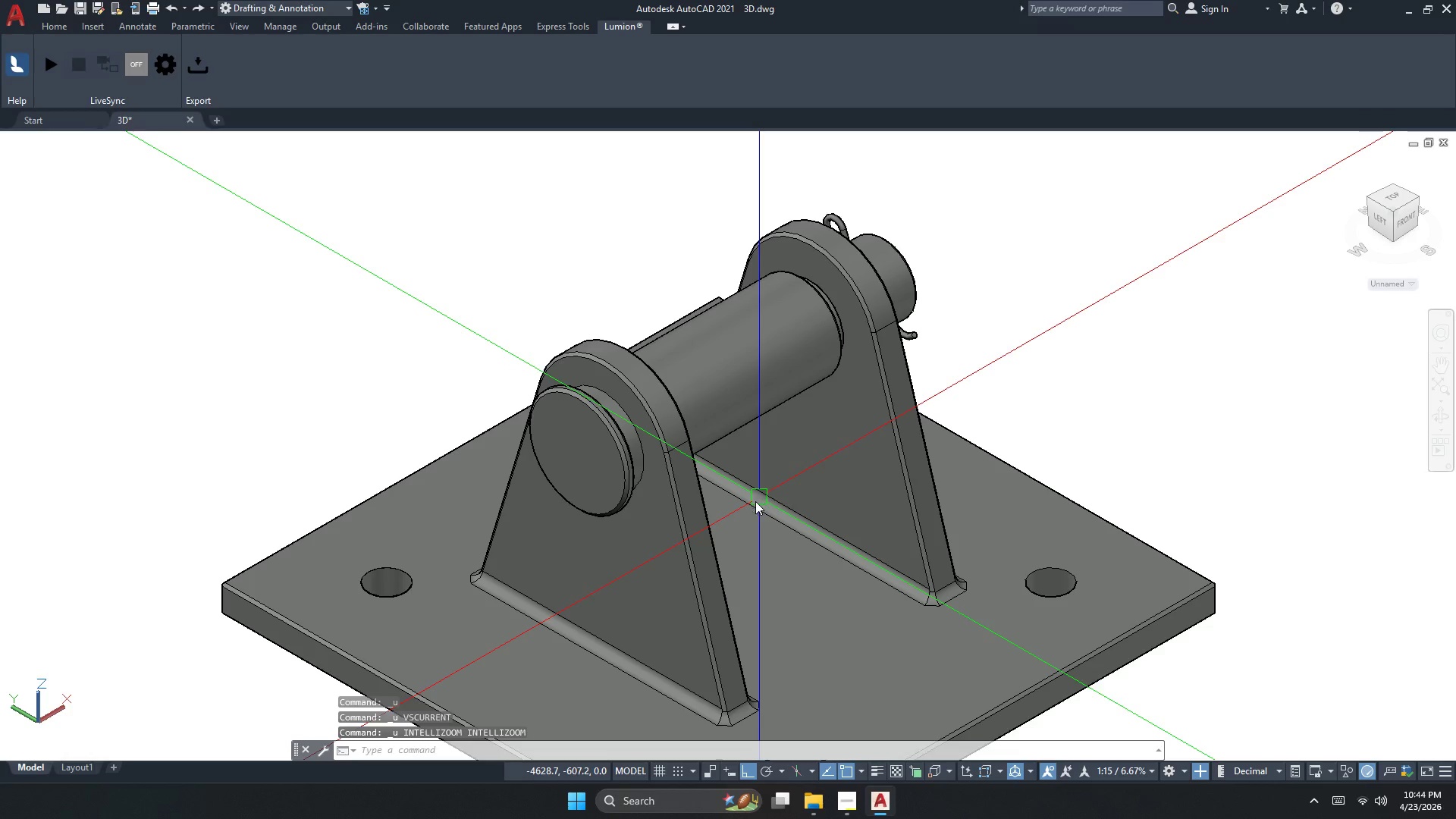 
key(Control+Z)
 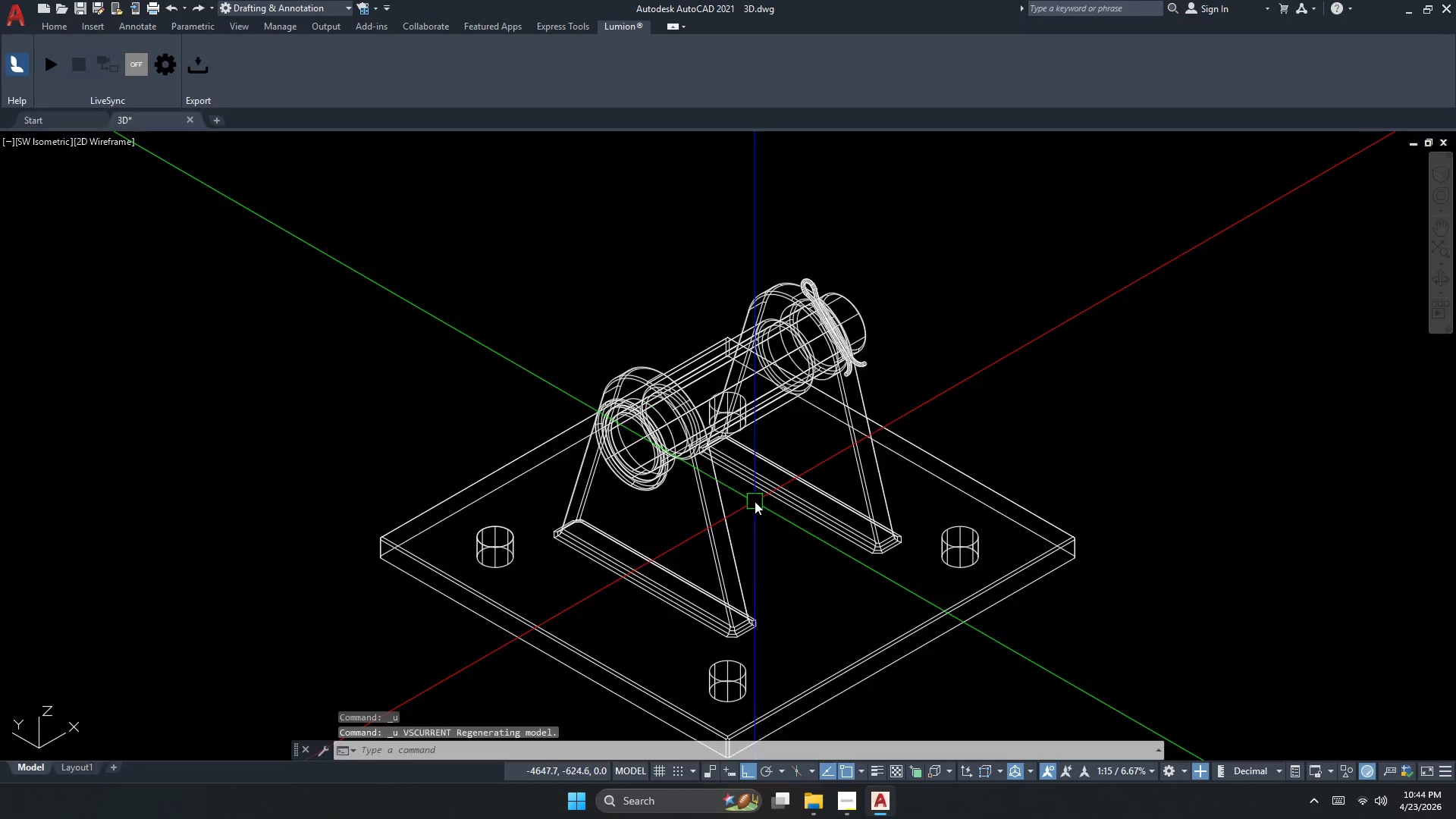 
key(Control+Z)
 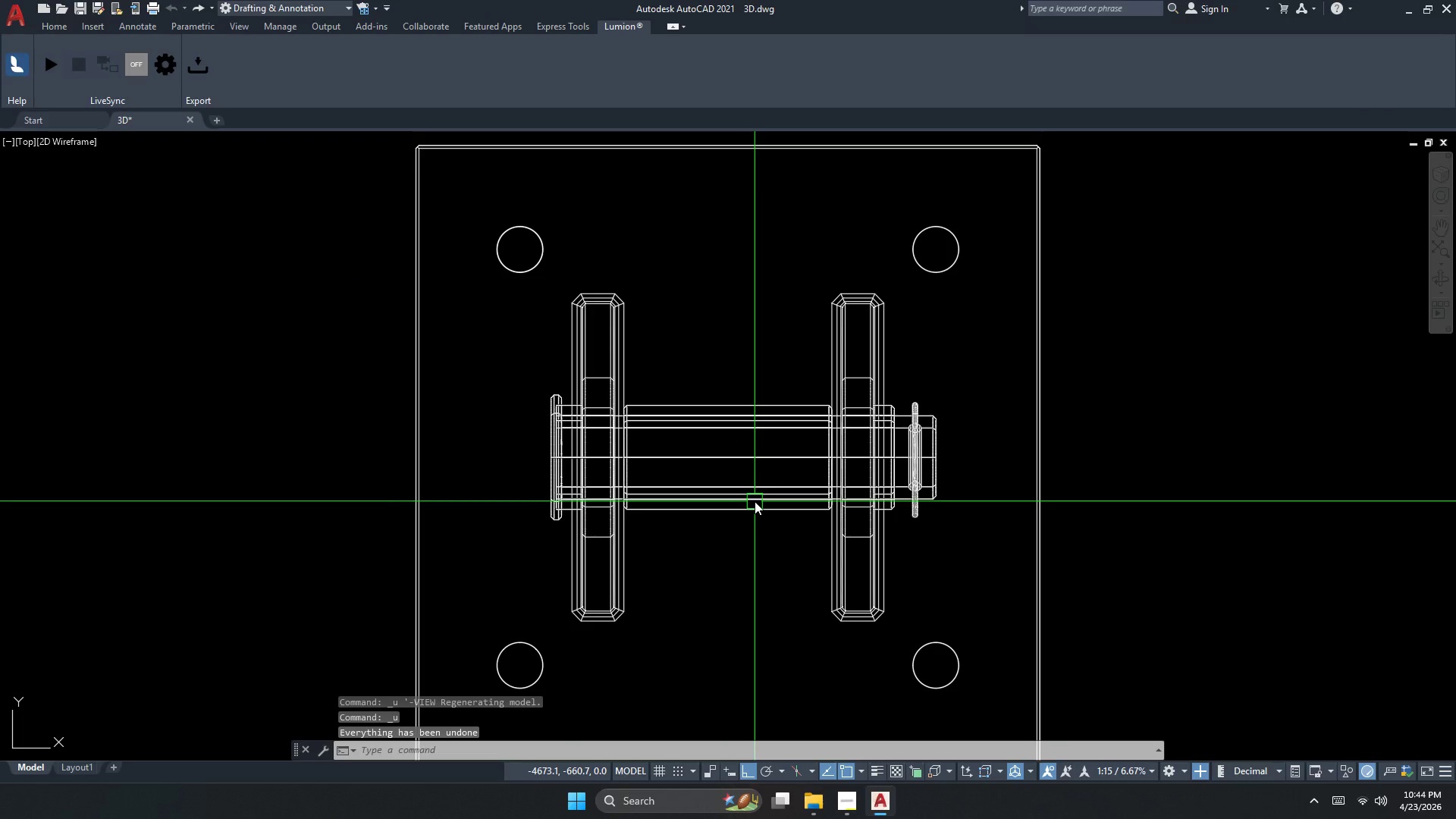 
key(Control+Z)
 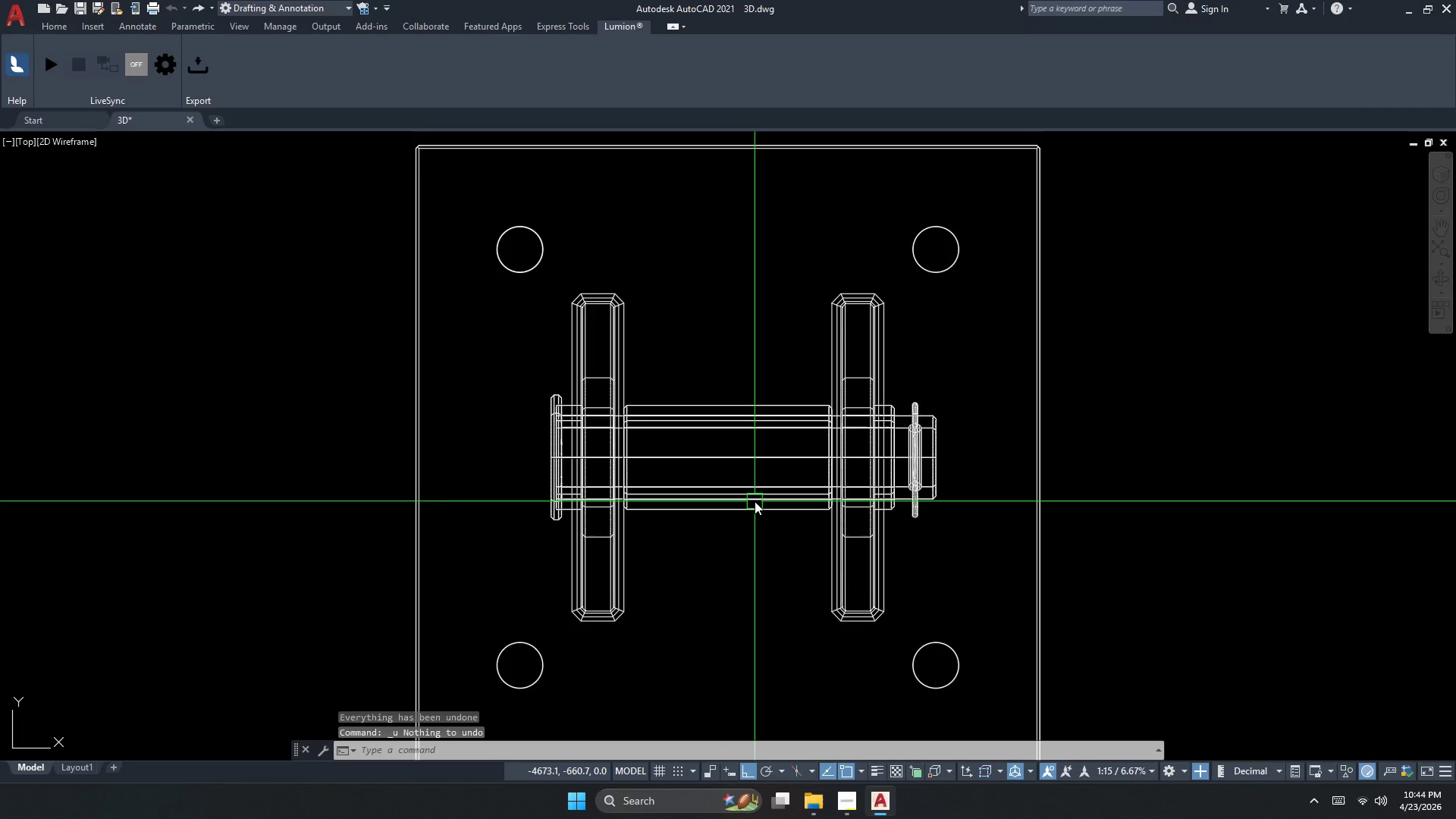 
key(Control+Z)
 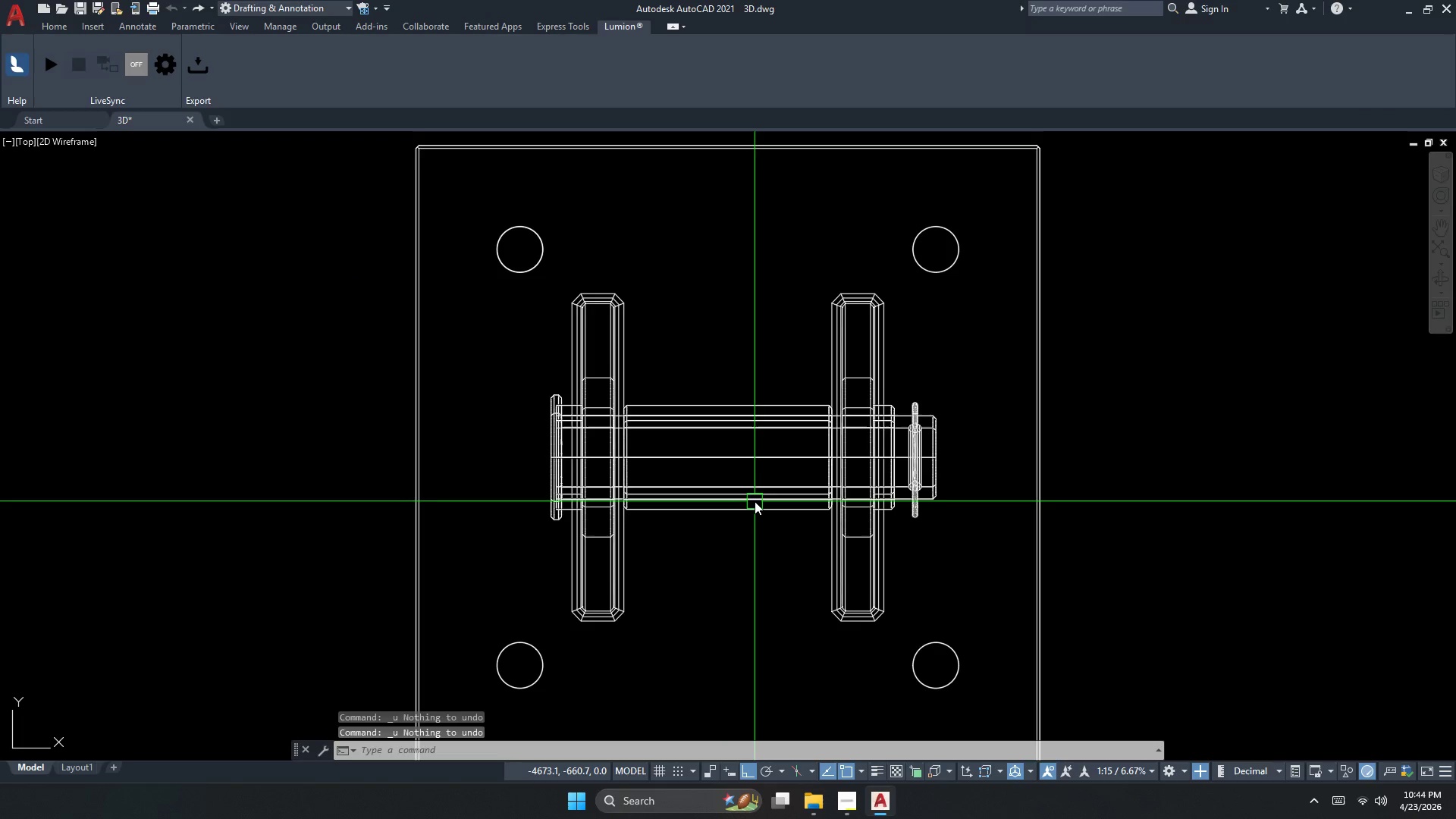 
key(Control+Z)
 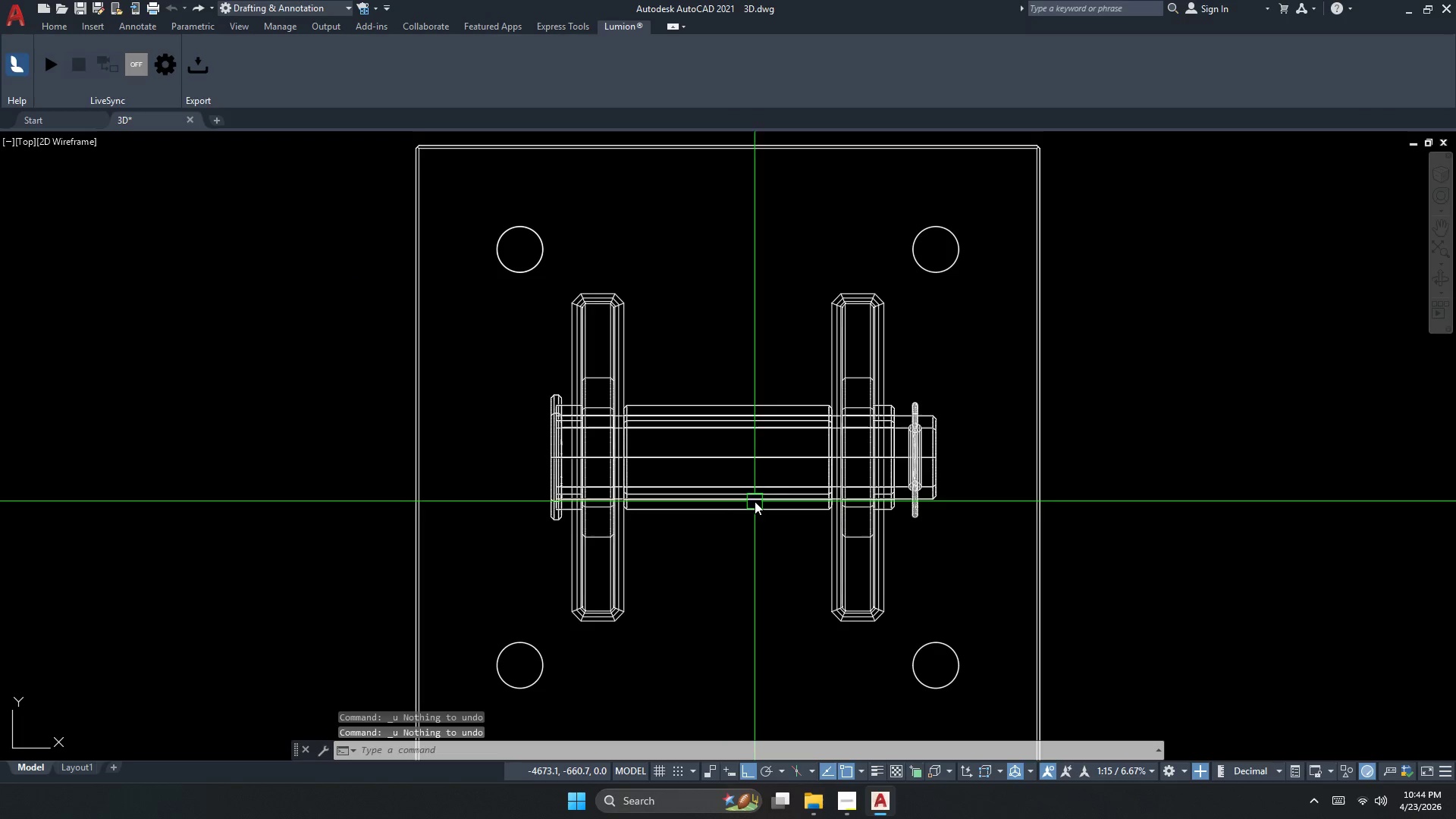 
key(Control+Z)
 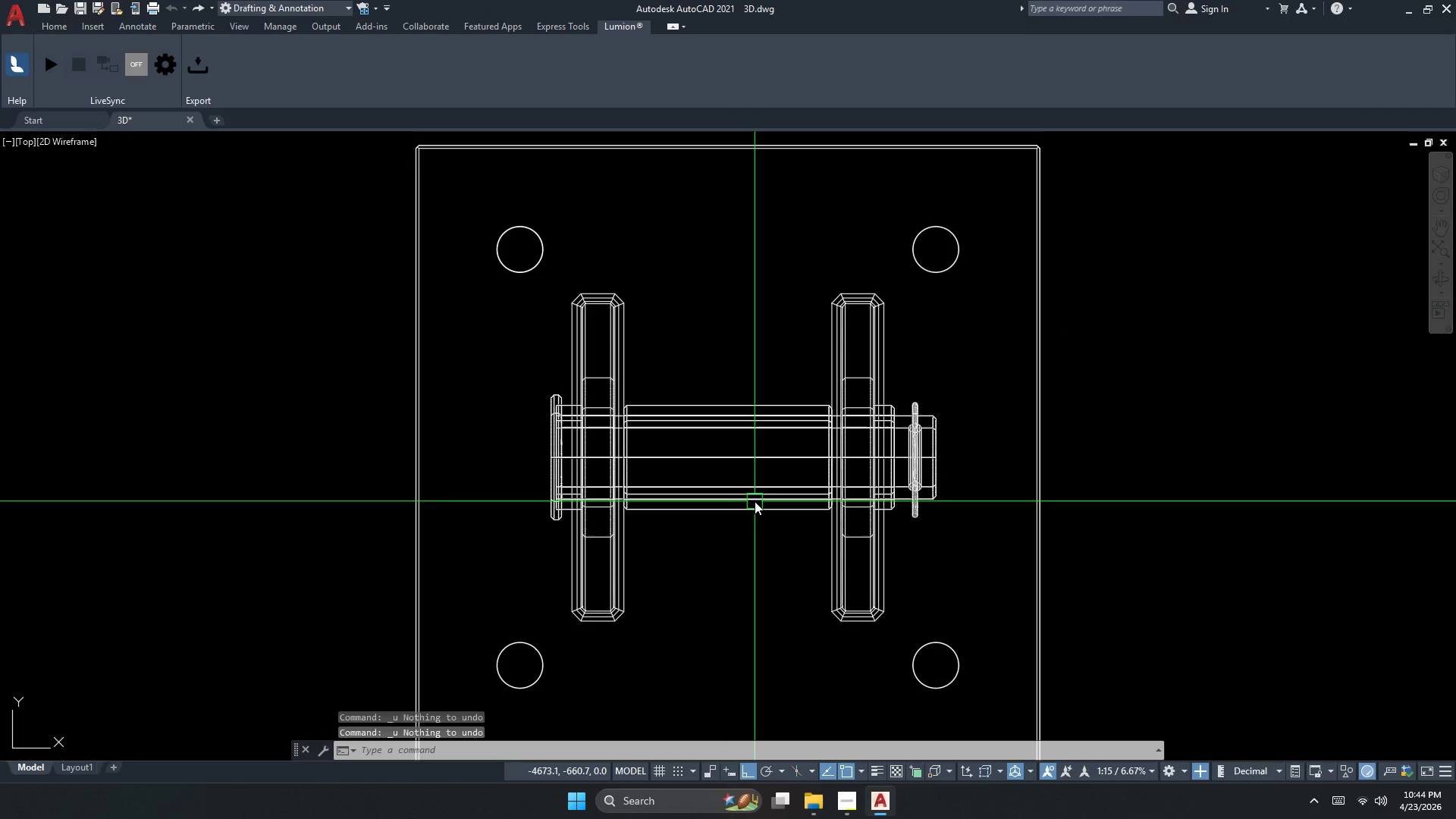 
key(Control+Z)
 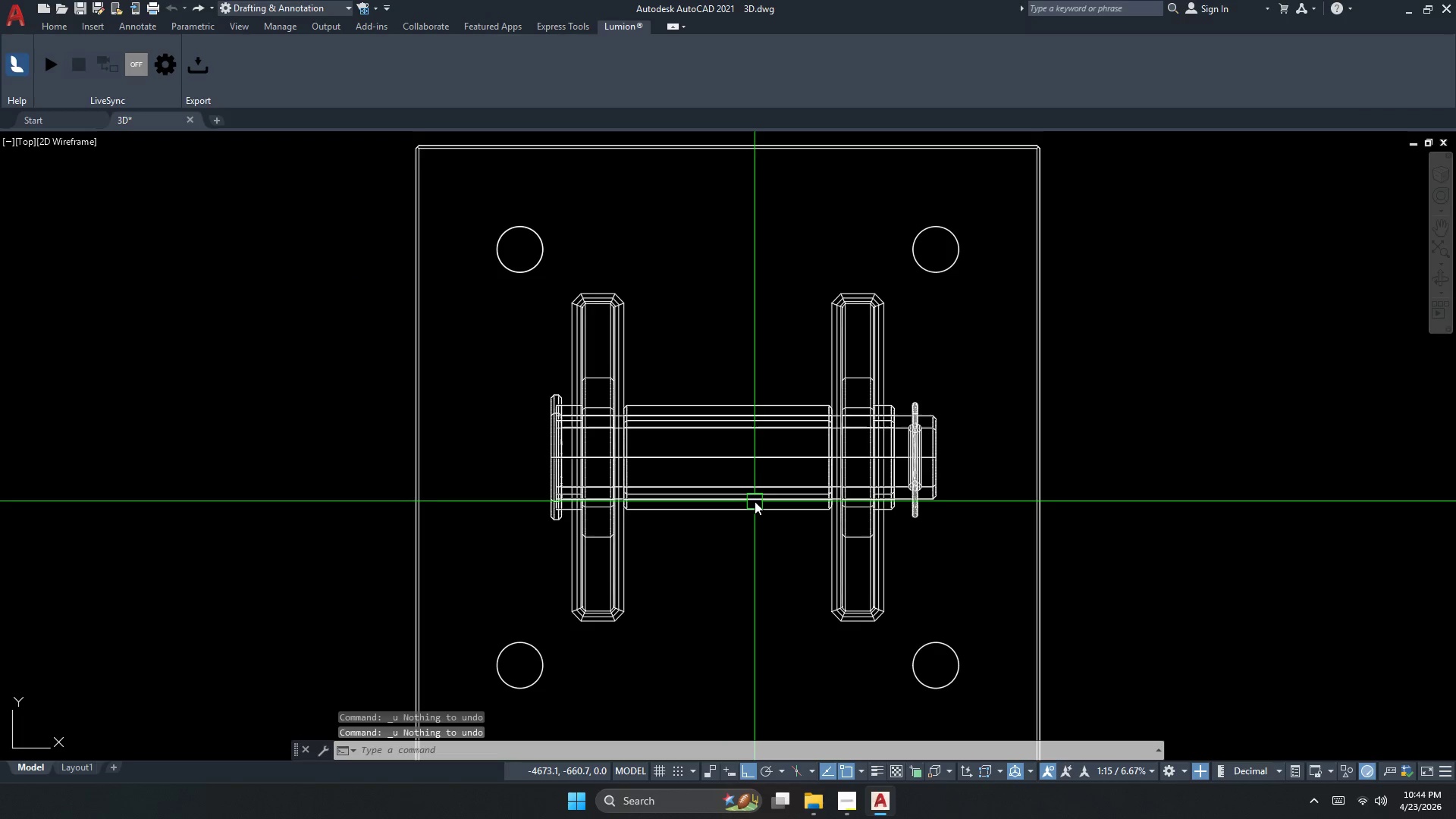 
key(Control+Z)
 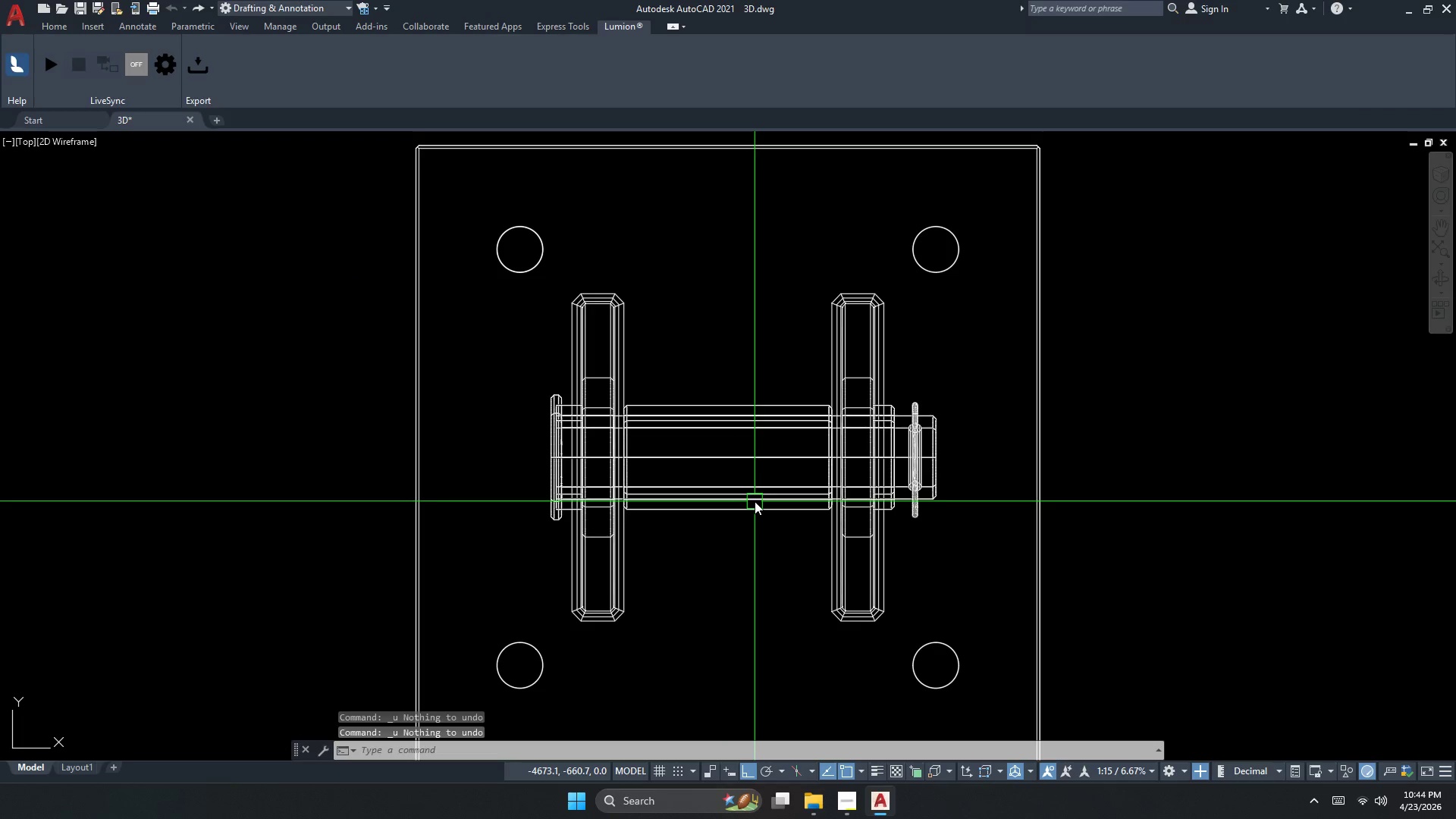 
key(Control+Z)
 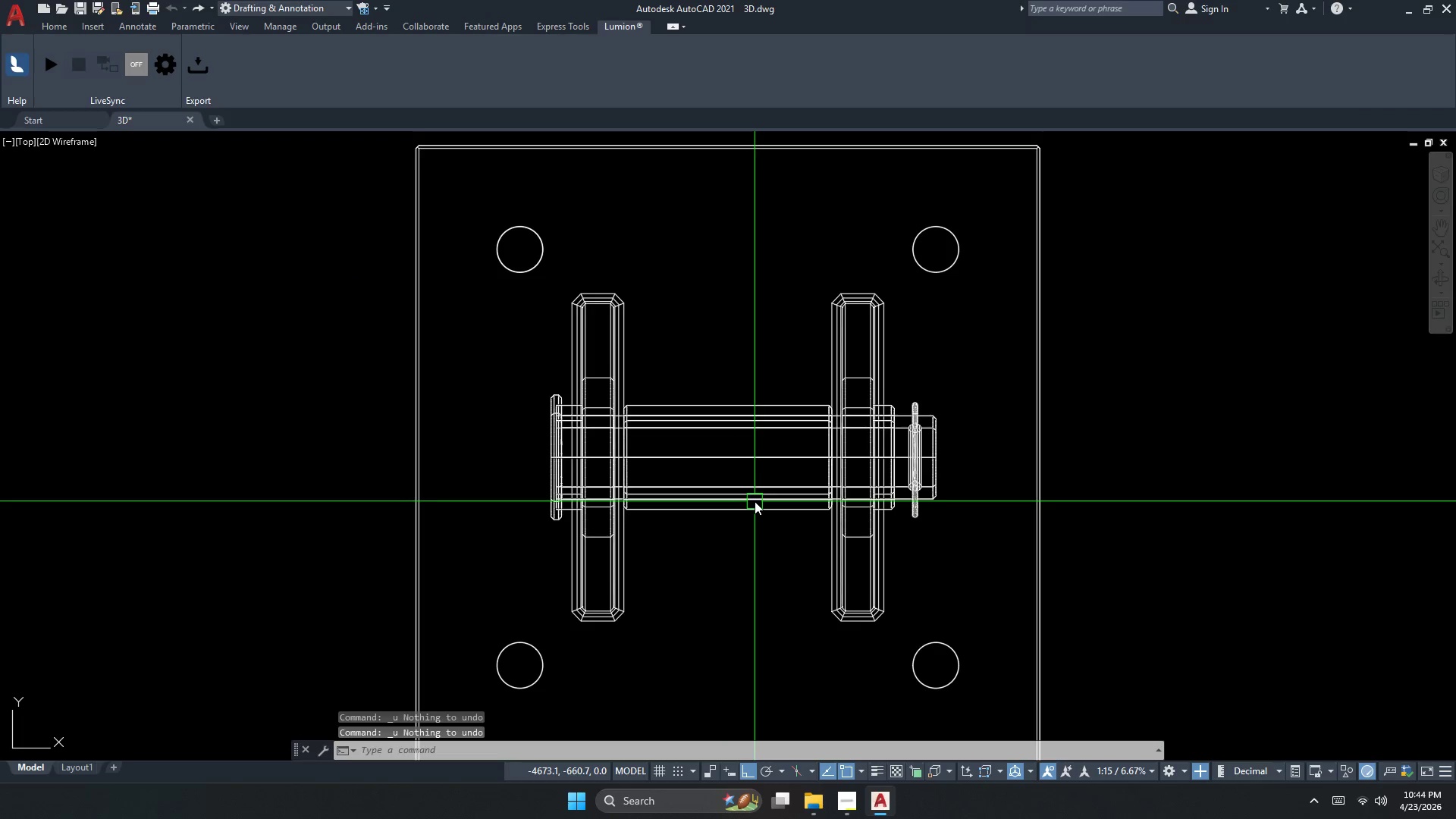 
key(Control+Z)
 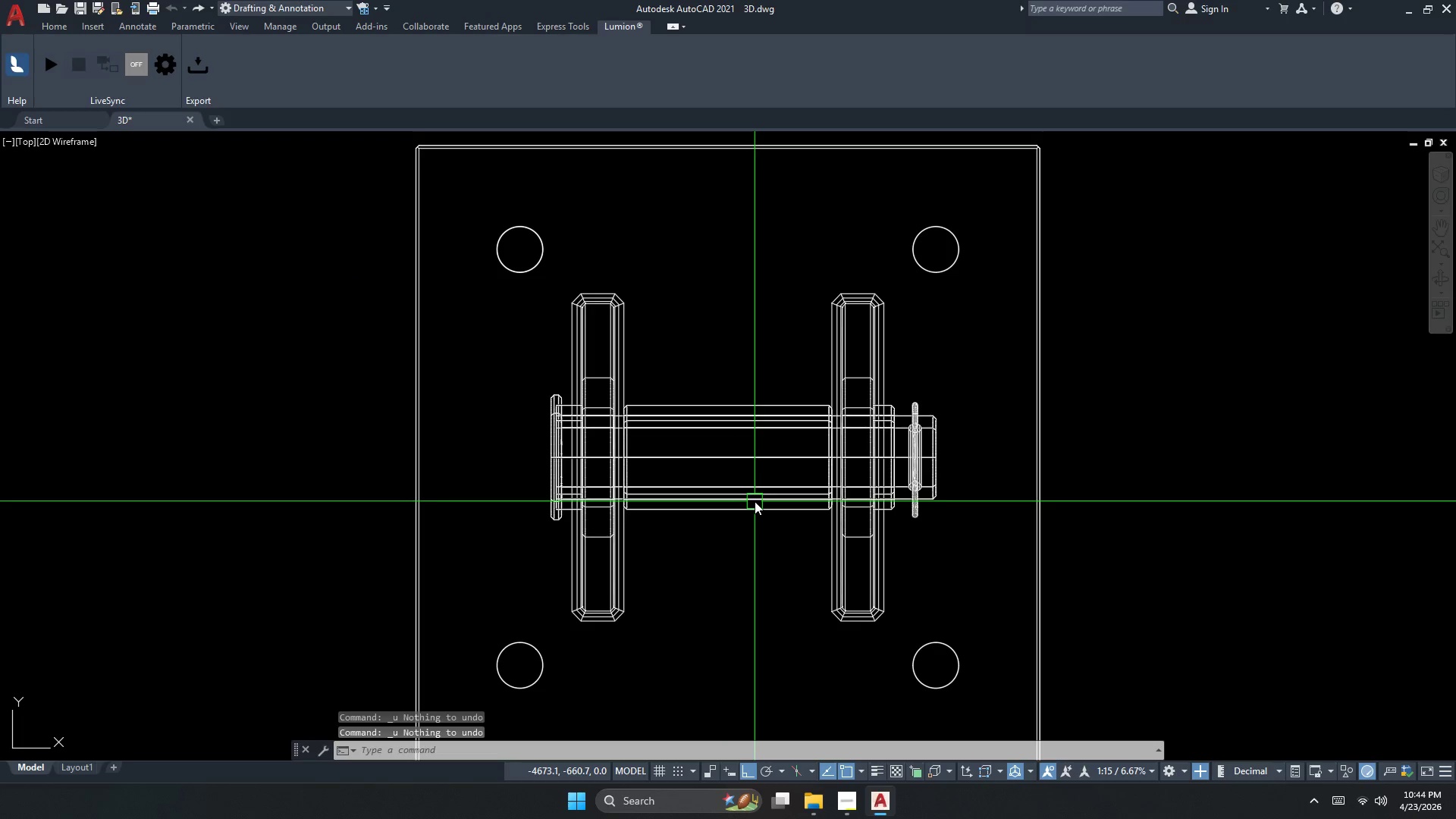 
key(Control+Z)
 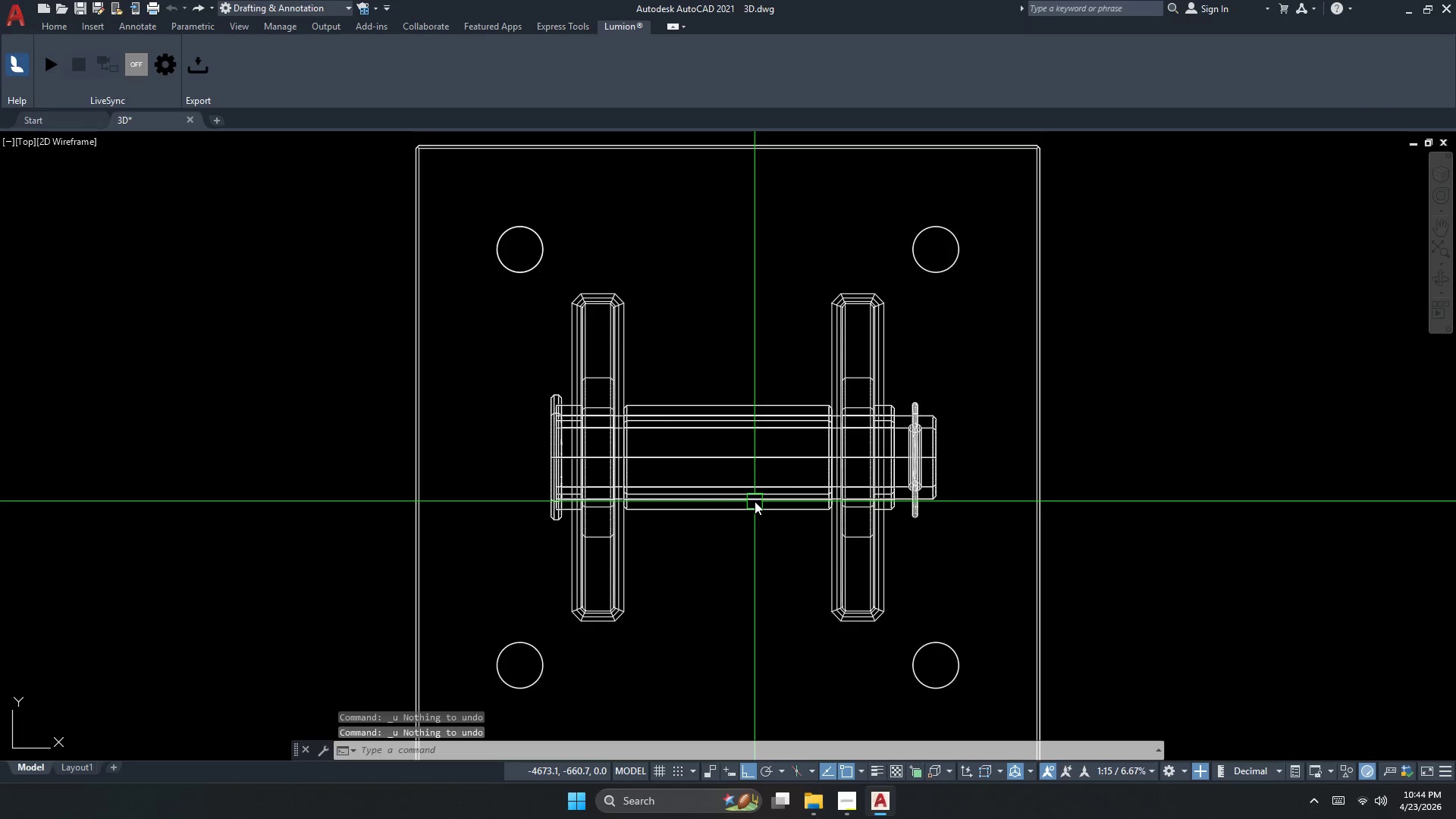 
key(Control+Z)
 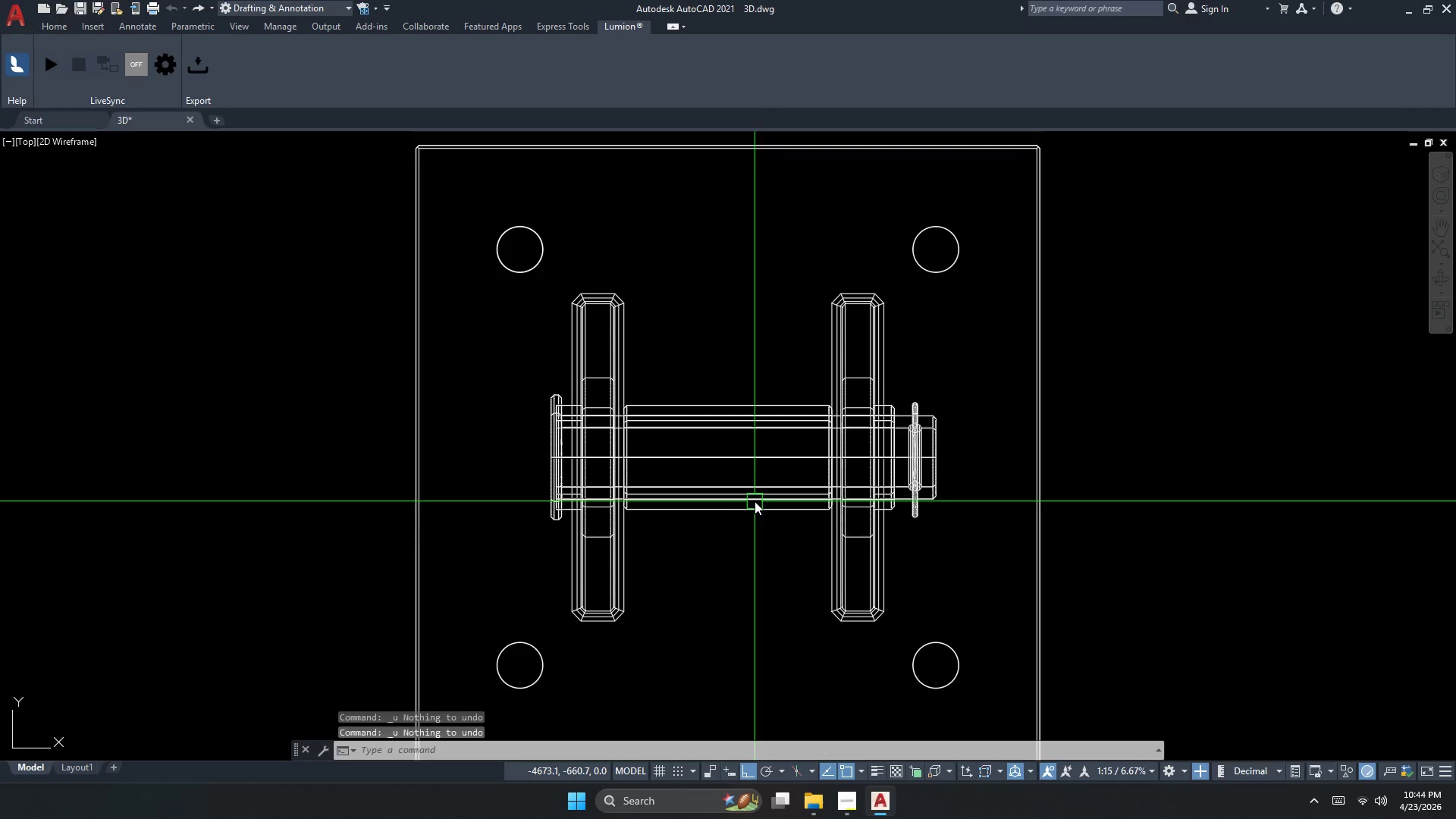 
key(Control+Z)
 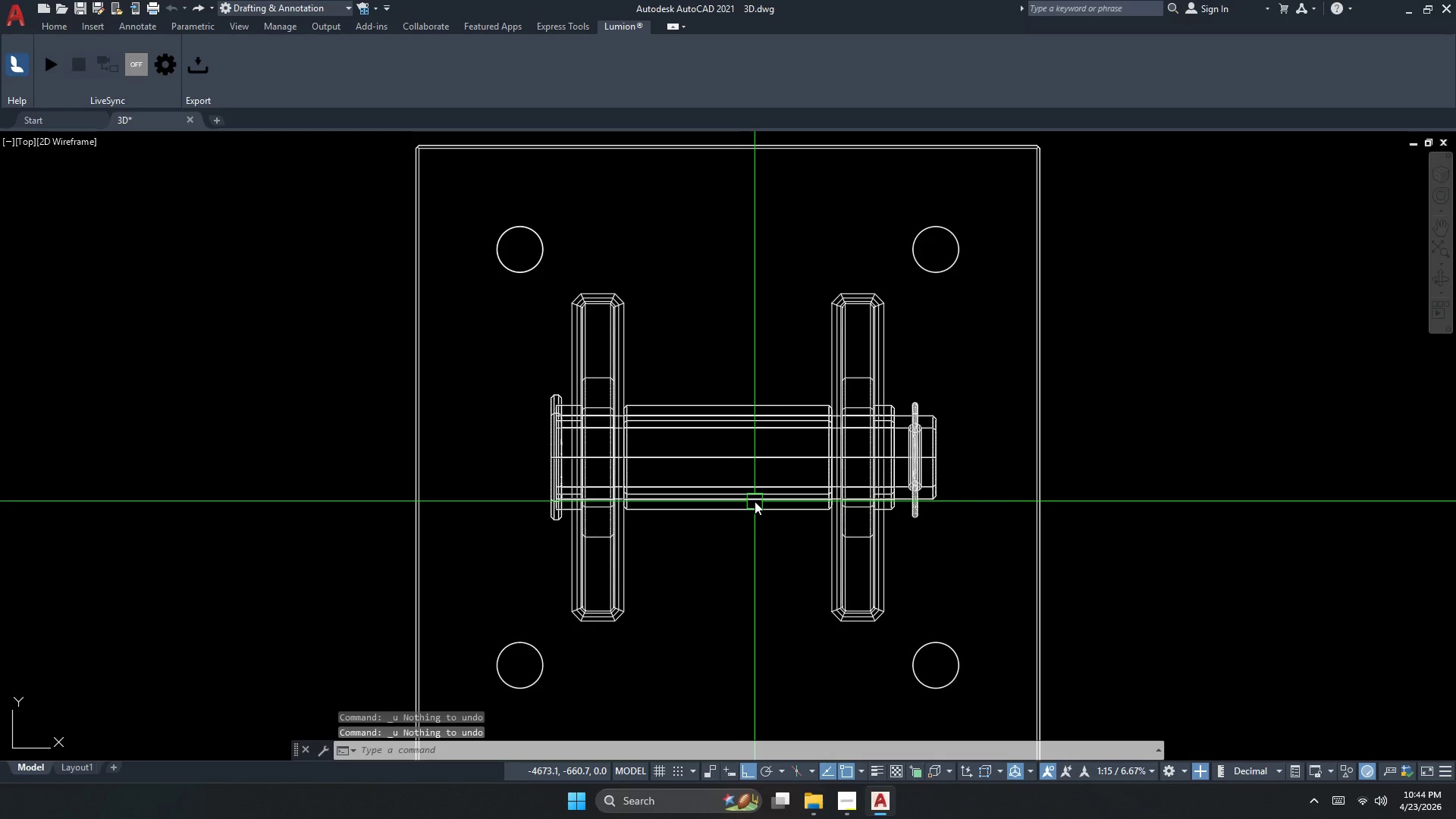 
key(Control+Z)
 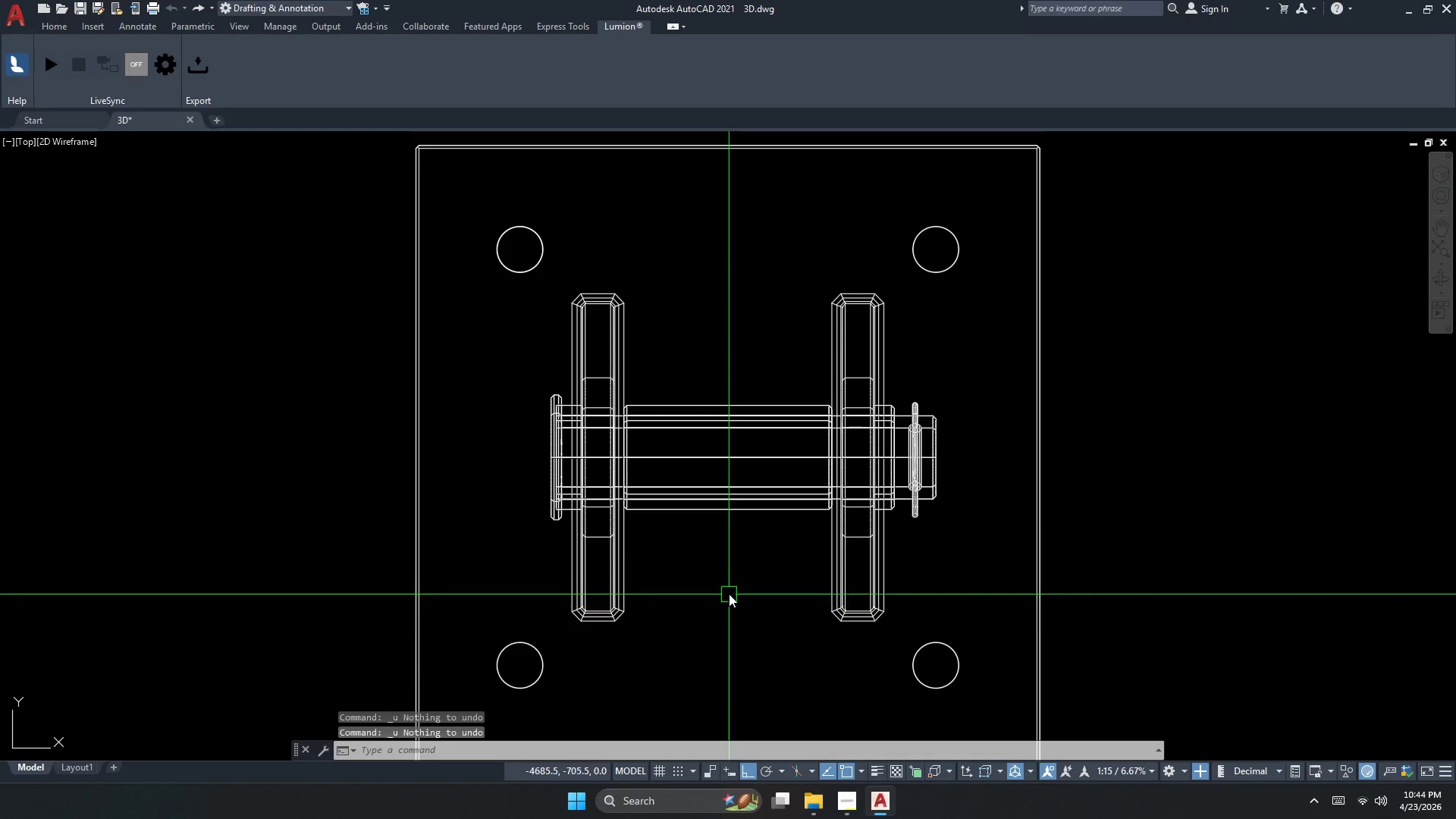 
key(Control+Z)
 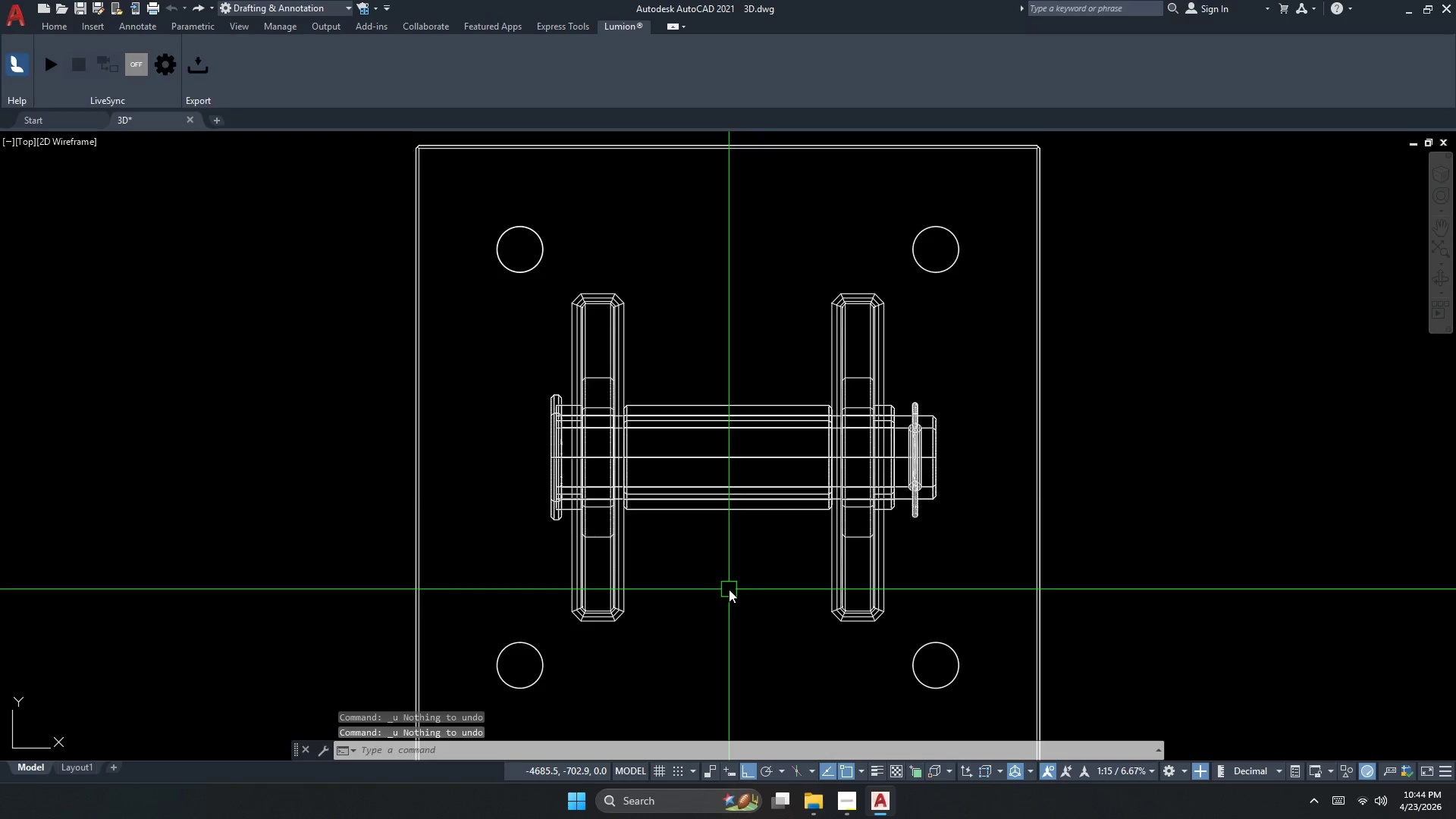 
key(Control+Z)
 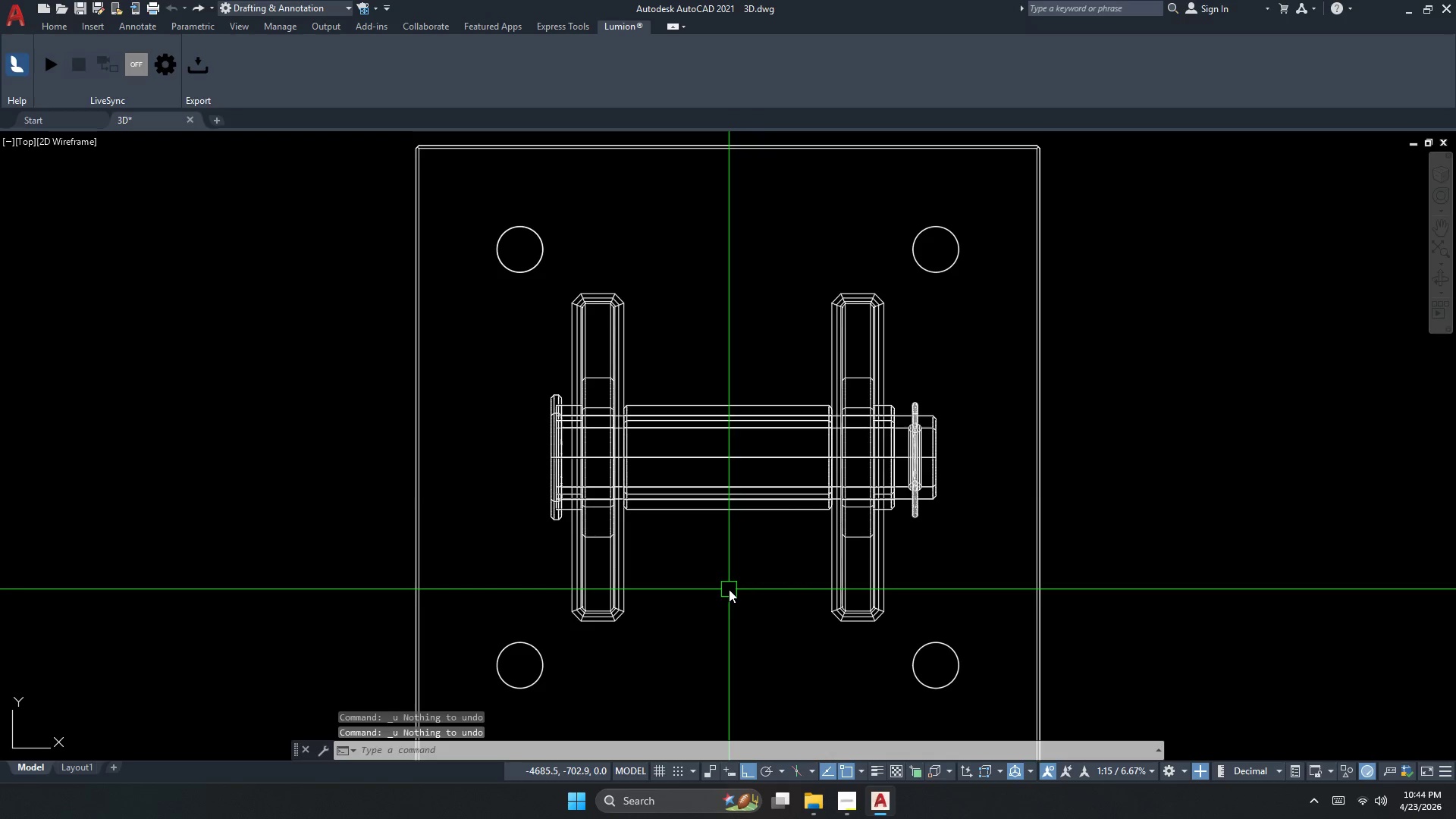 
key(Control+Z)
 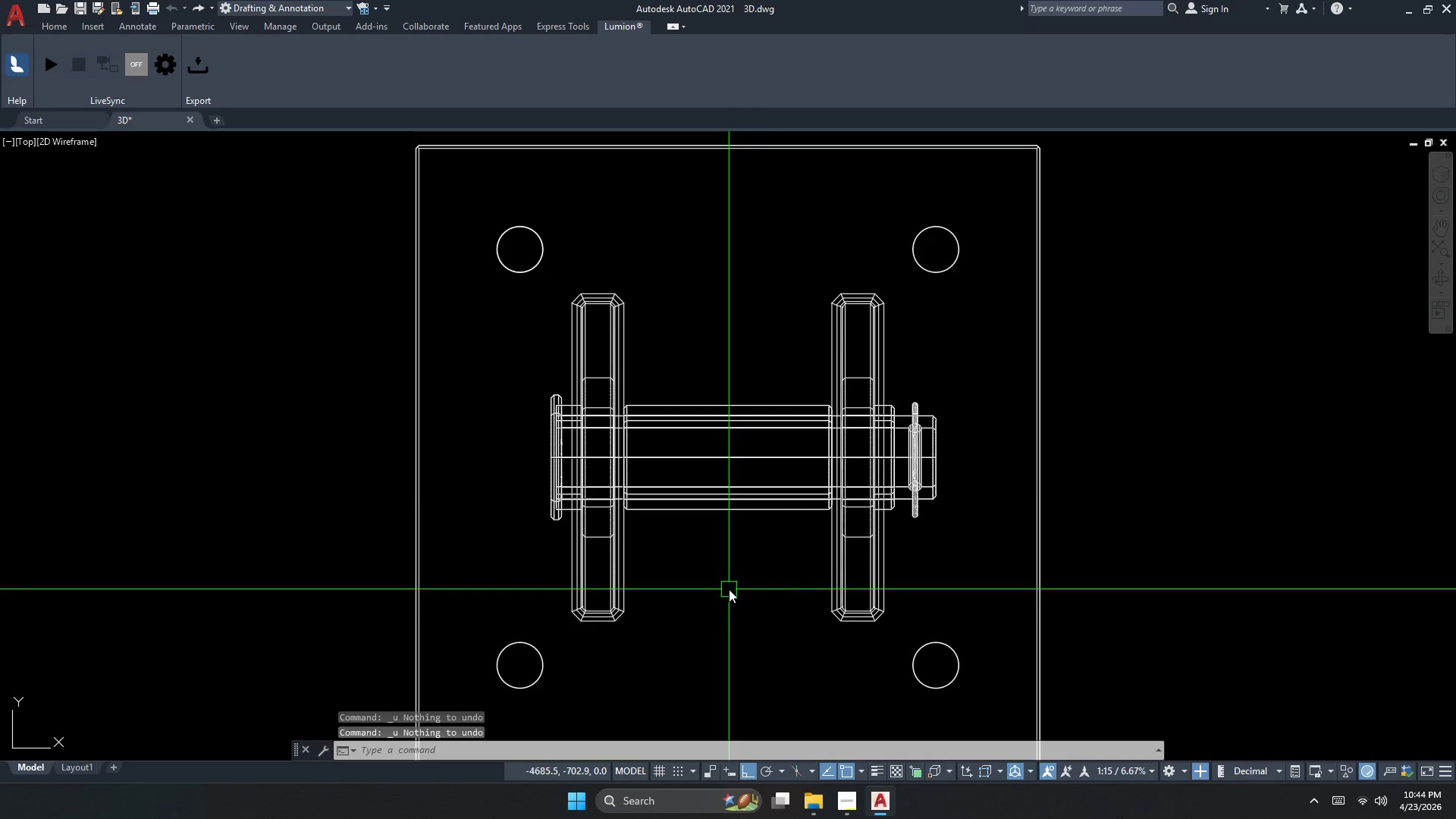 
key(Control+Z)
 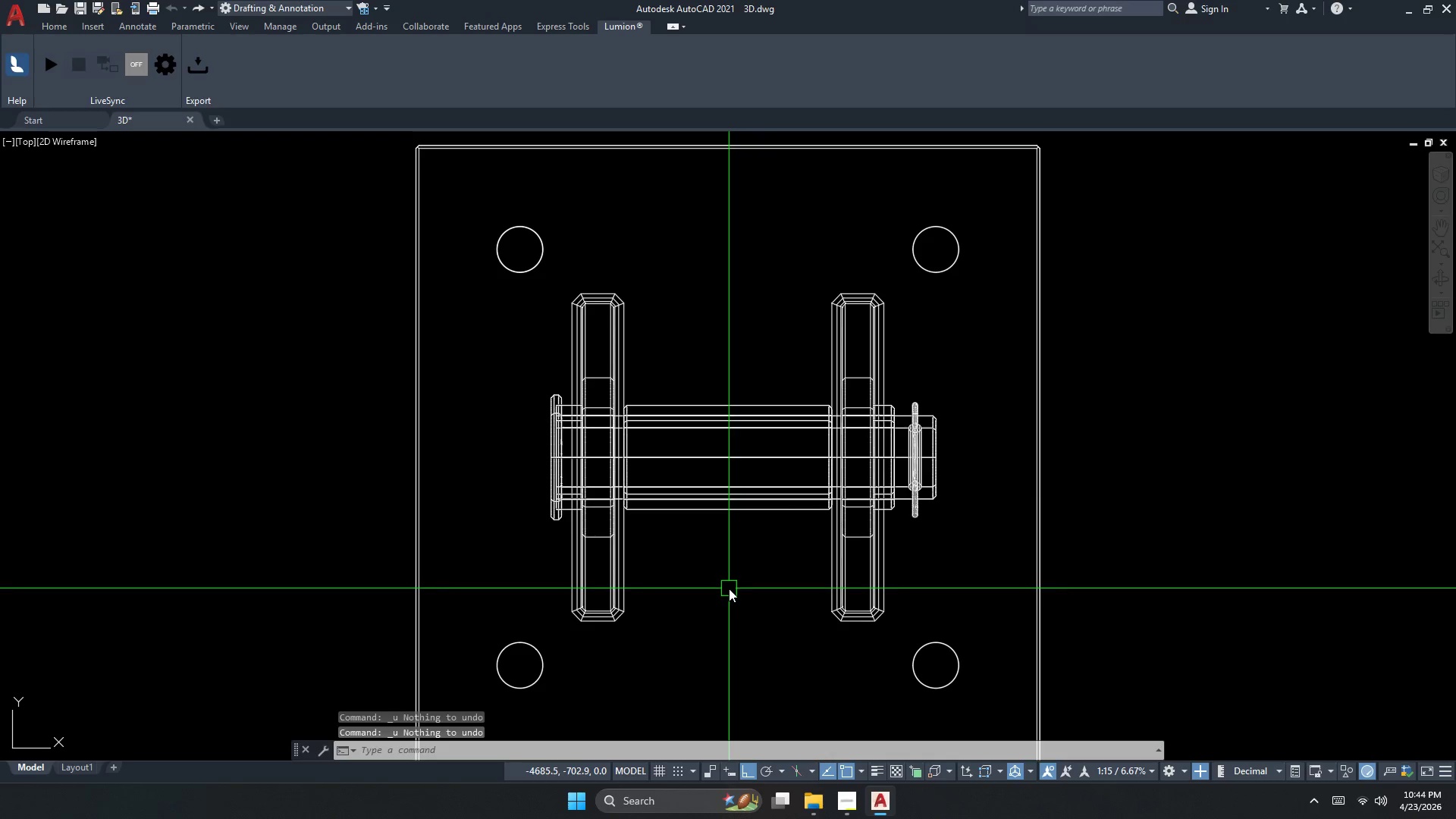 
key(Control+Z)
 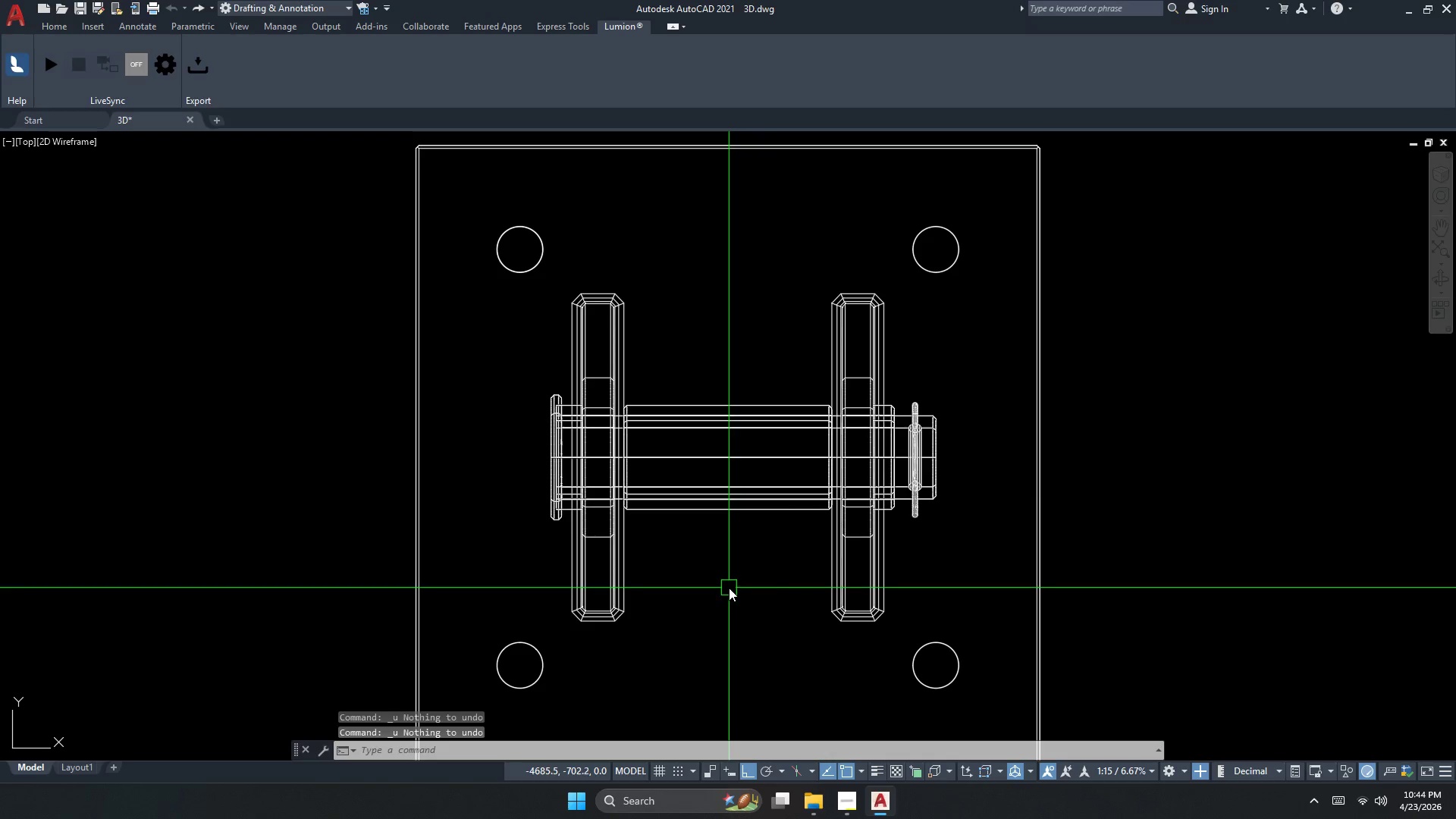 
key(Control+Z)
 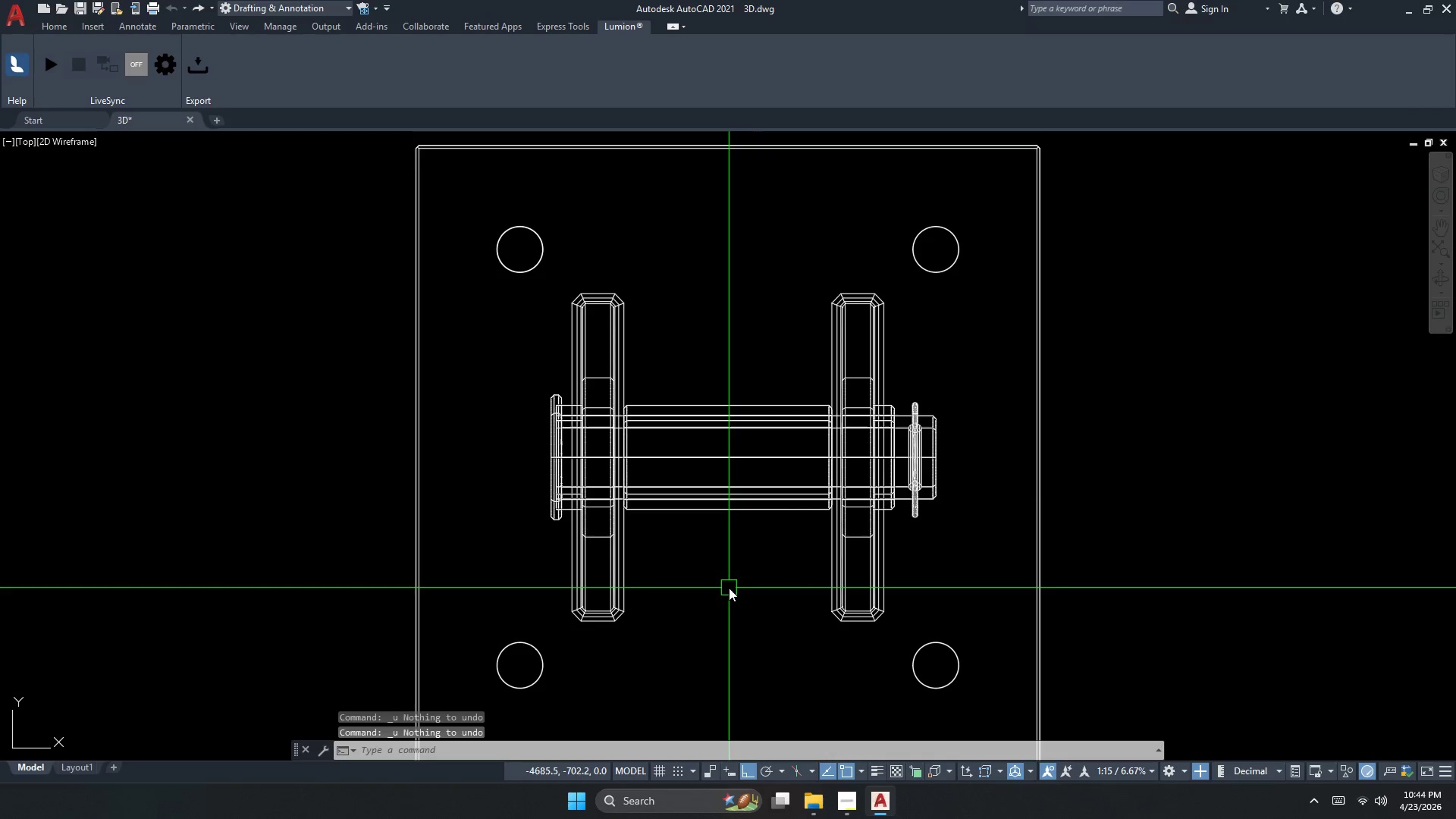 
key(Control+Z)
 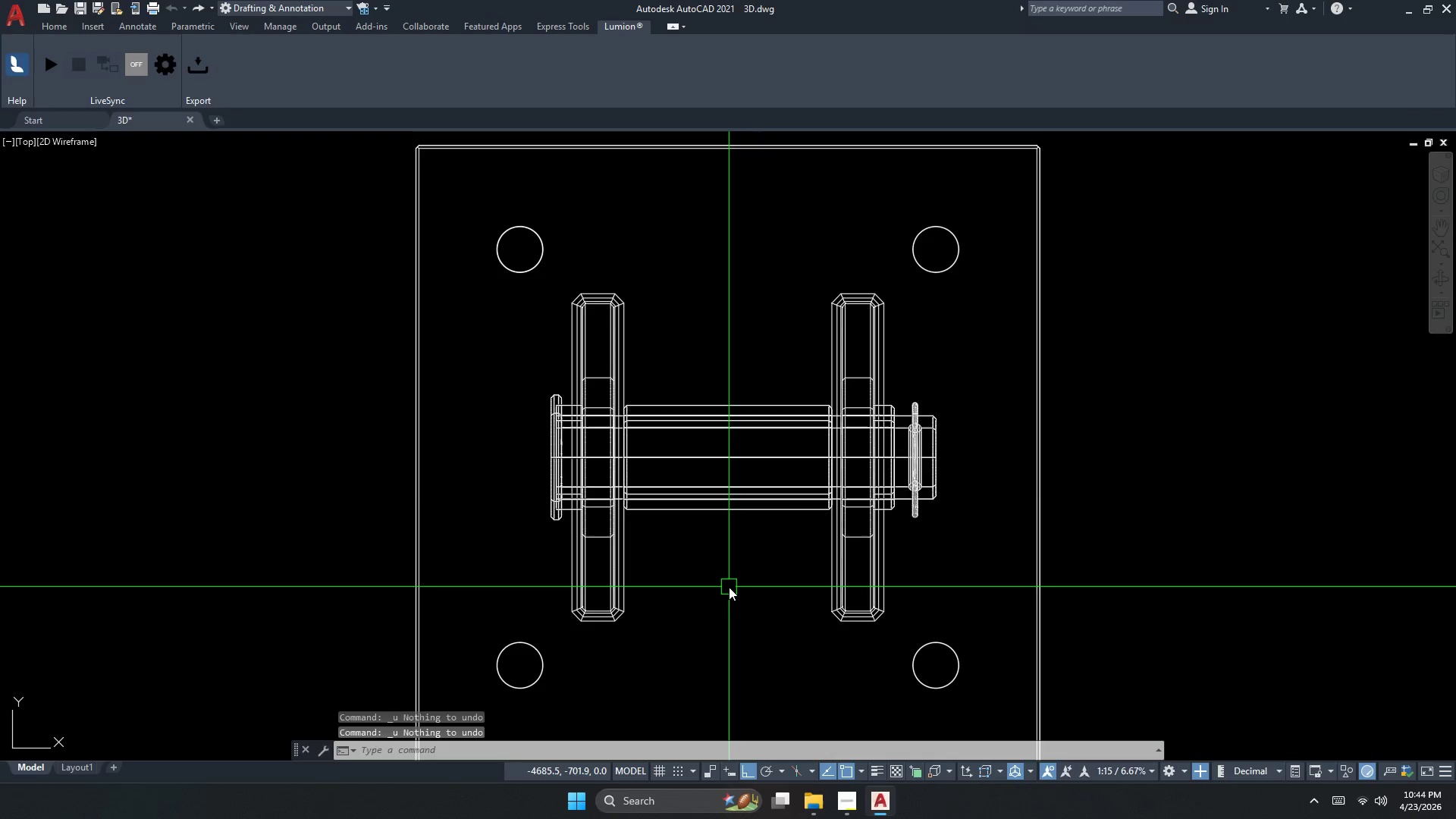 
key(Control+Z)
 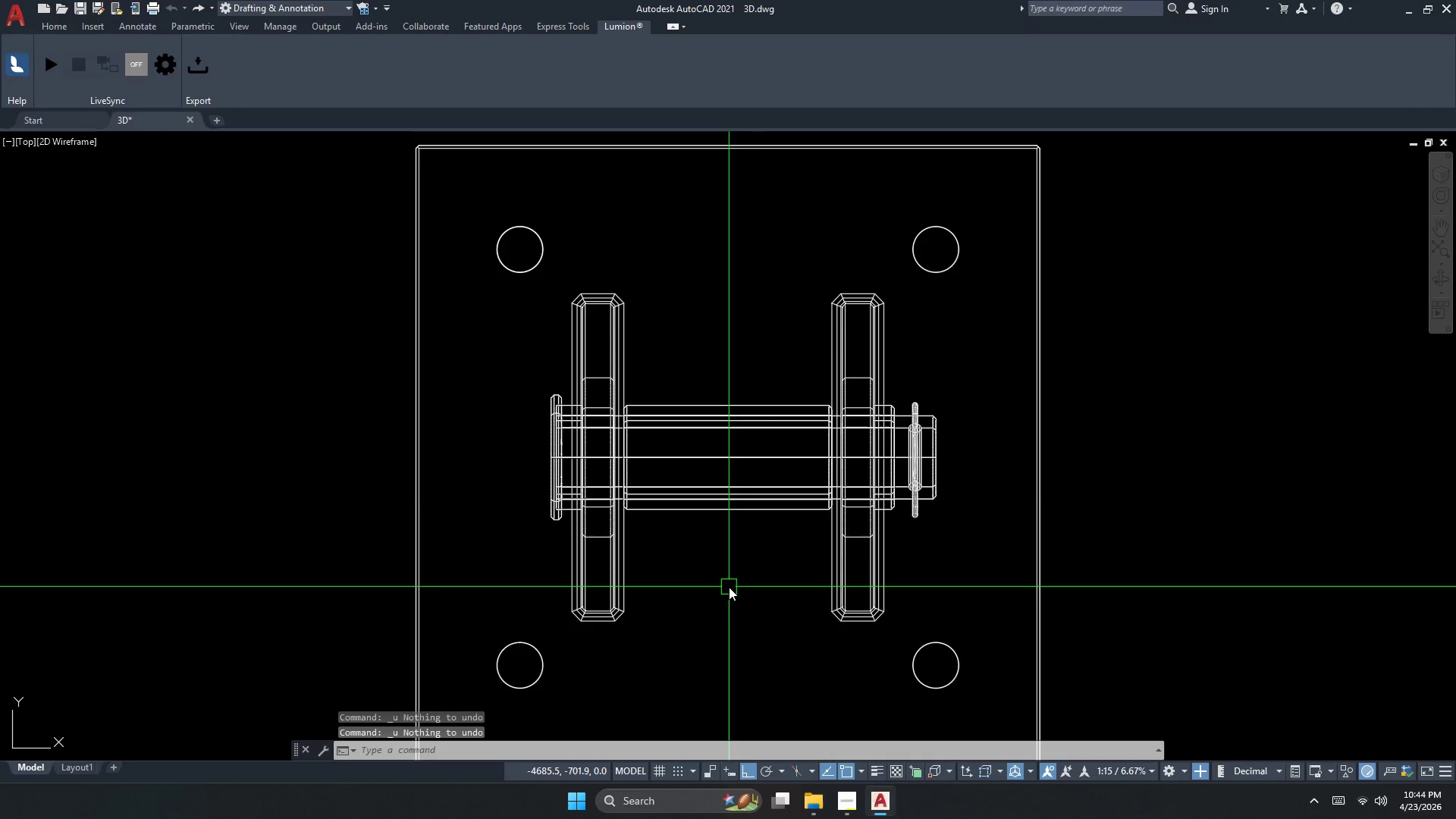 
key(Control+Z)
 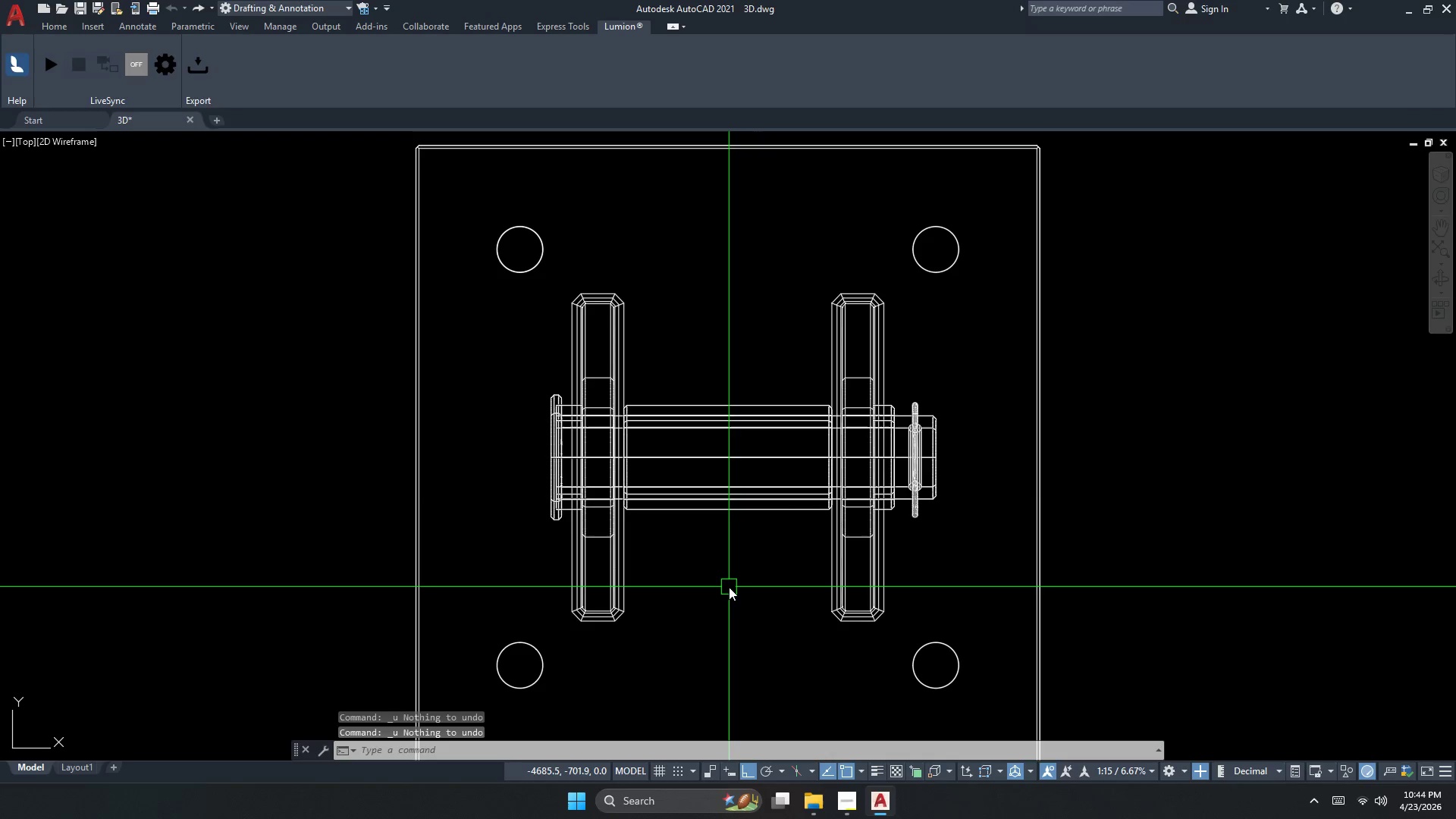 
key(Control+Z)
 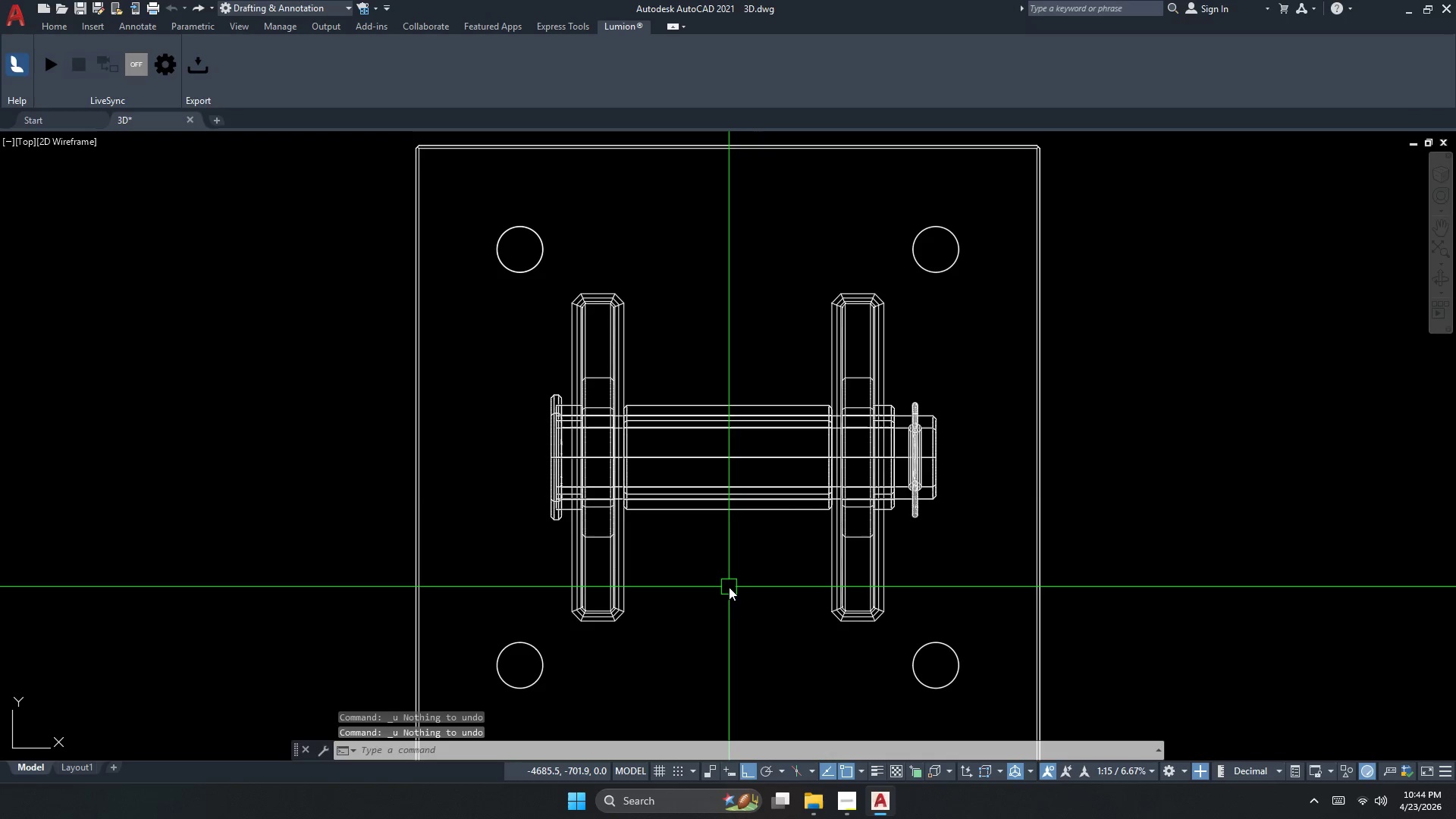 
key(Control+Z)
 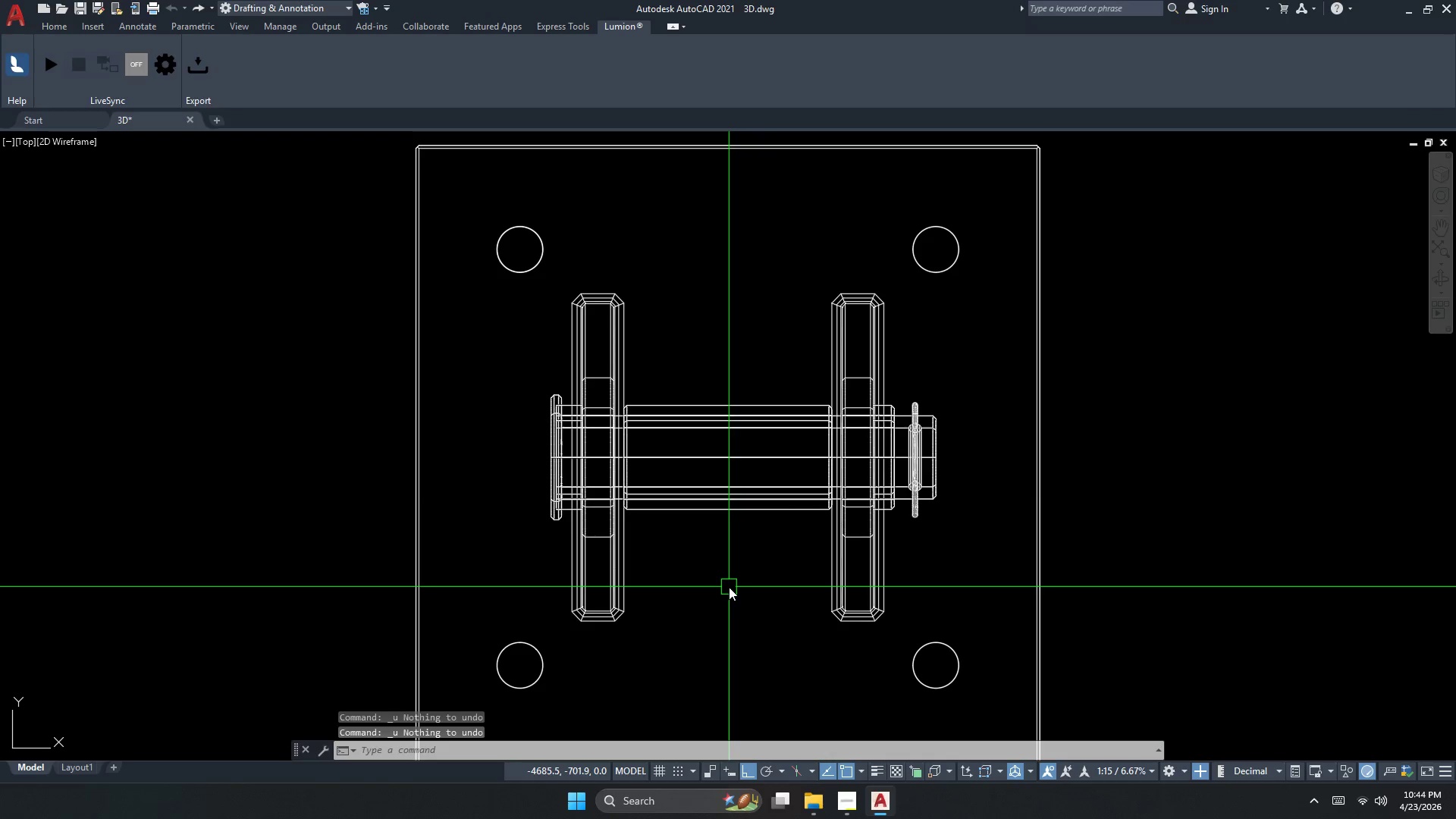 
key(Control+Z)
 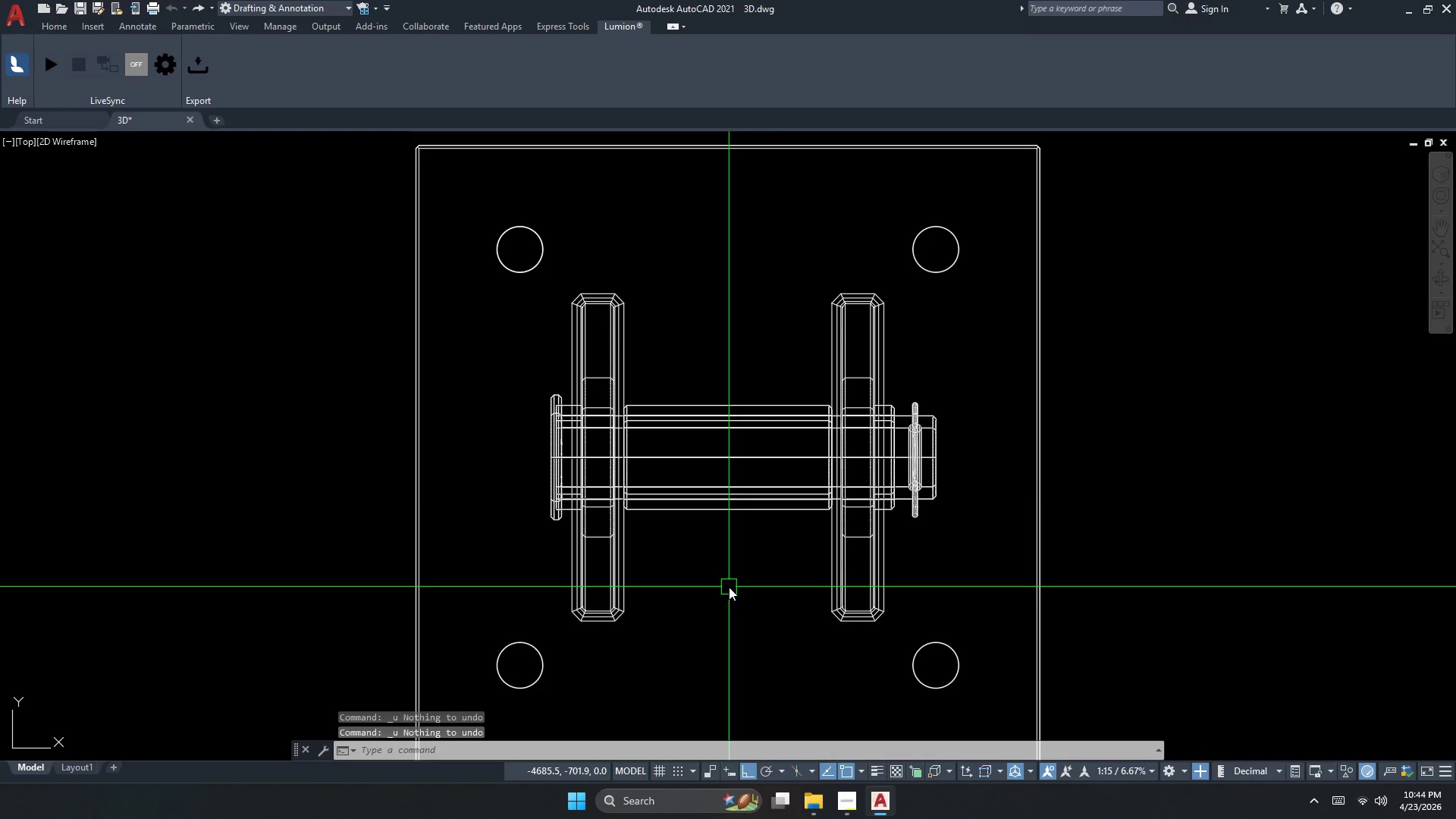 
key(Control+Z)
 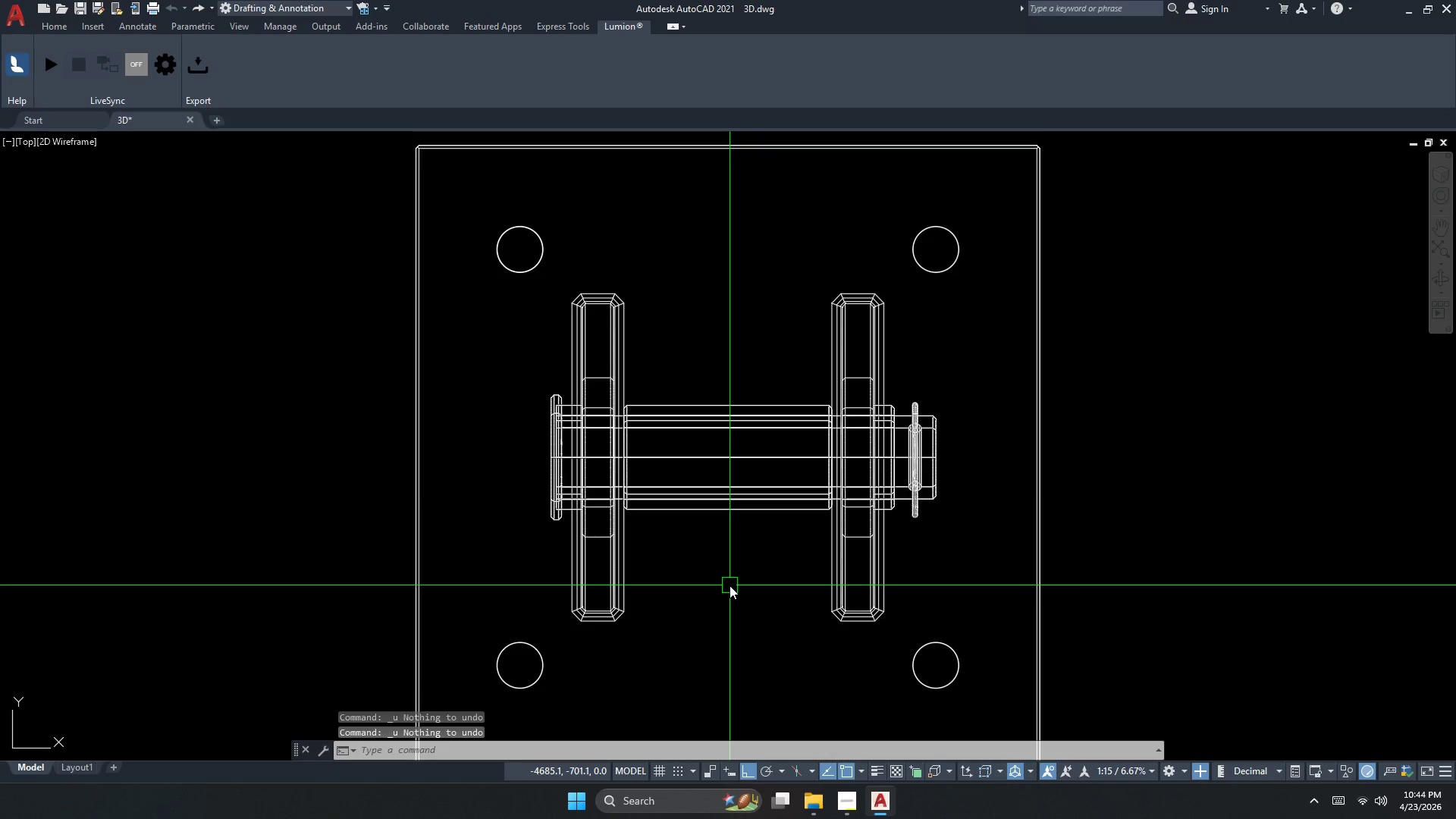 
key(Control+Z)
 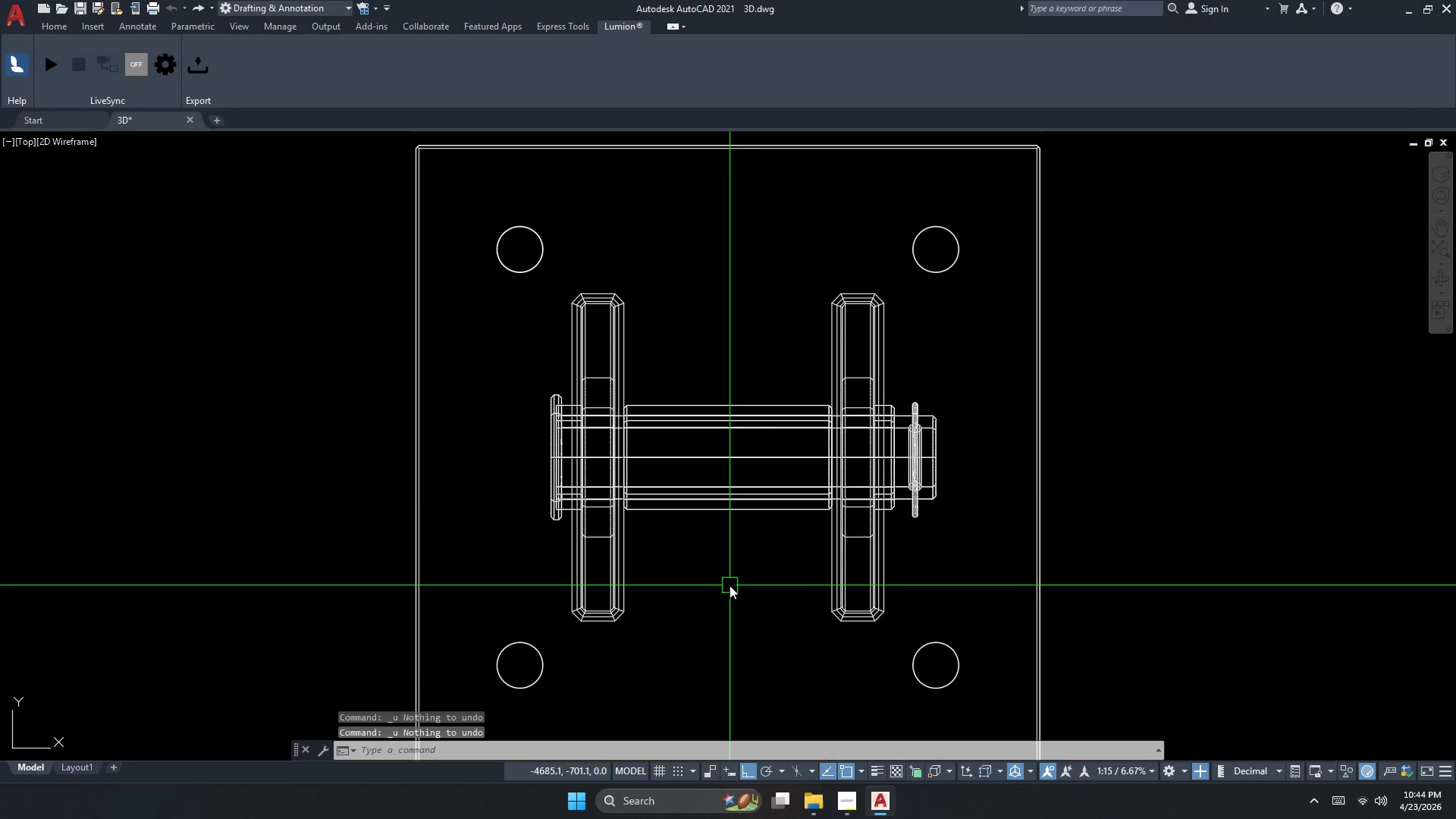 
key(Control+Z)
 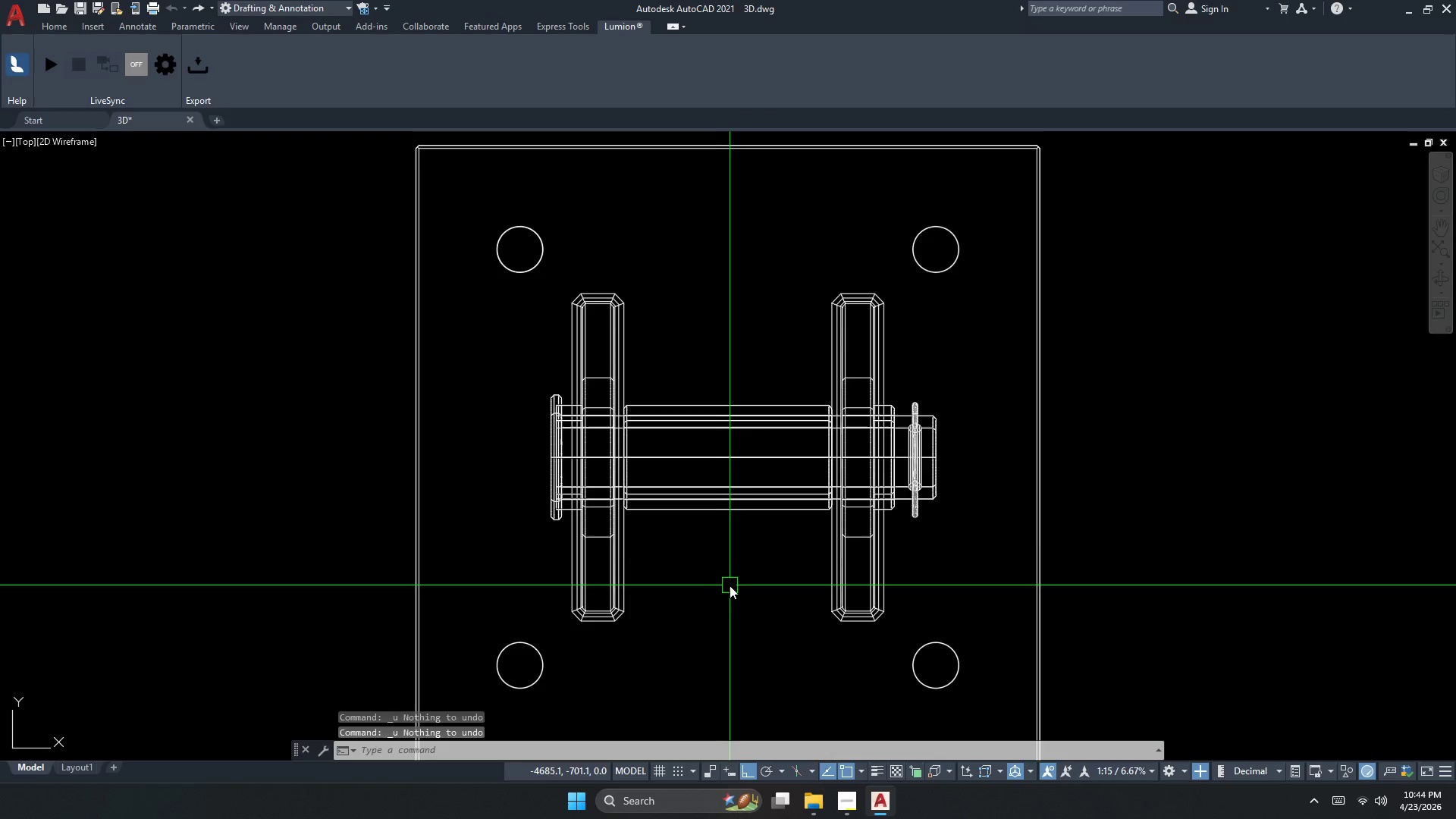 
key(Control+Z)
 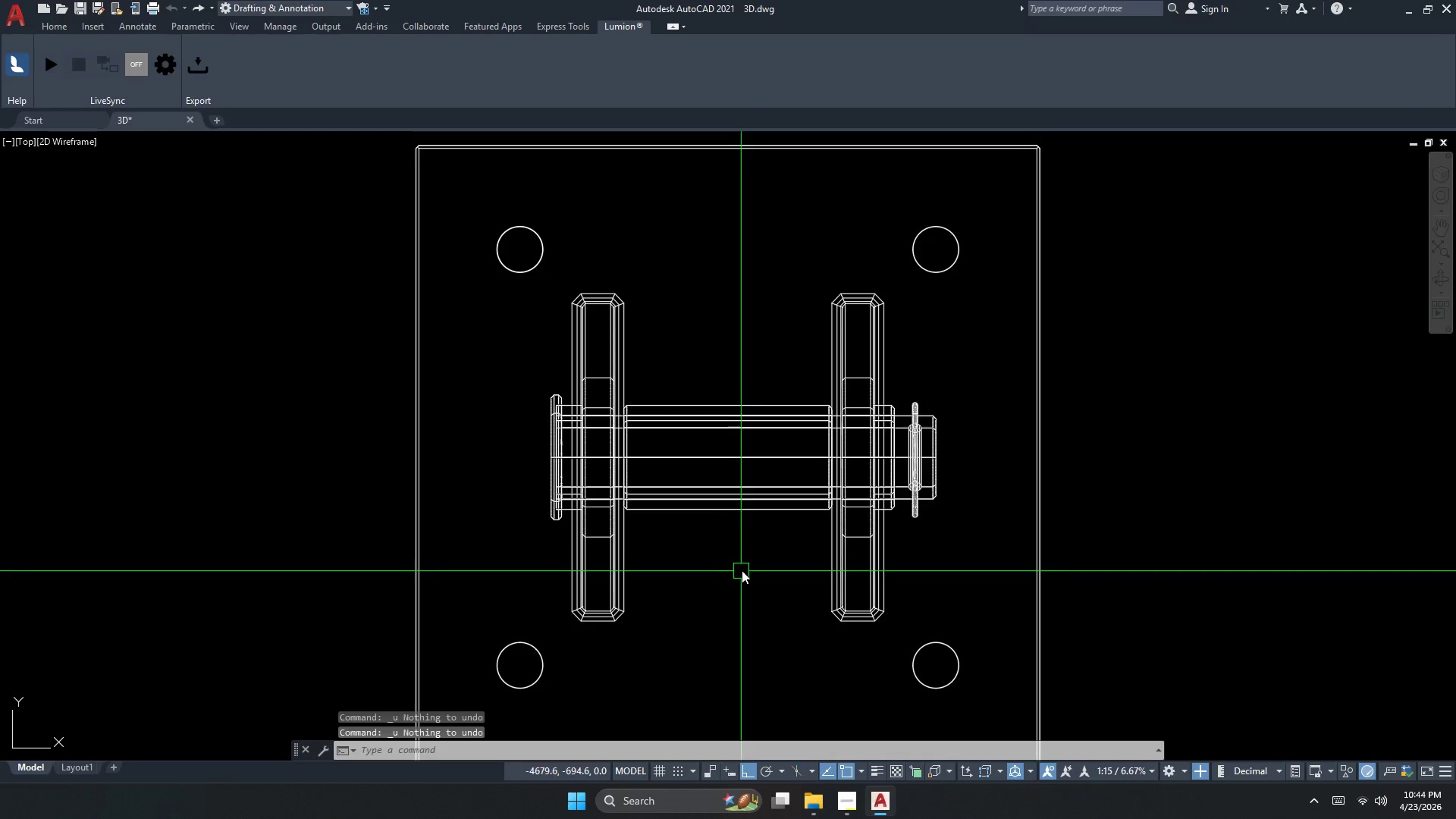 
key(Escape)
 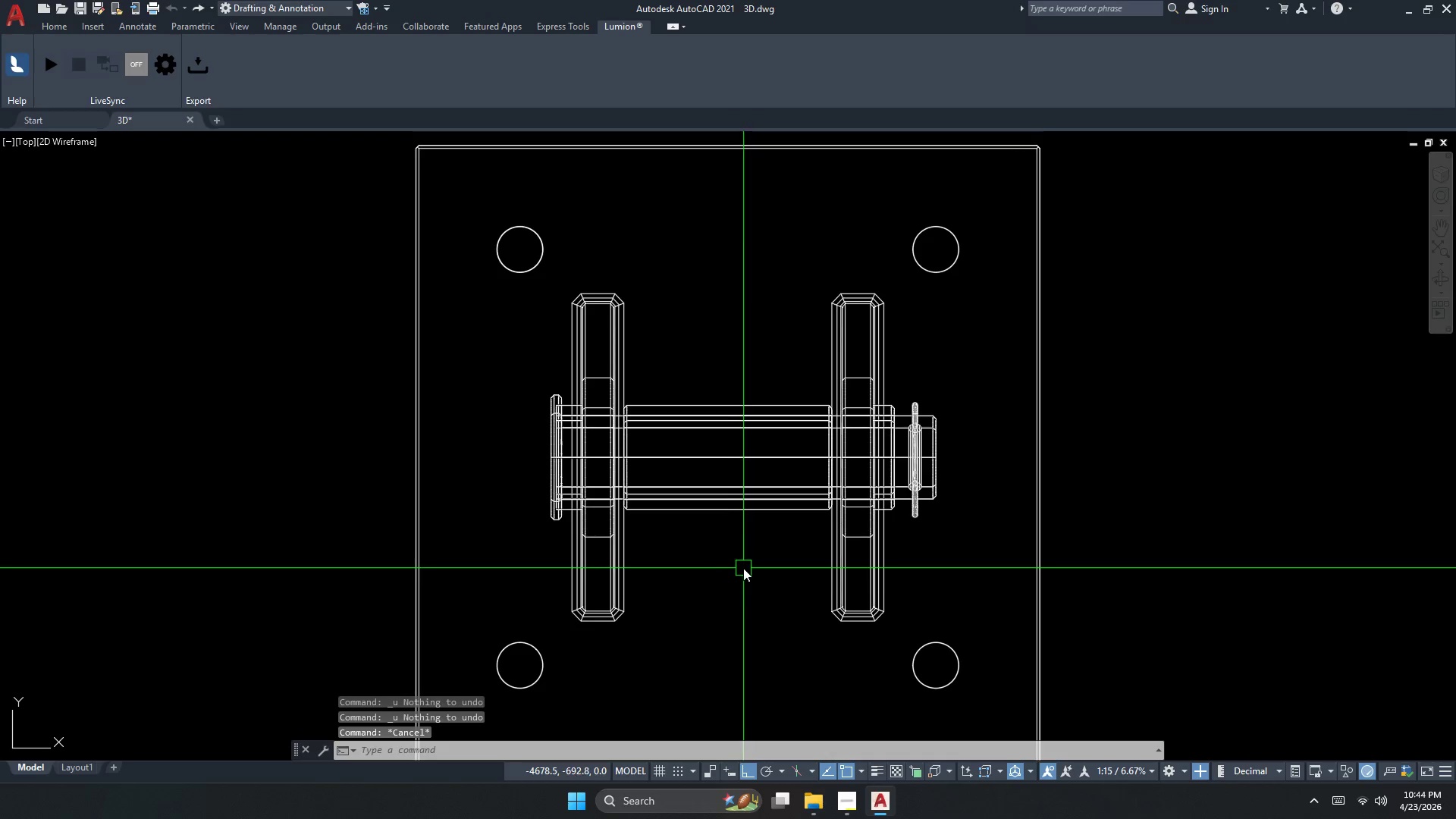 
key(Control+Z)
 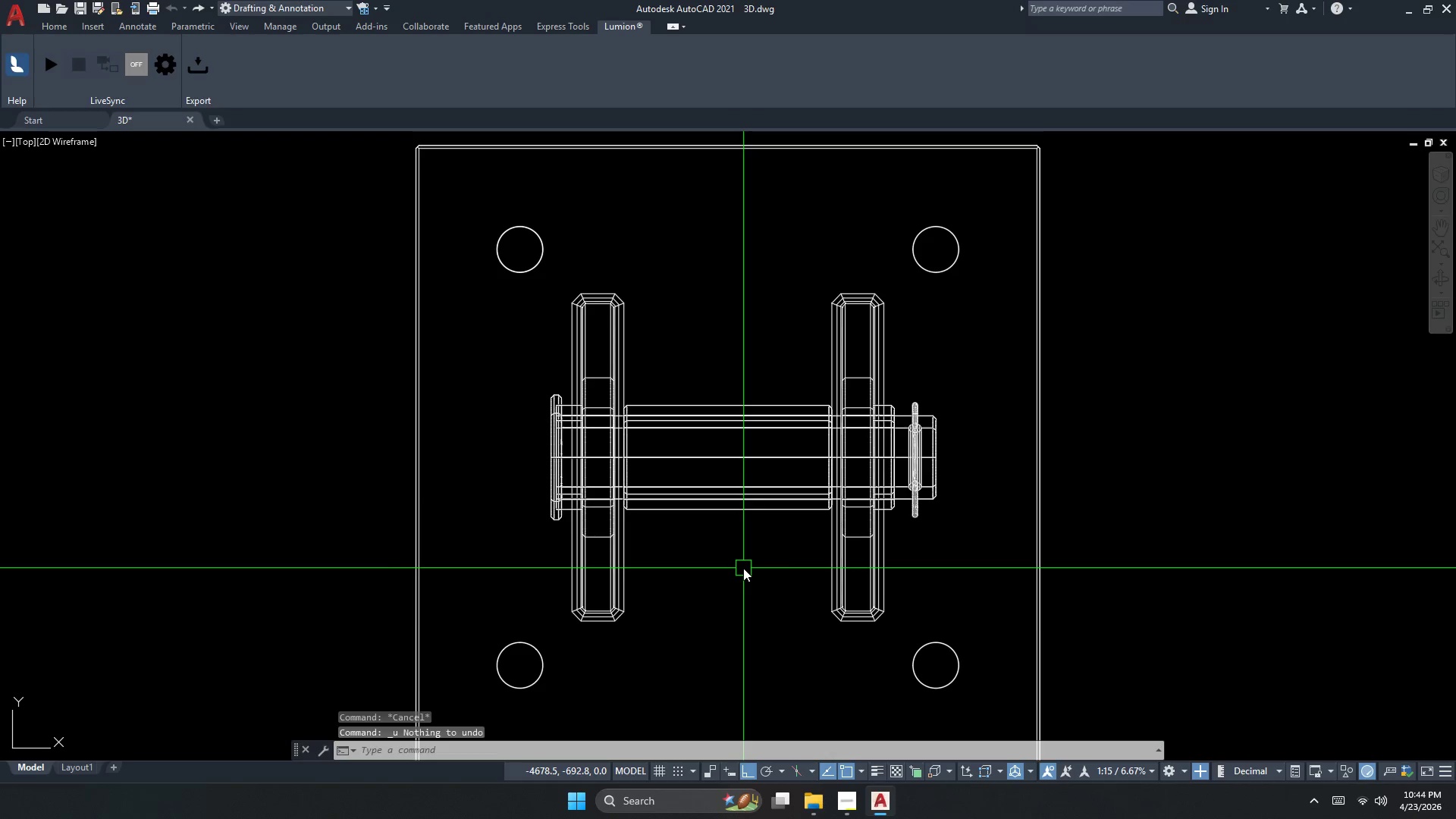 
key(Control+Z)
 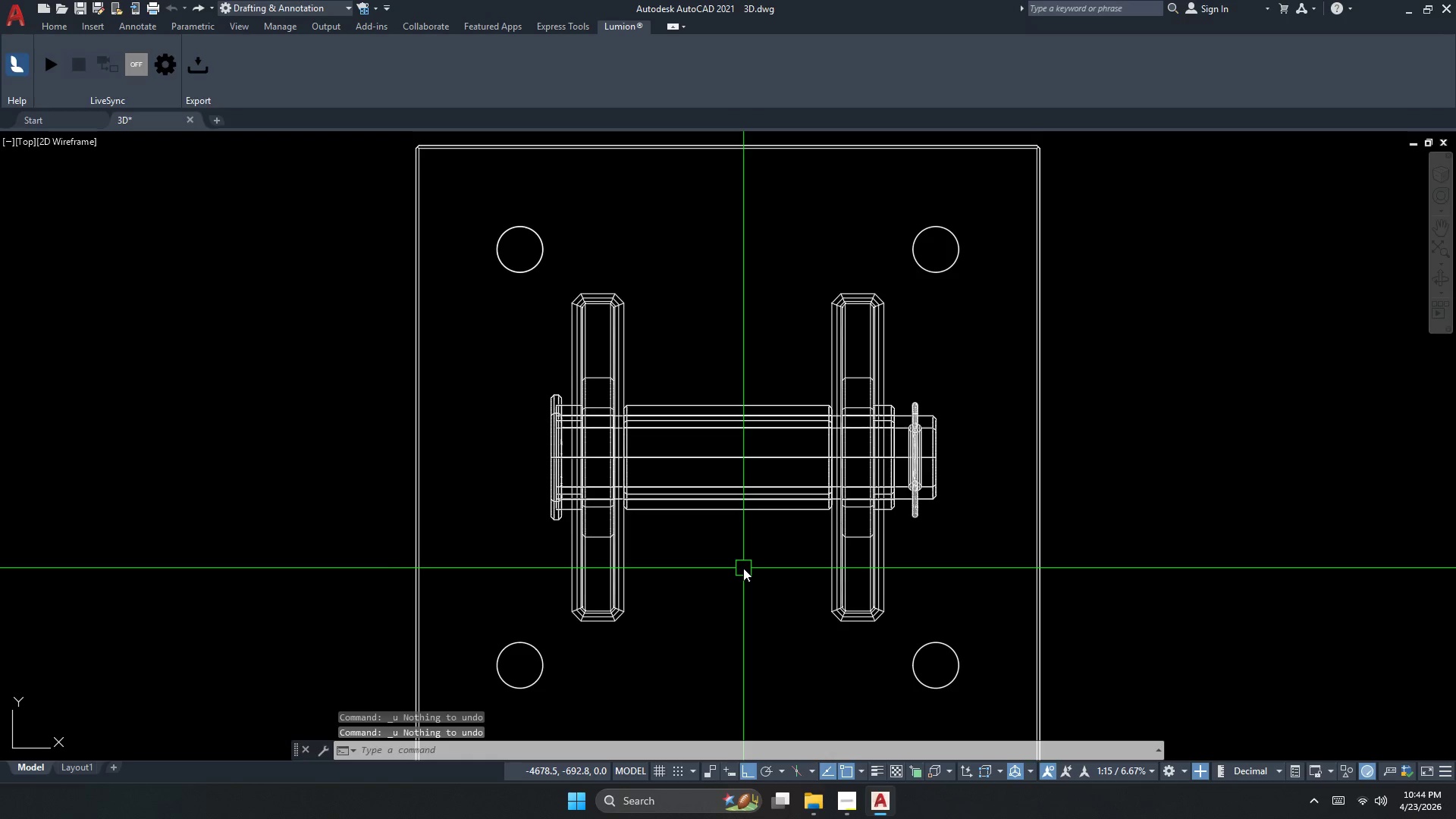 
key(Control+Z)
 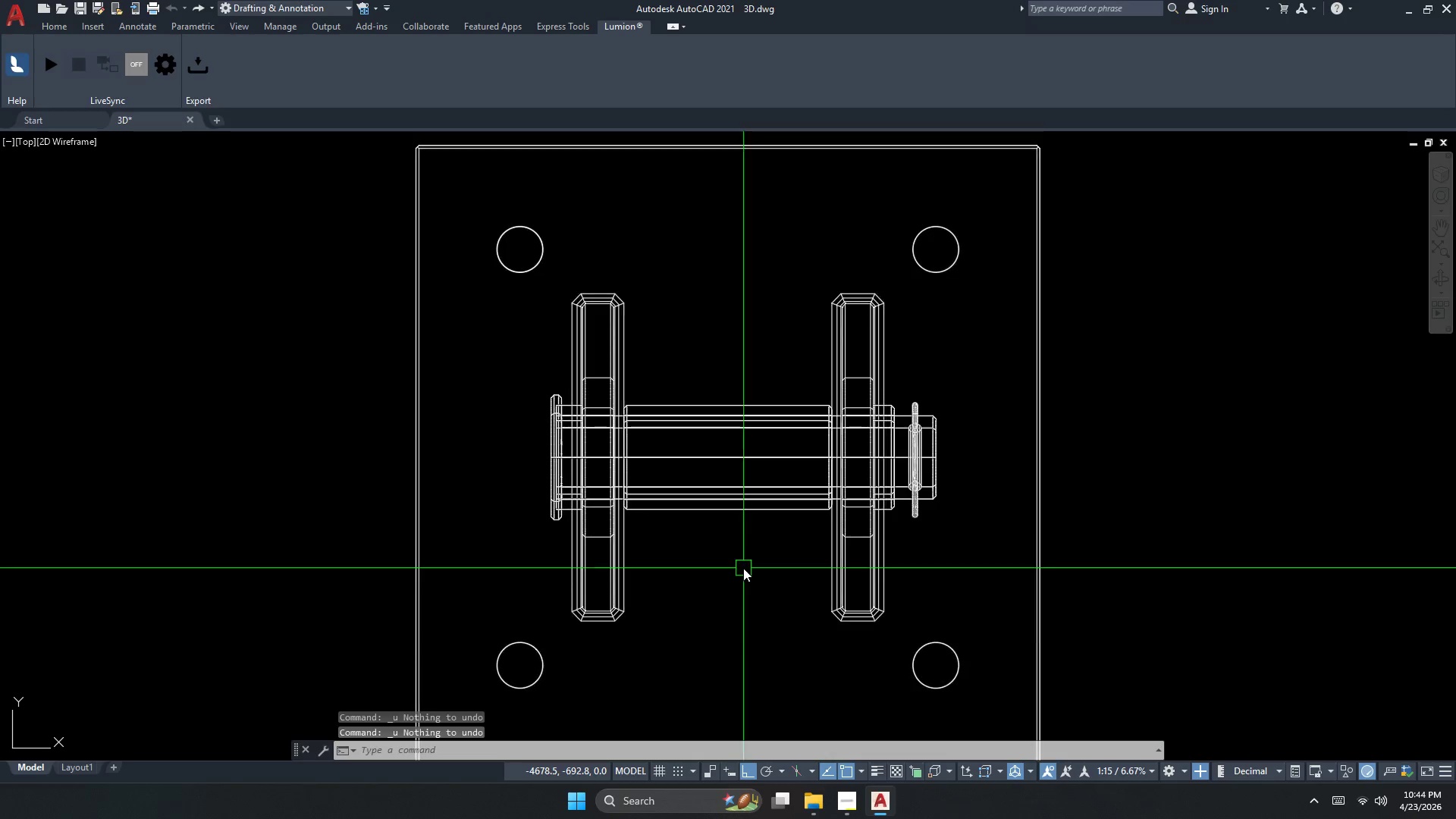 
key(Control+Z)
 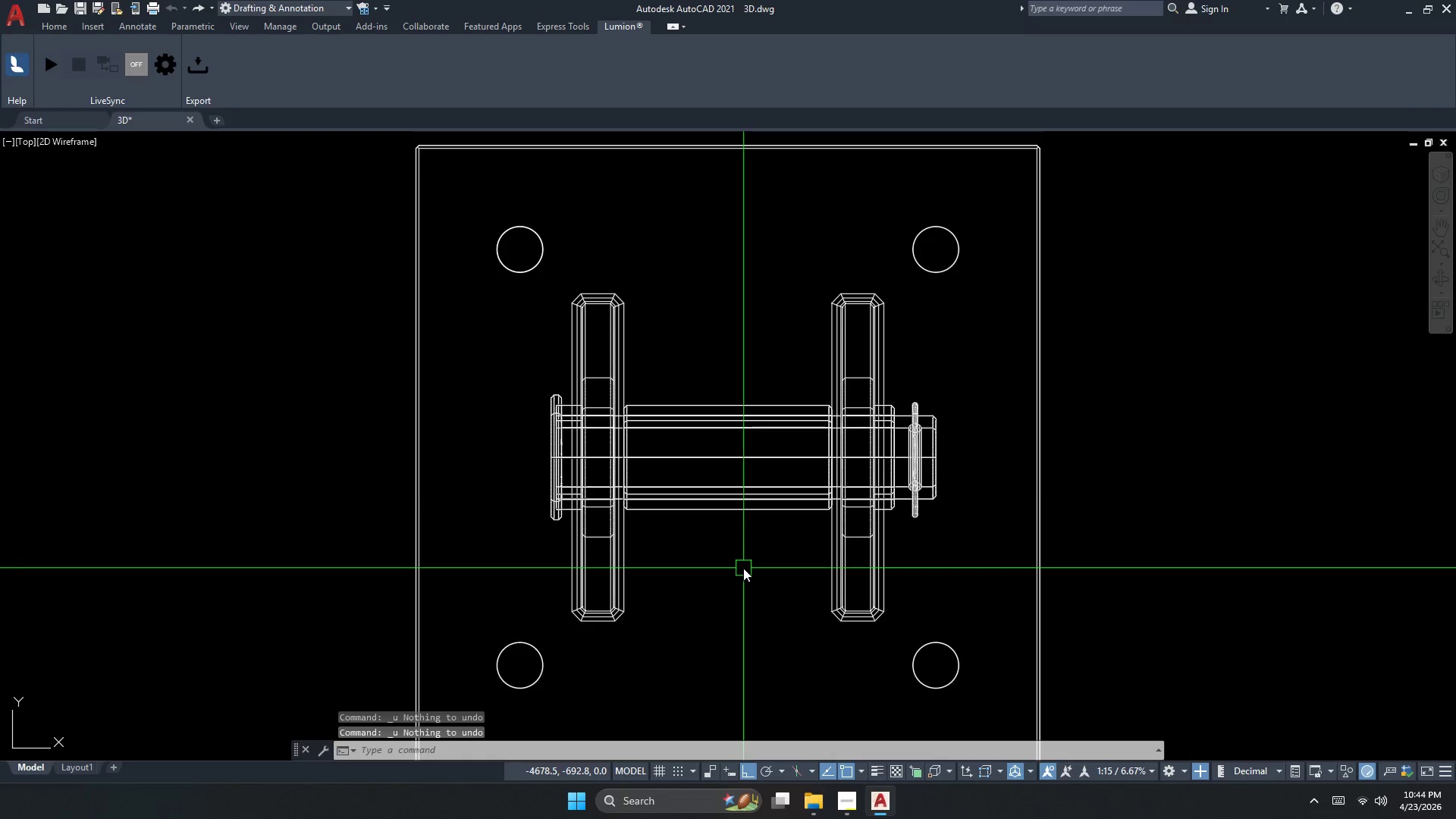 
key(Control+Z)
 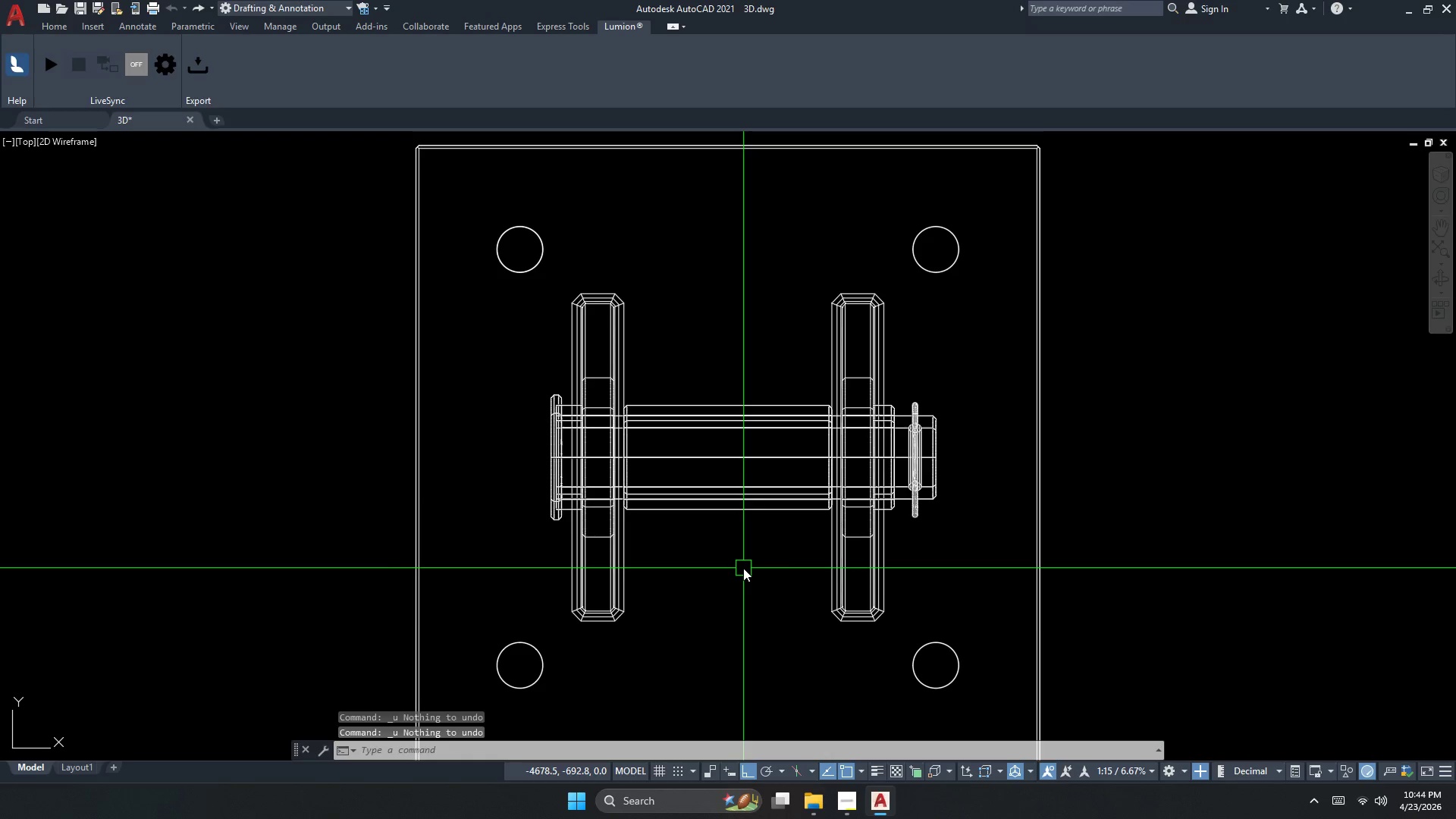 
key(Control+Z)
 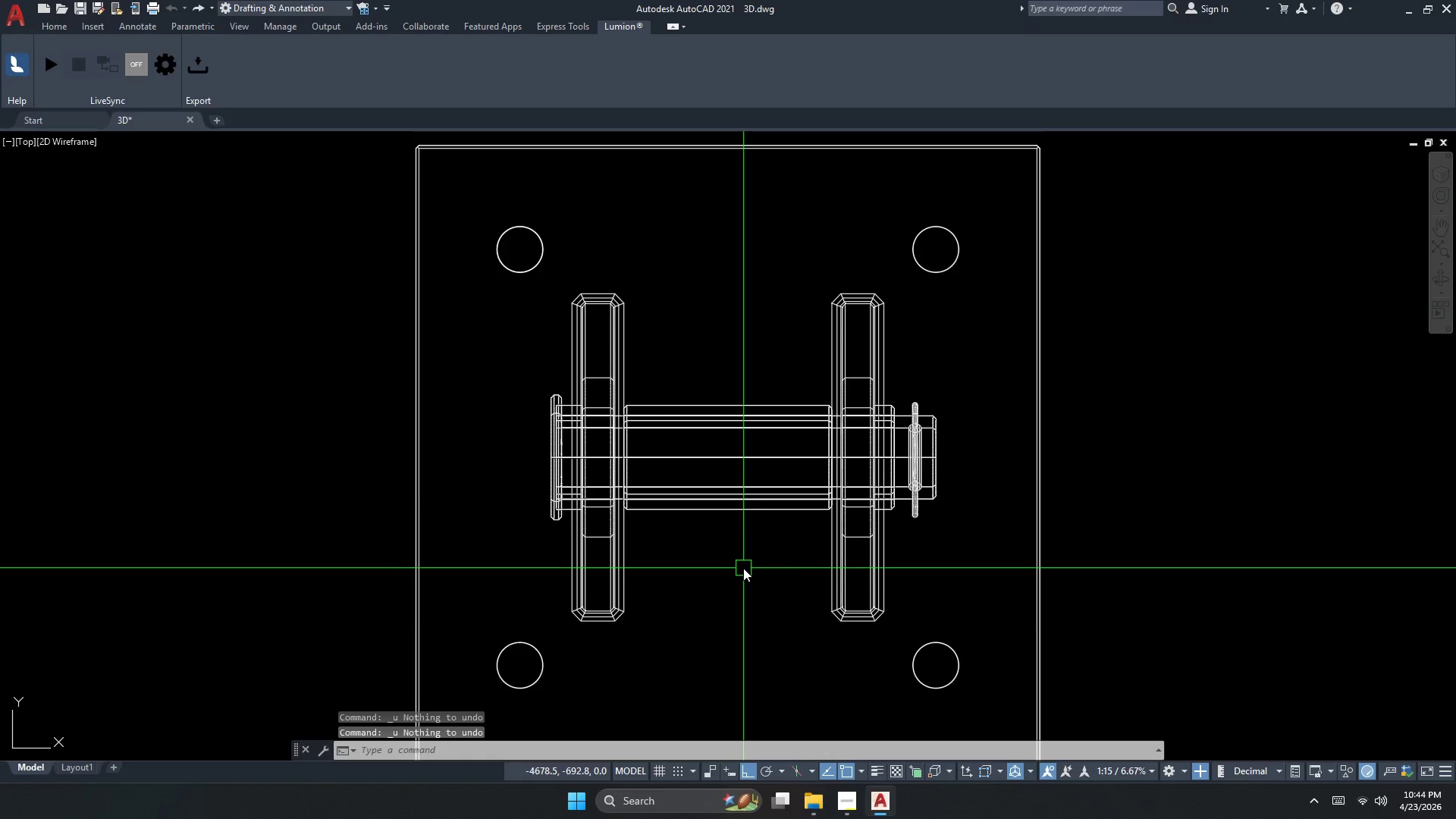 
key(Control+Z)
 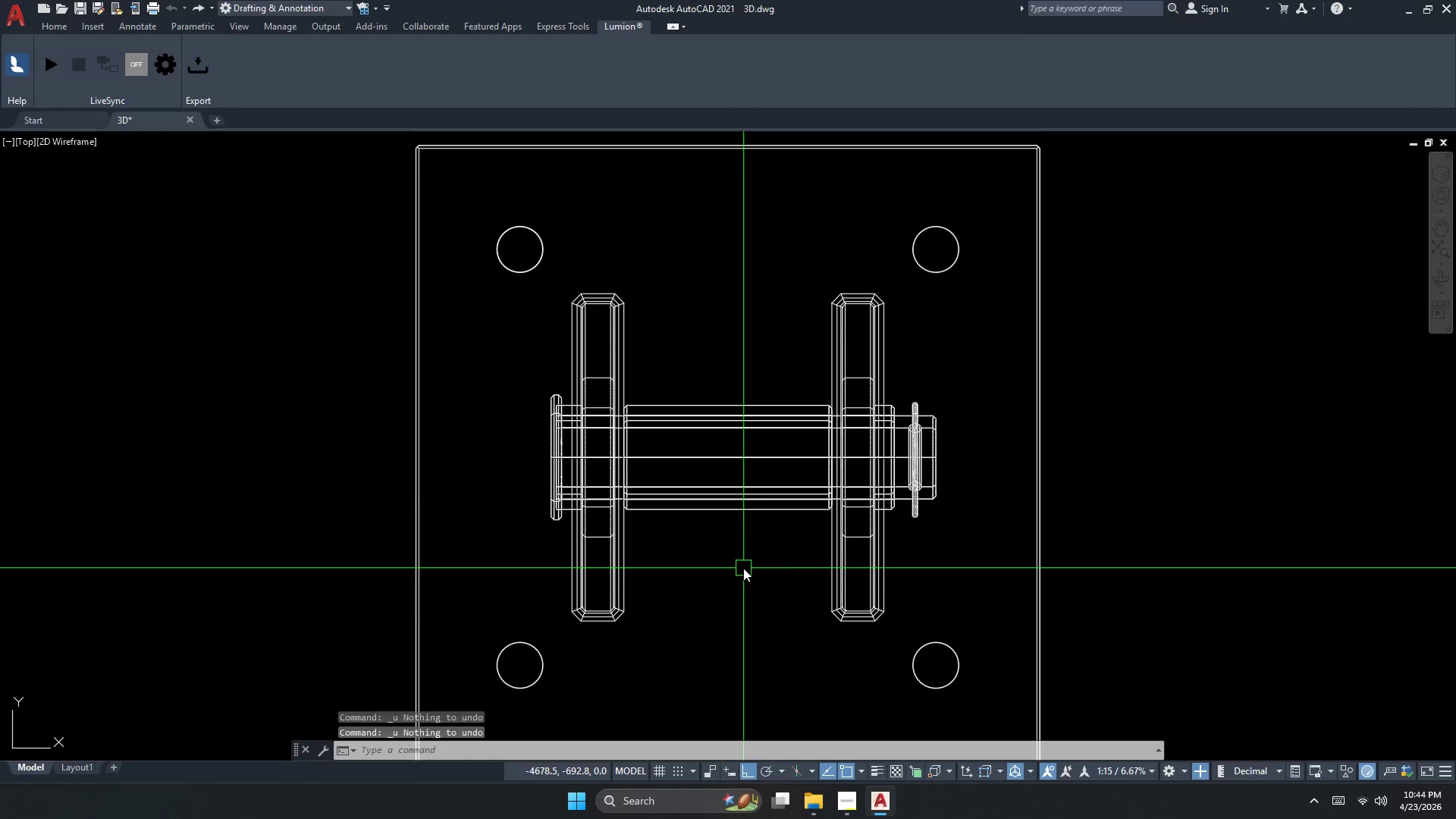 
key(Control+Z)
 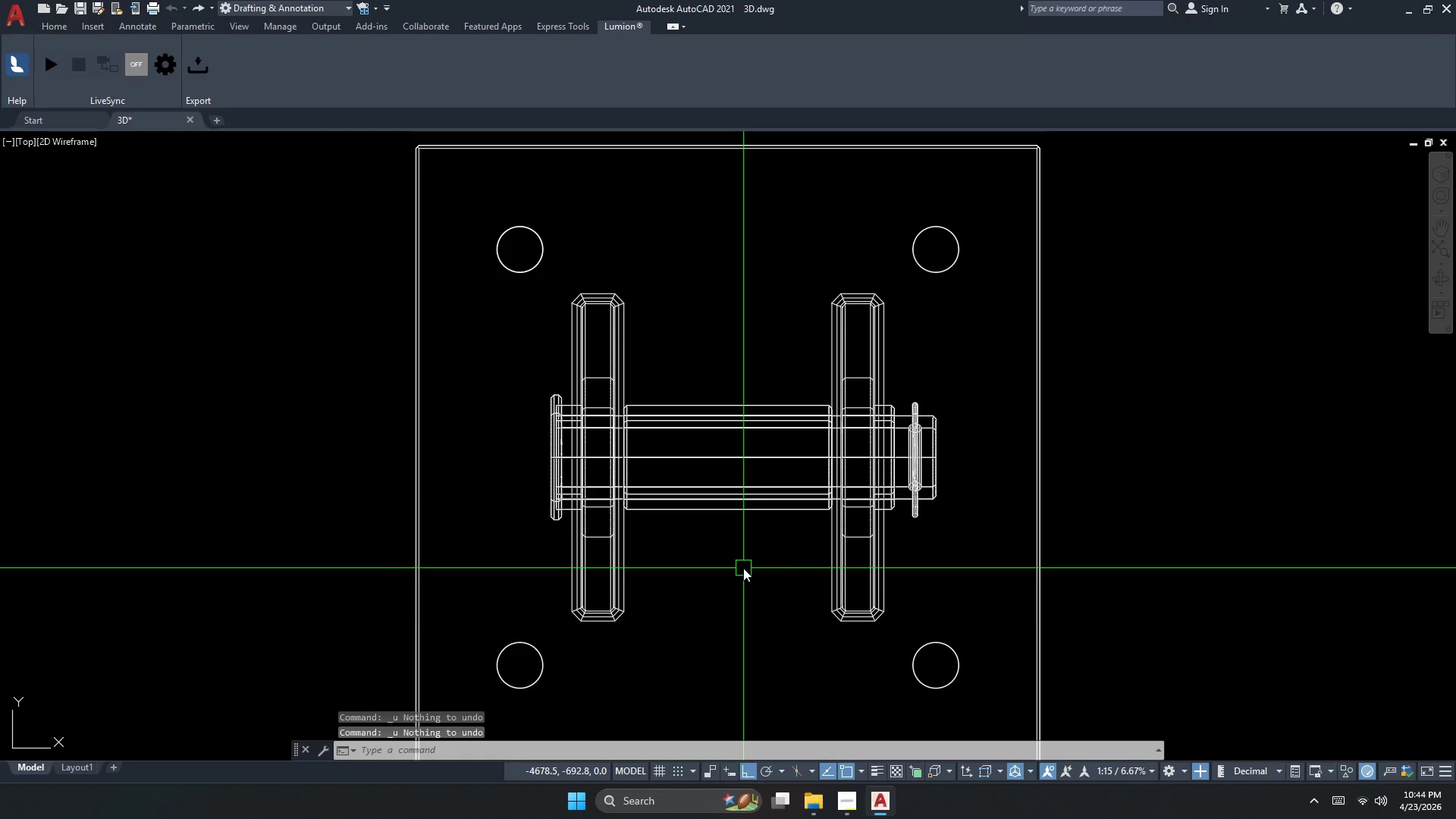 
key(Control+Z)
 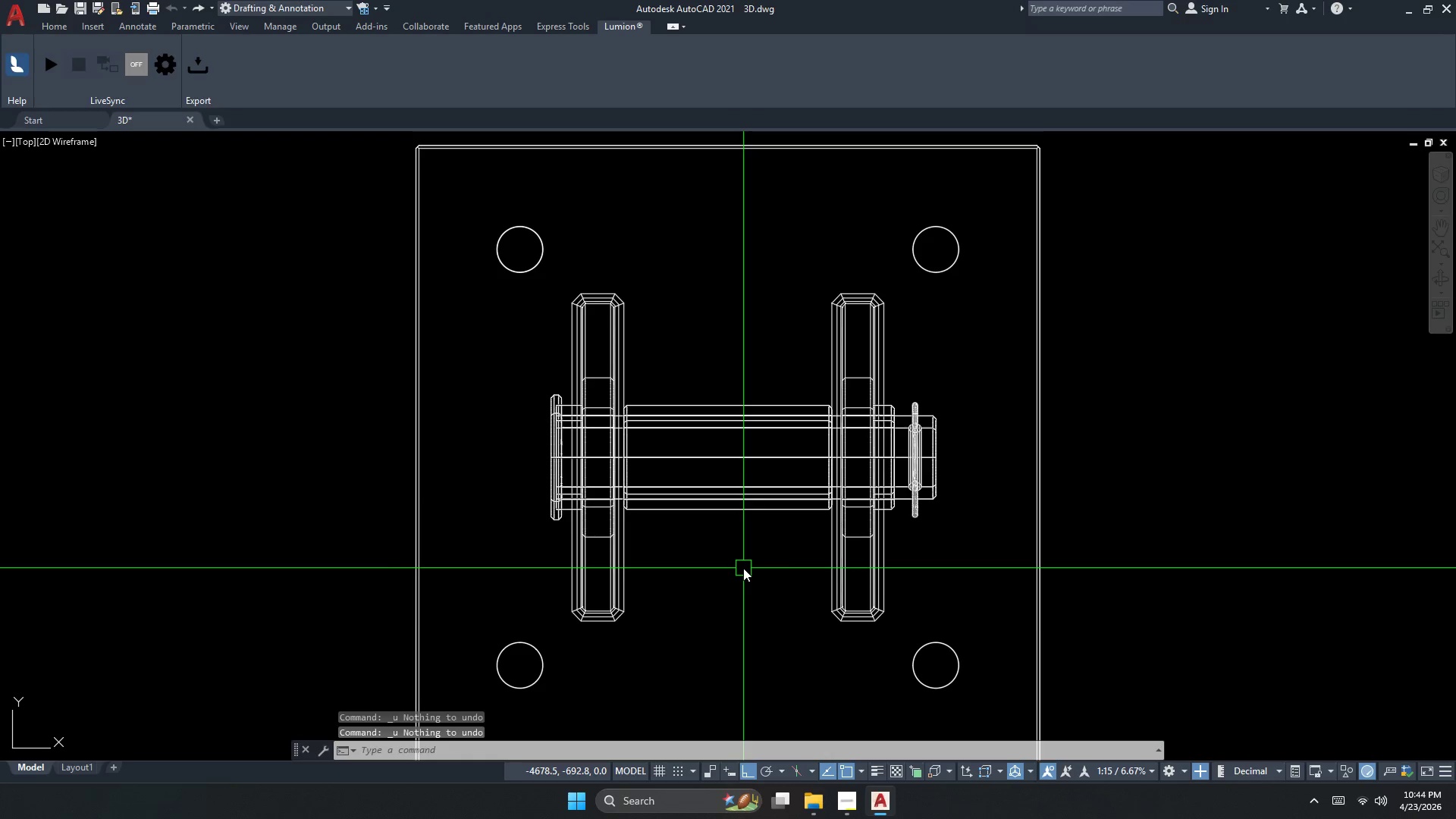 
key(Control+Z)
 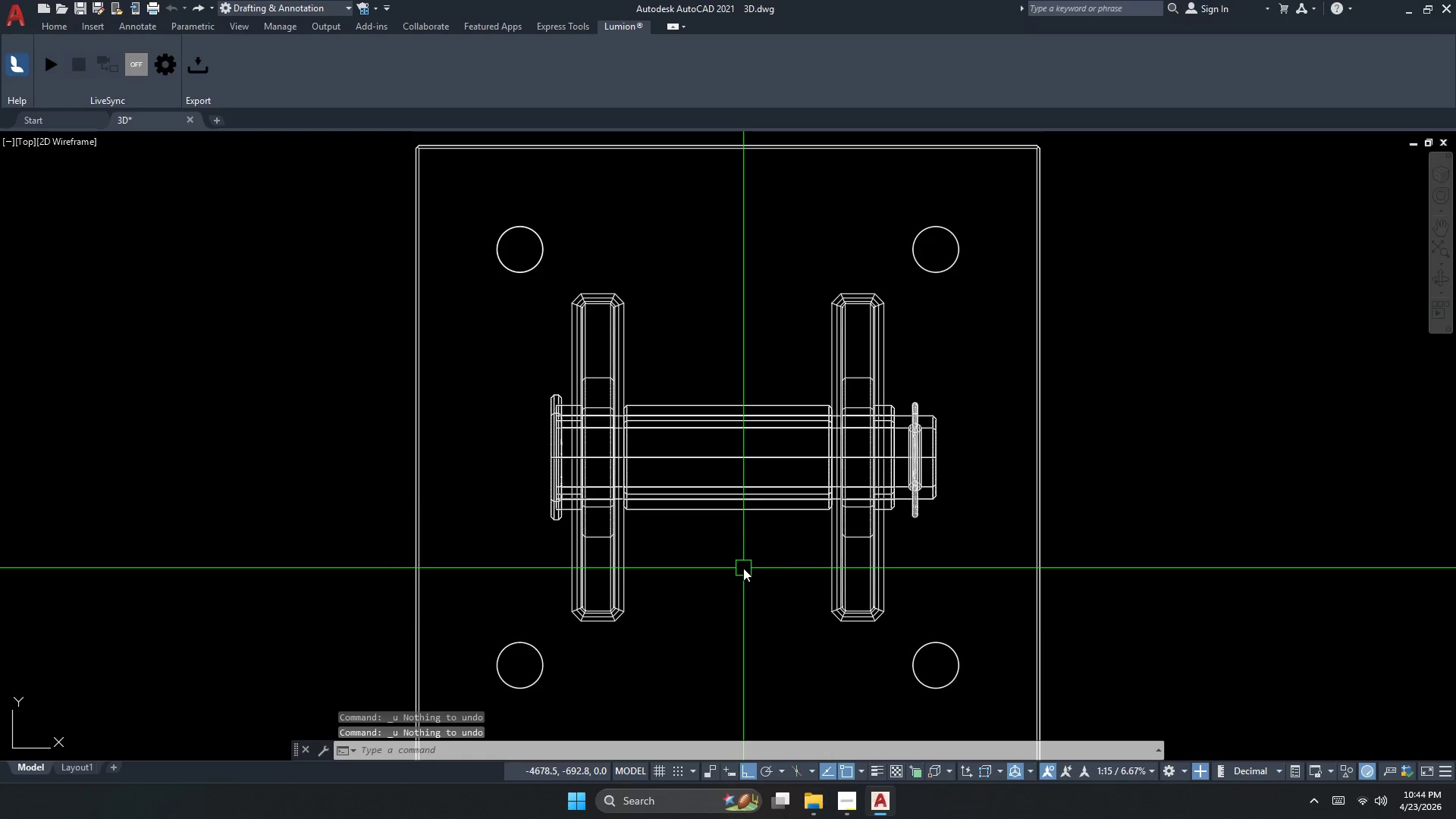 
key(Control+Z)
 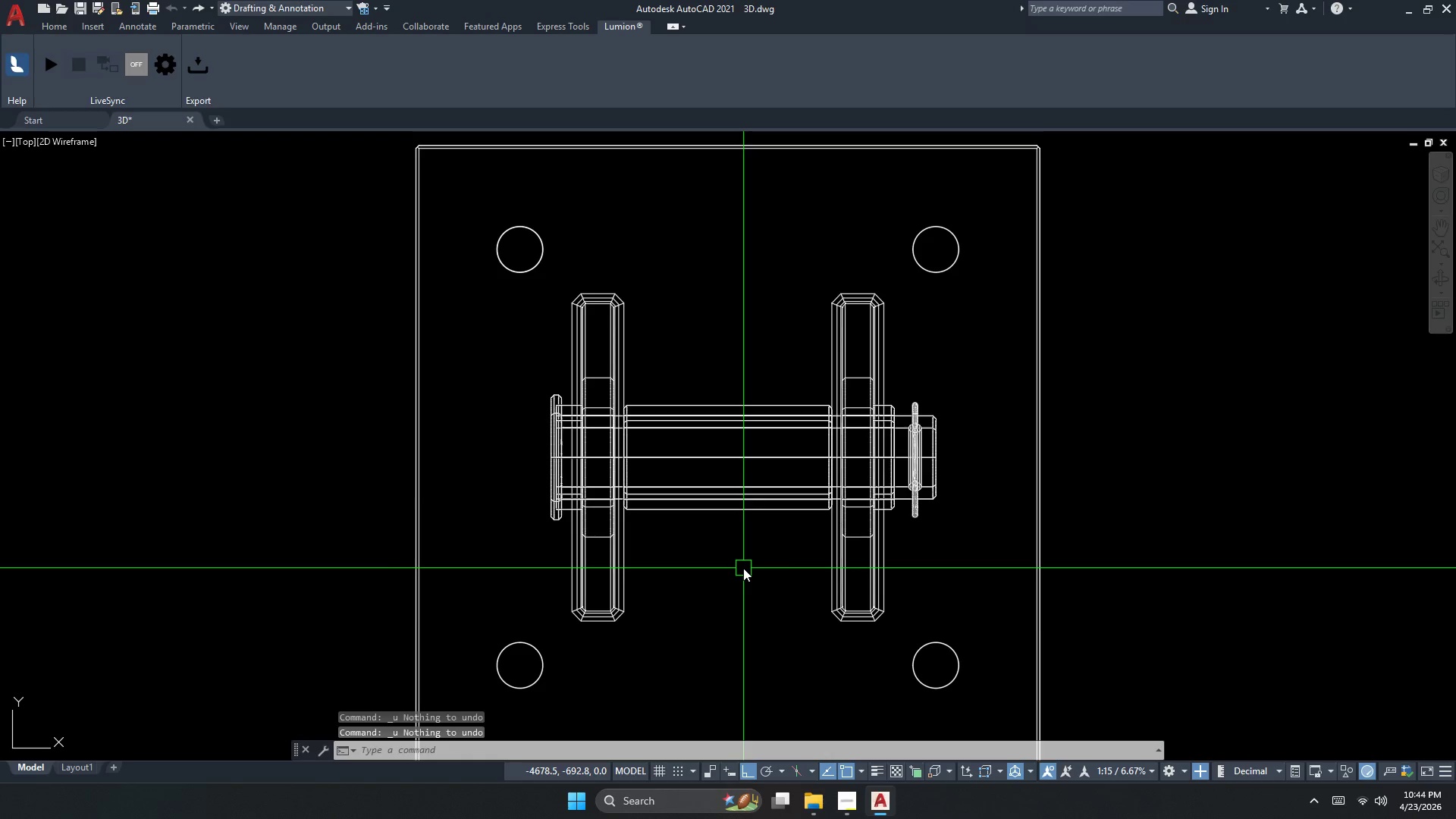 
key(Control+Z)
 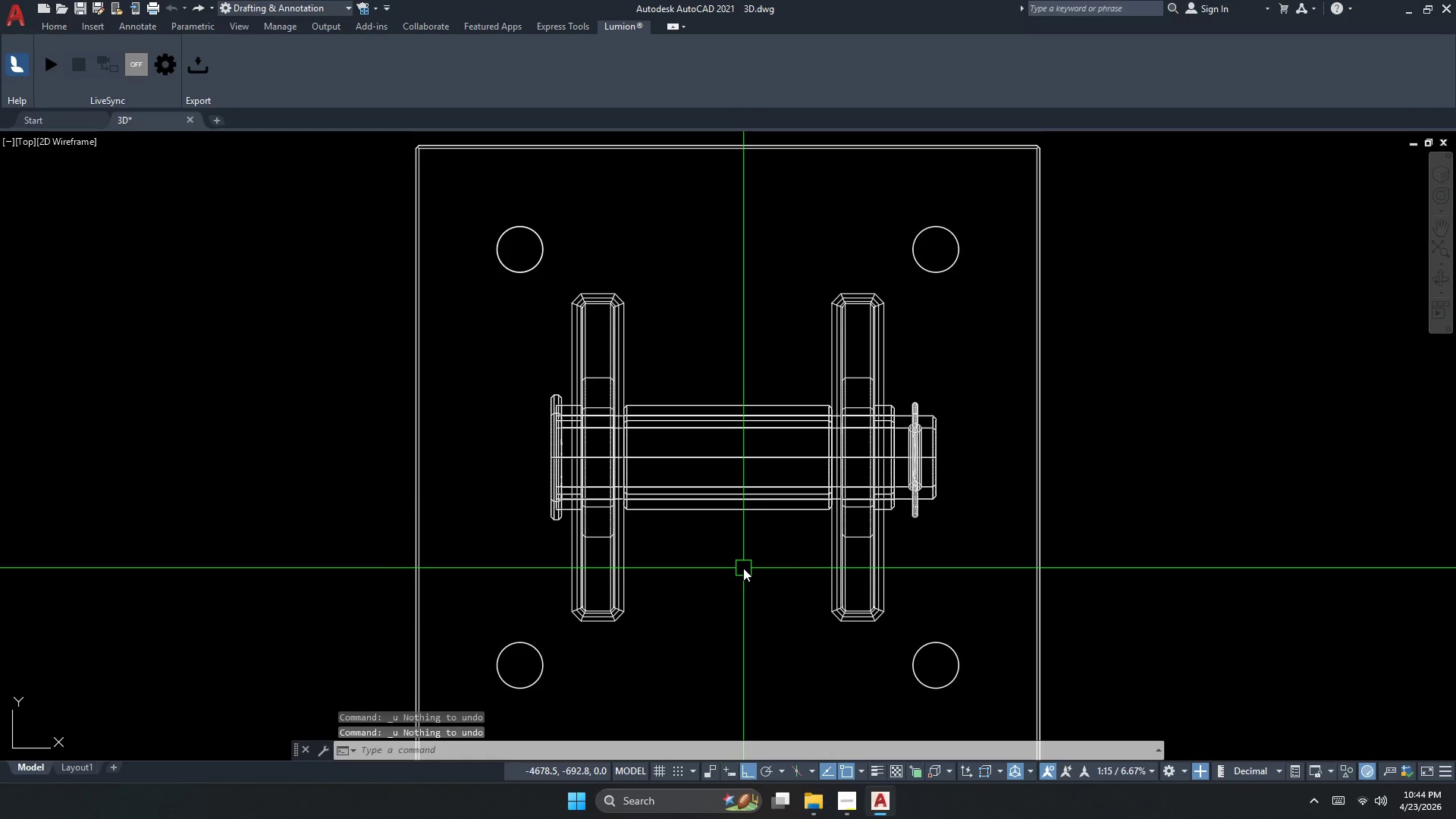 
key(Control+Z)
 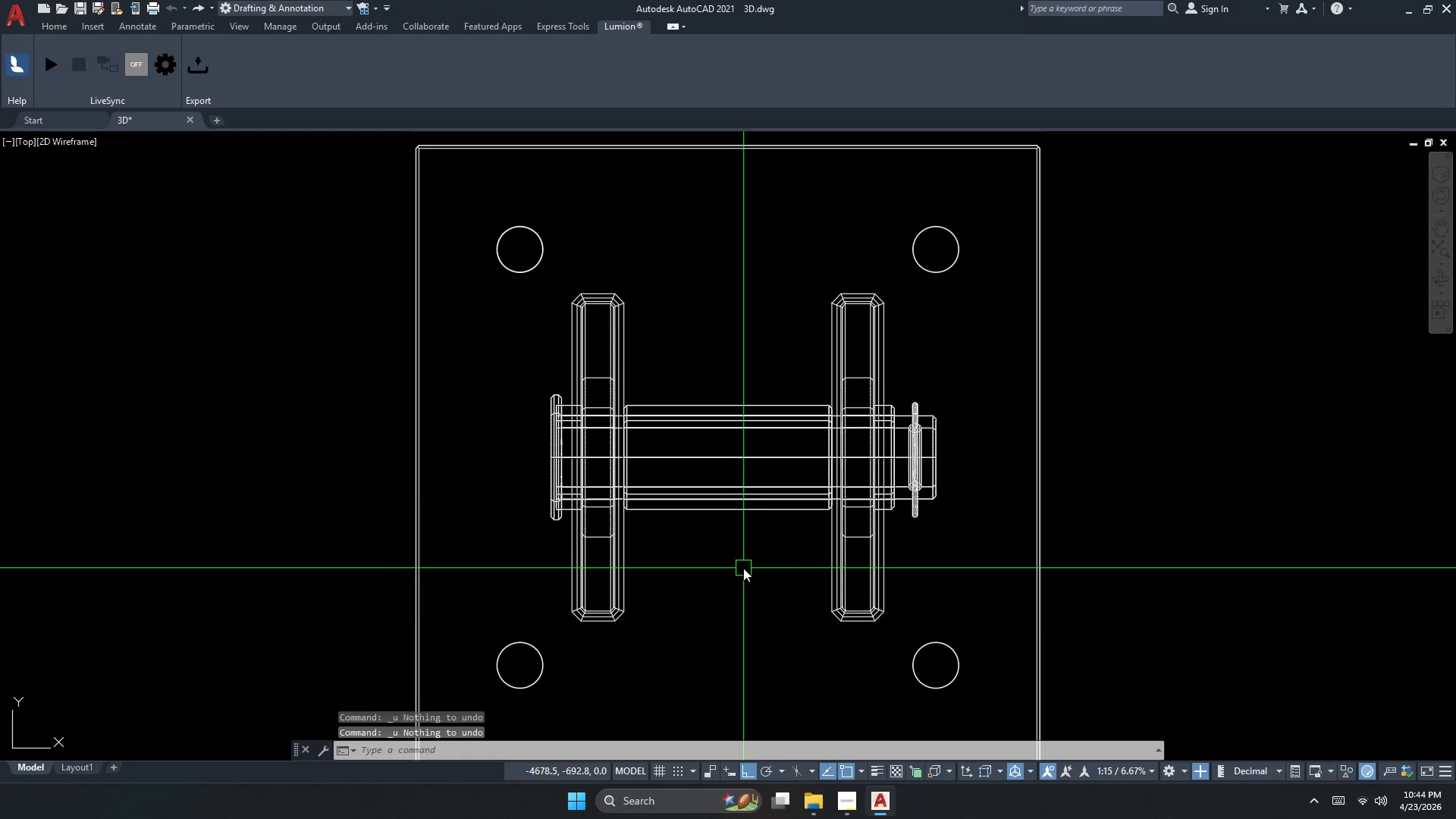 
key(Control+Z)
 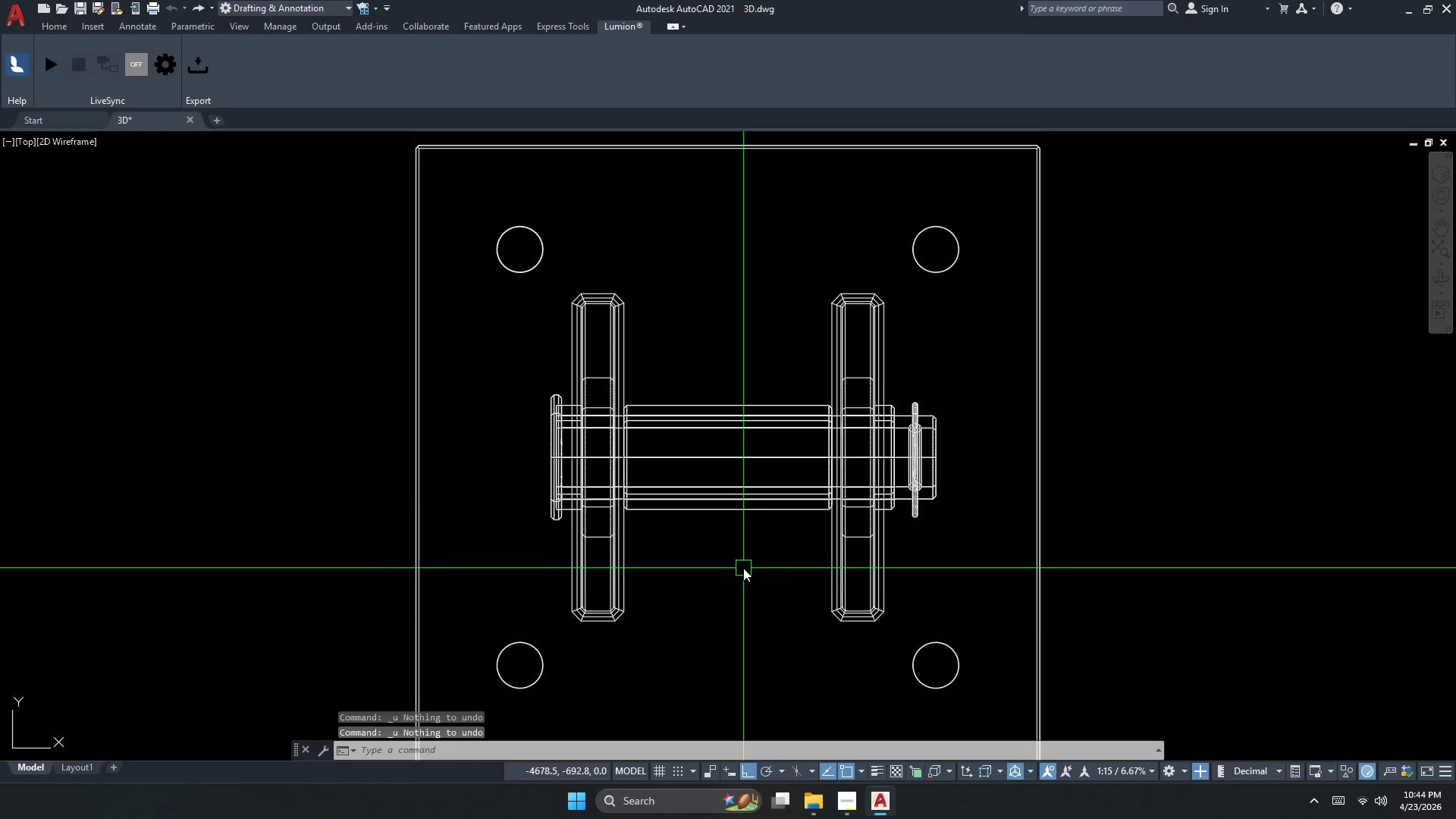 
key(Control+Z)
 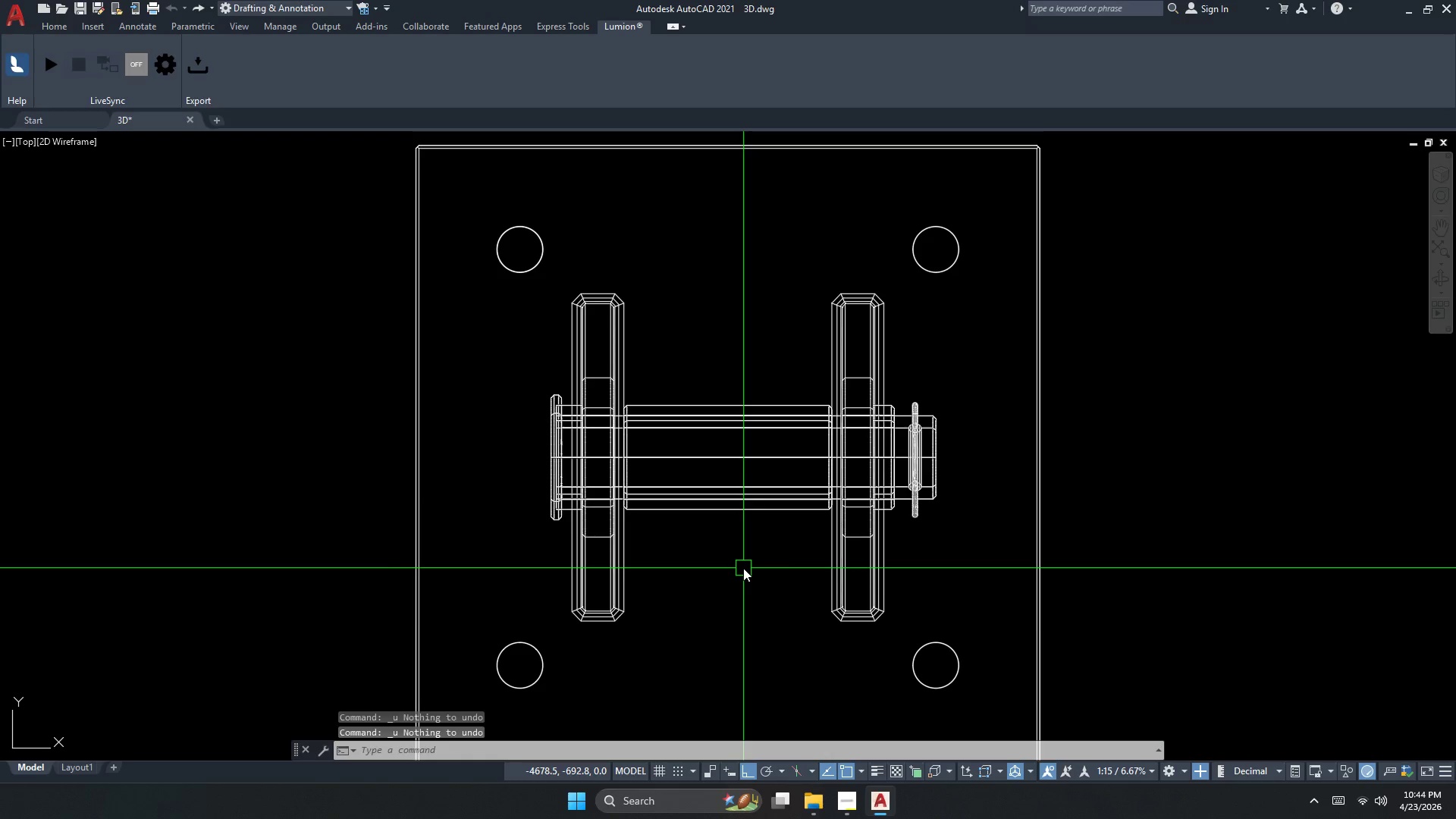 
key(Control+Z)
 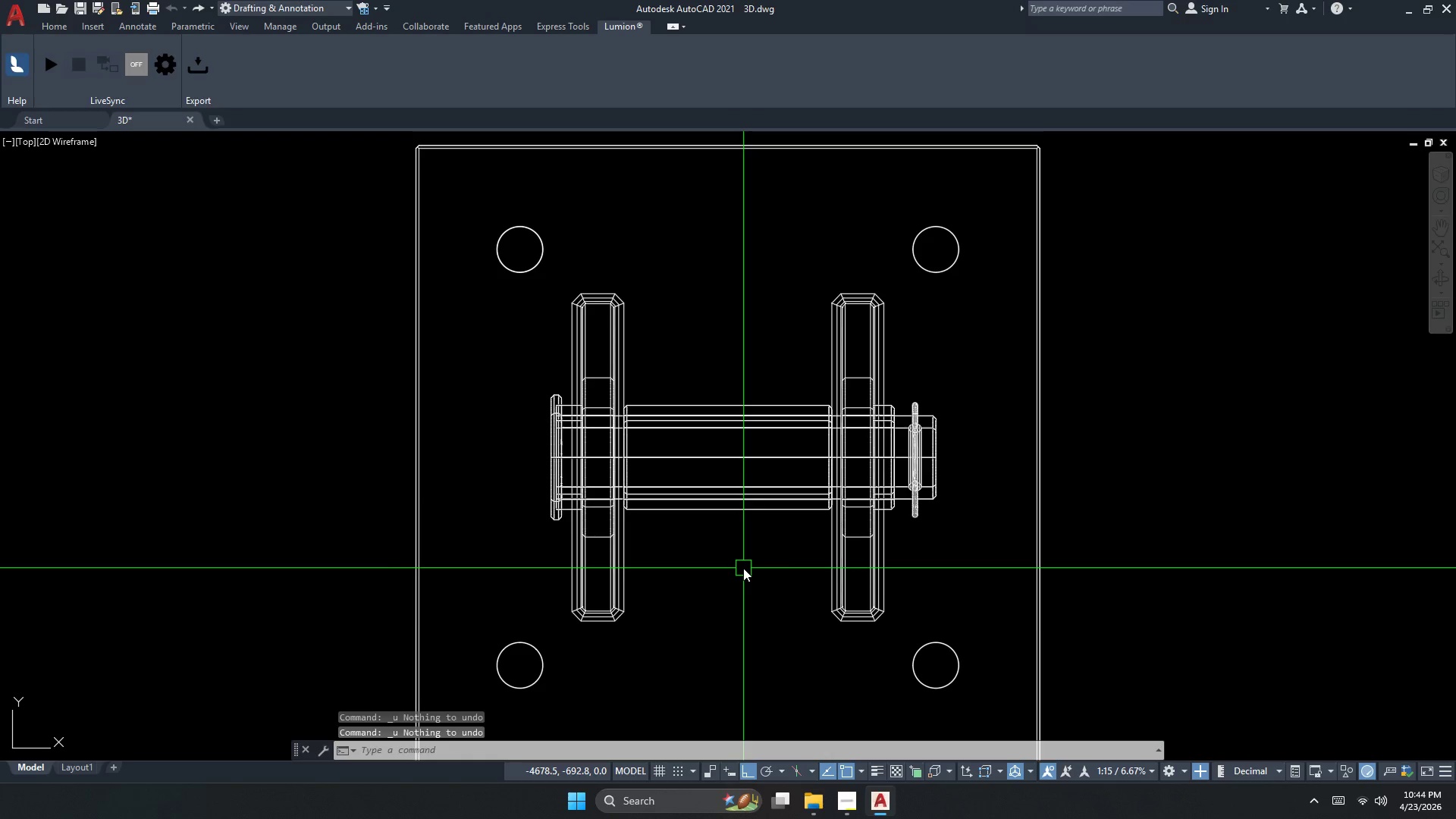 
key(Control+Z)
 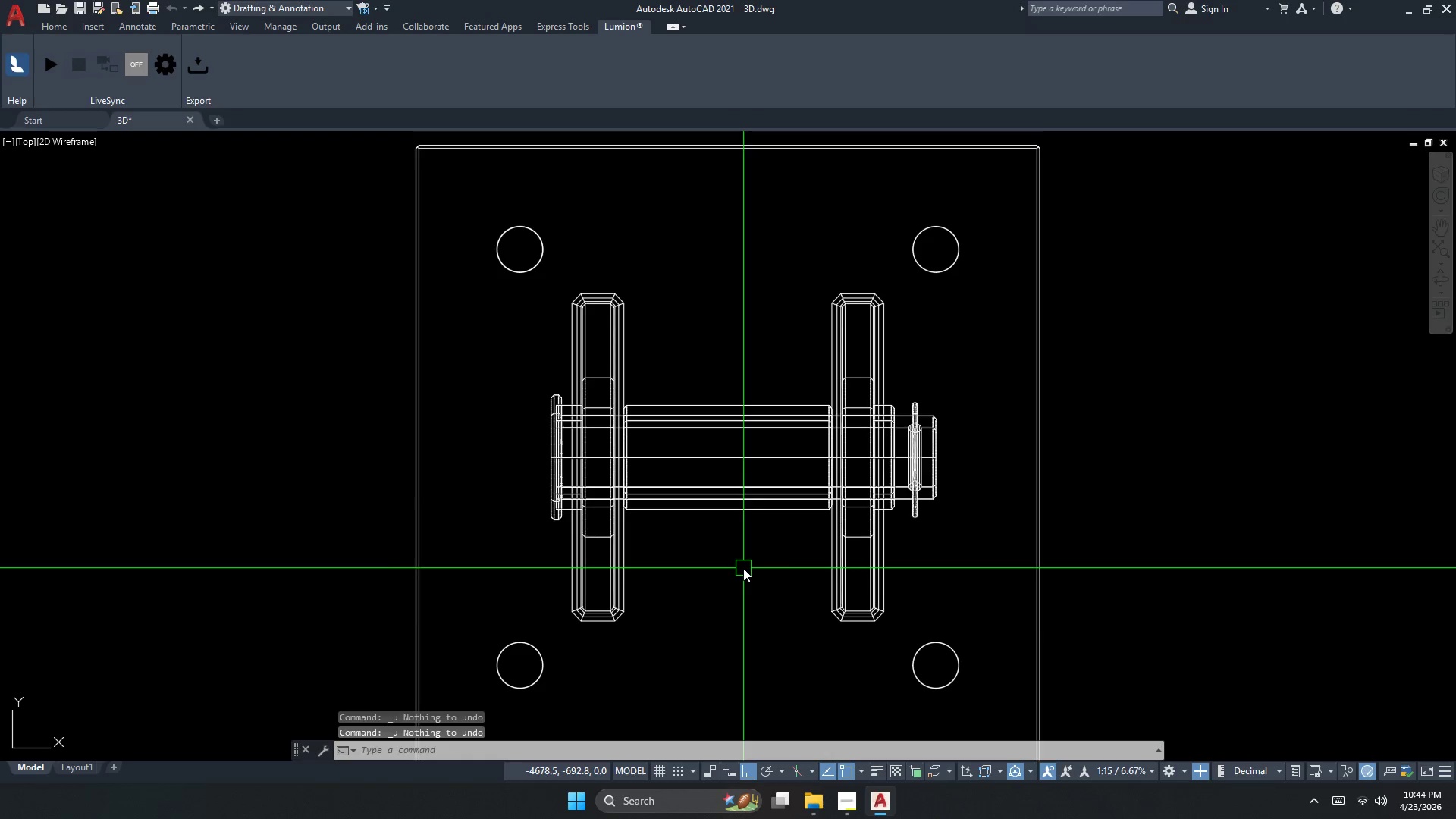 
key(Control+Z)
 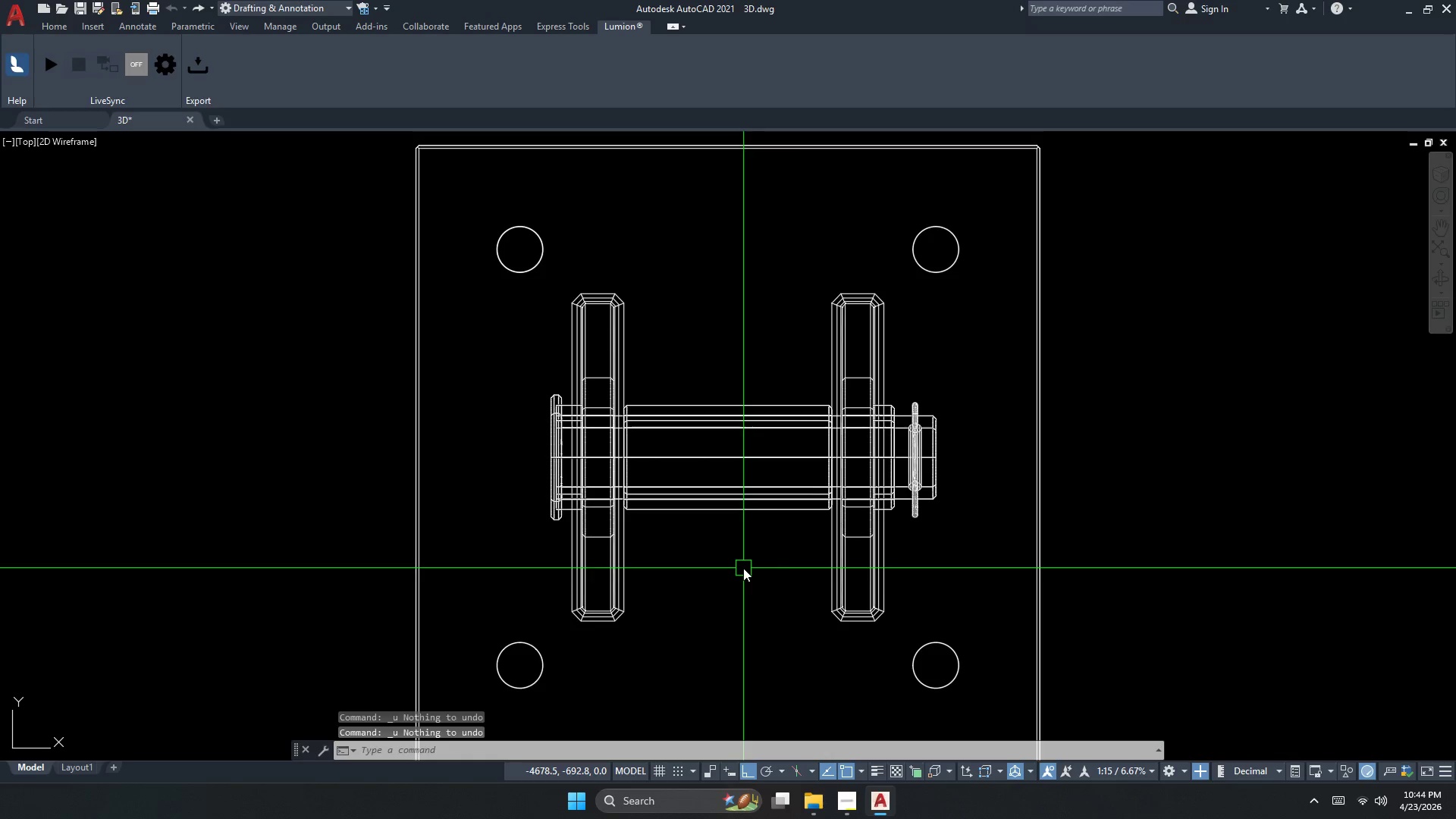 
key(Control+Z)
 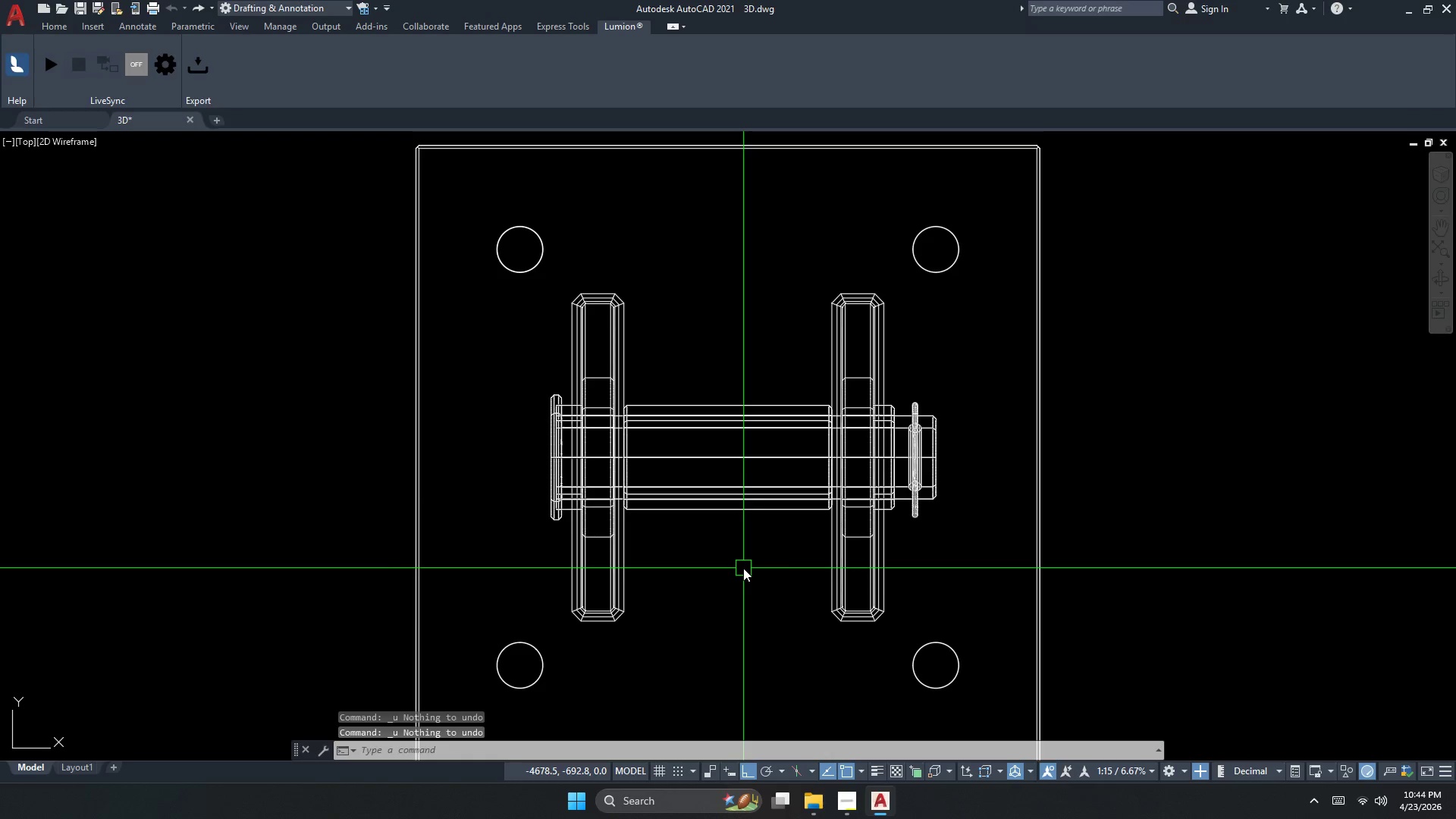 
key(Control+Z)
 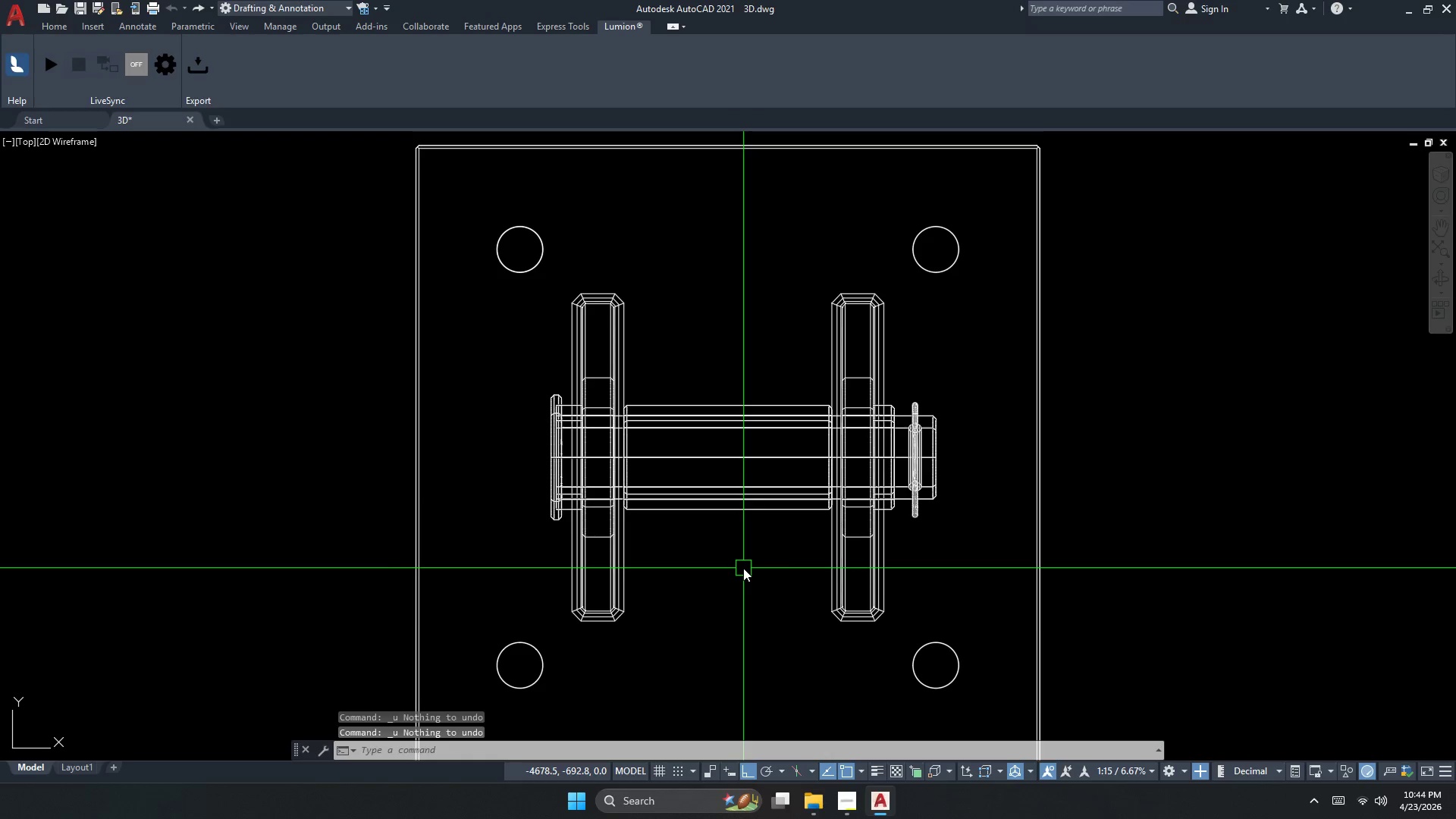 
key(Control+Z)
 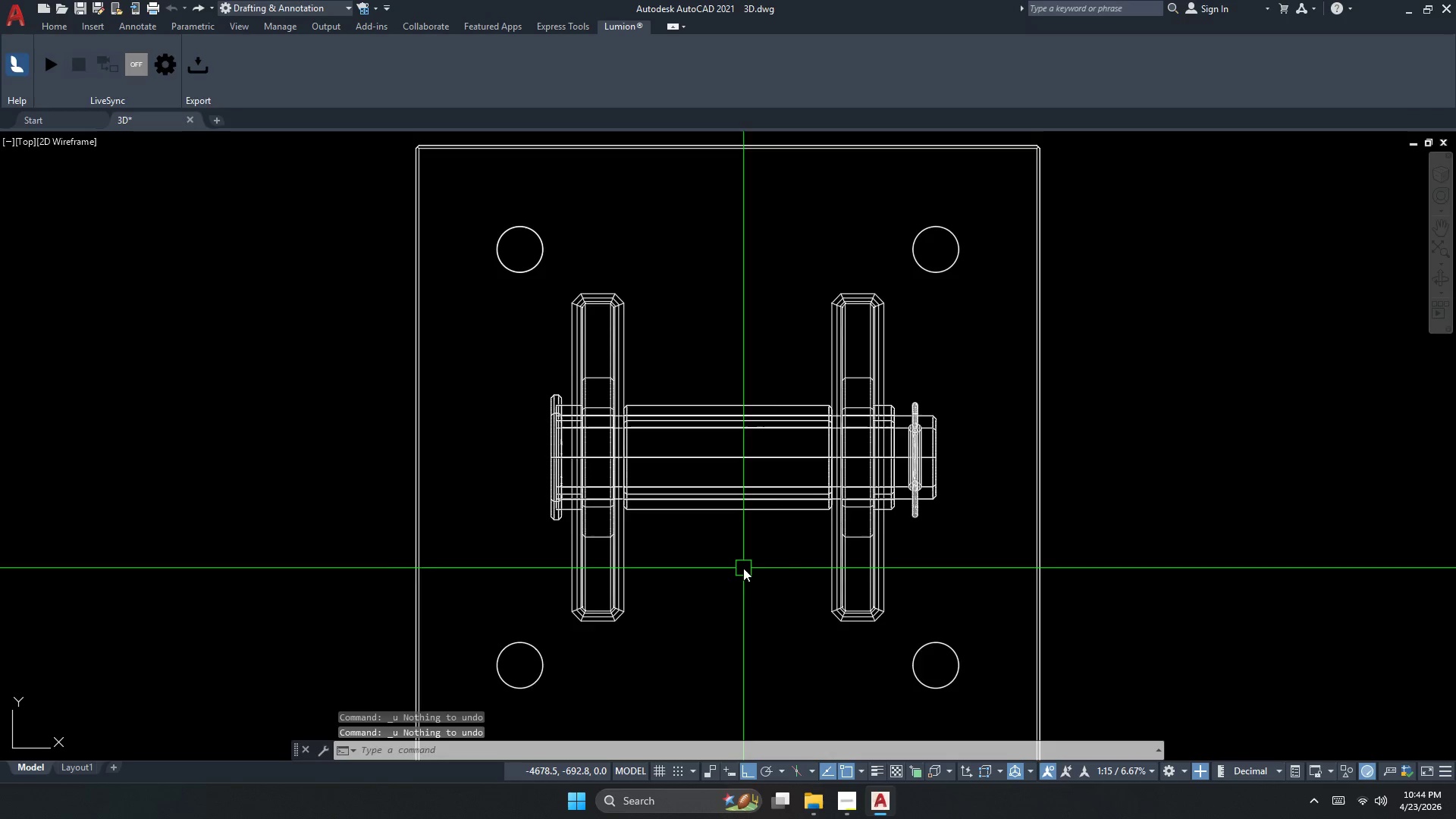 
key(Control+Z)
 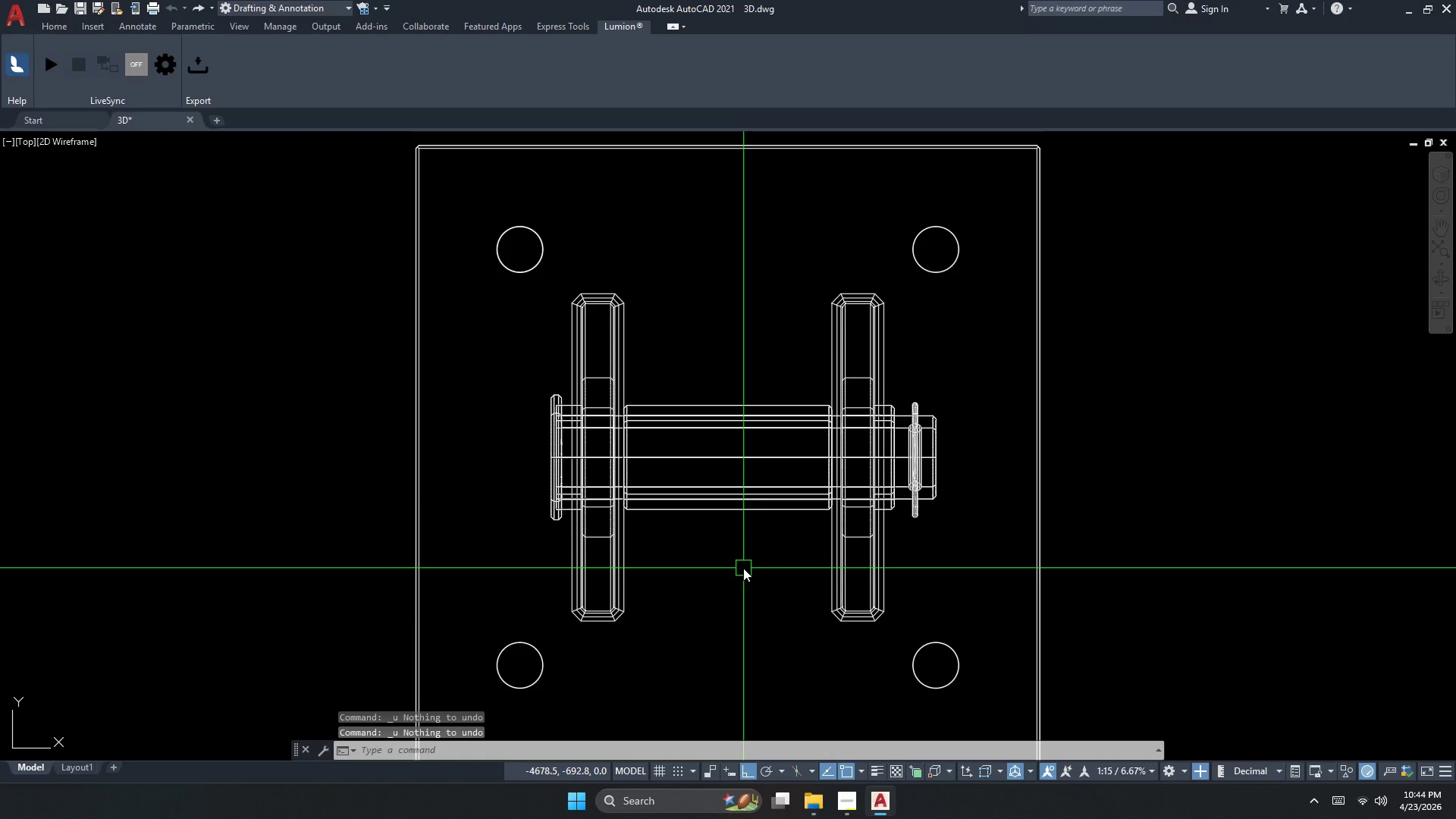 
hold_key(key=Z, duration=0.33)
 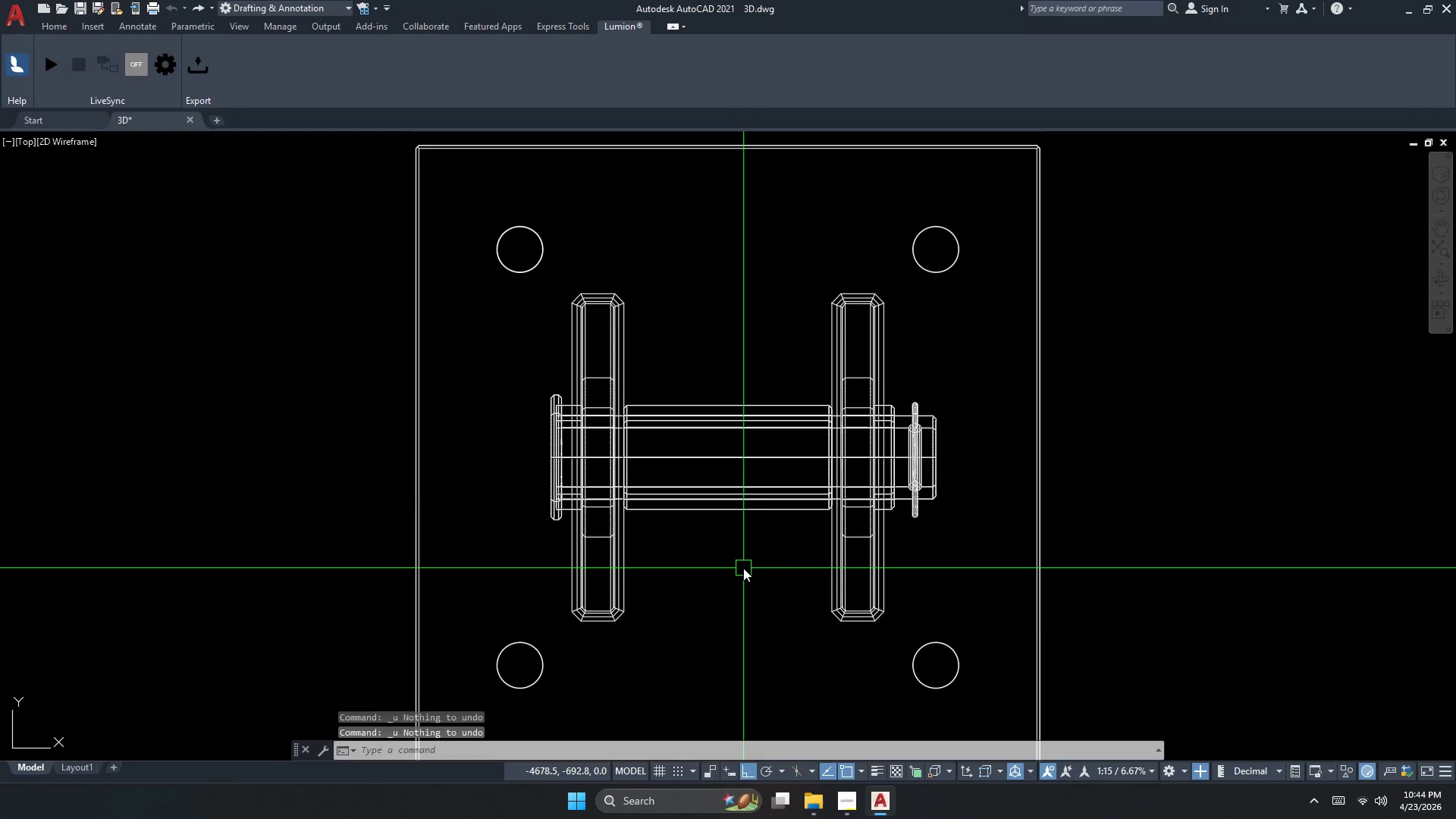 
key(Z)
 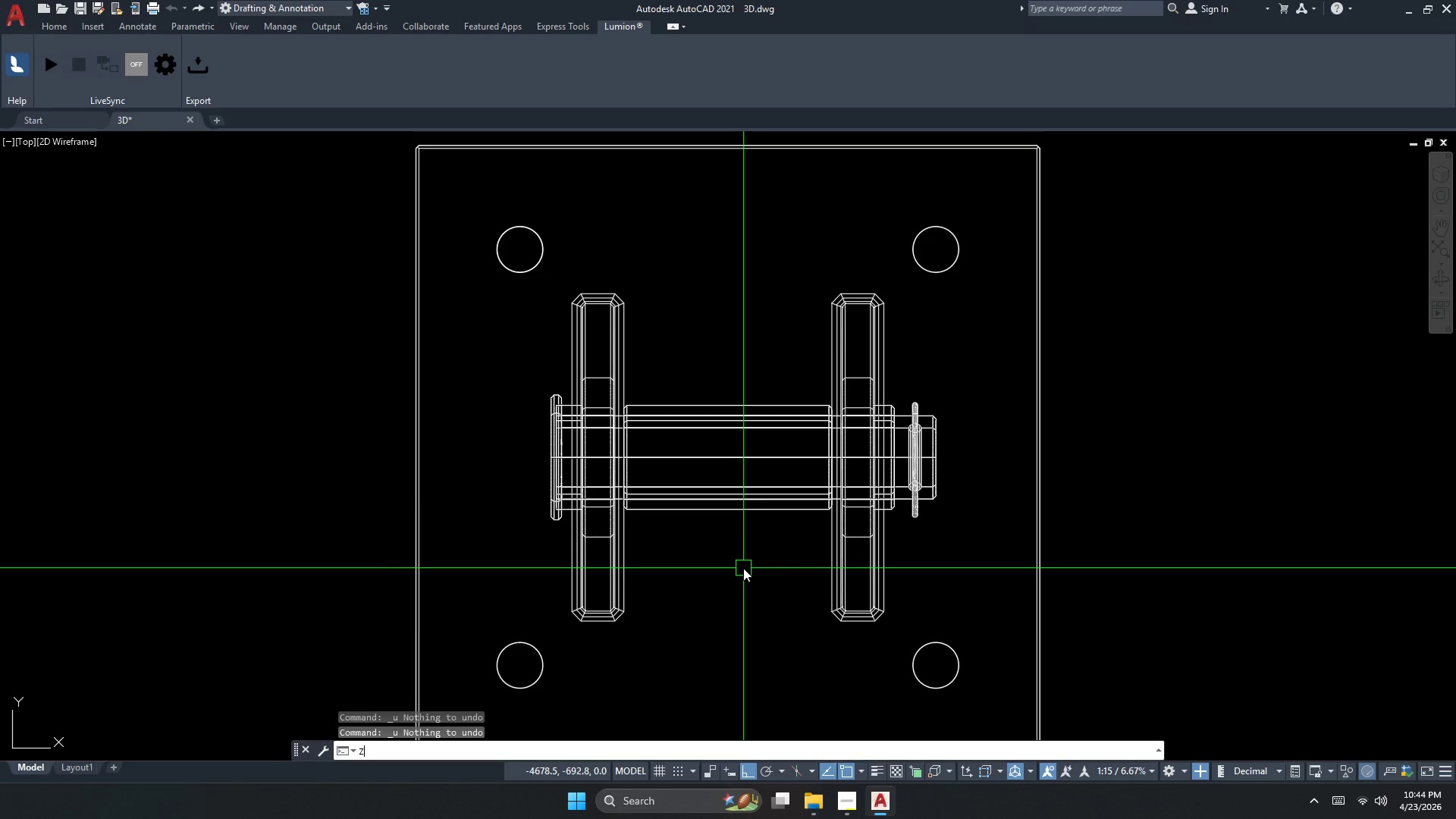 
key(Control+Z)
 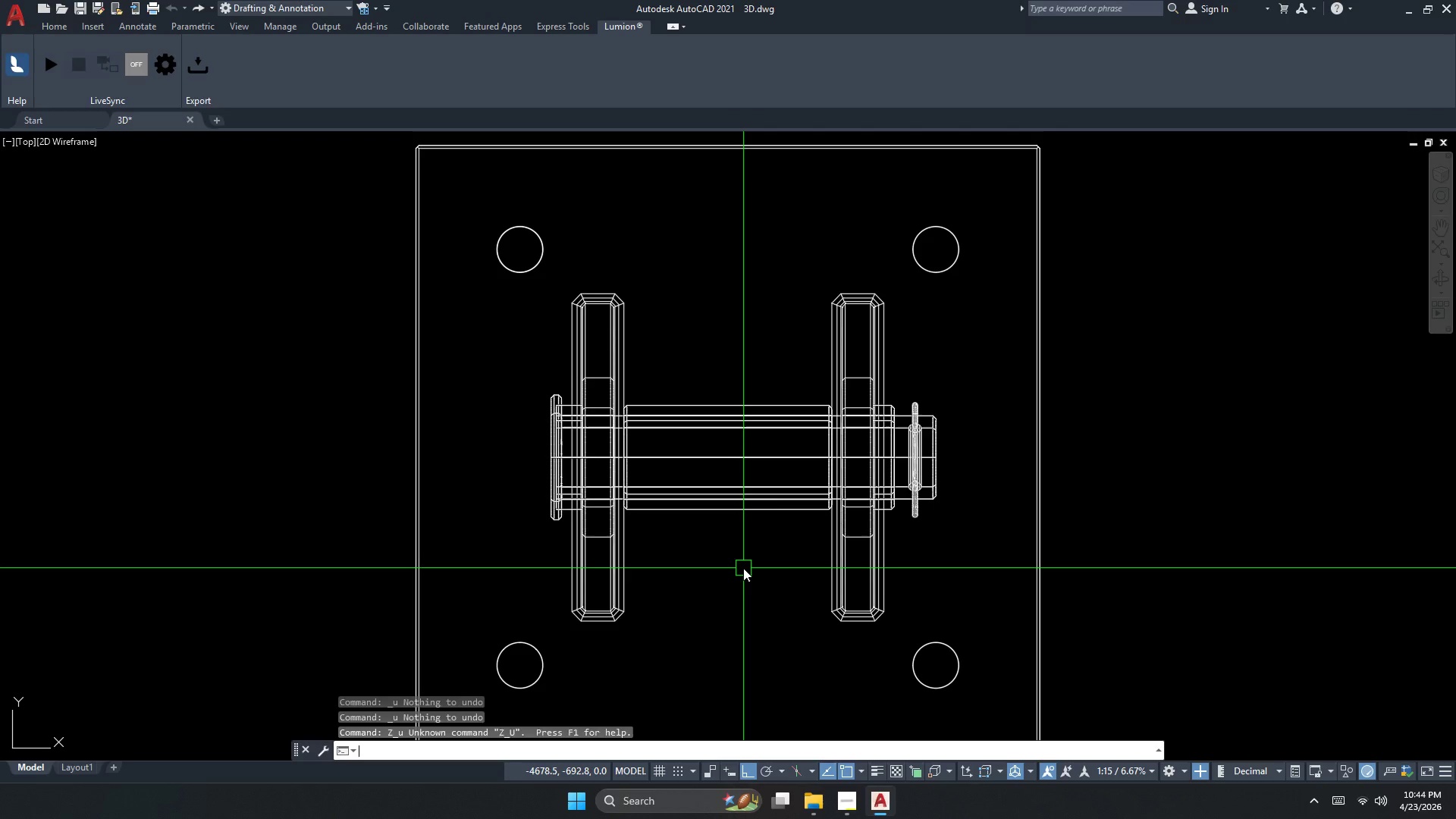 
key(Control+Z)
 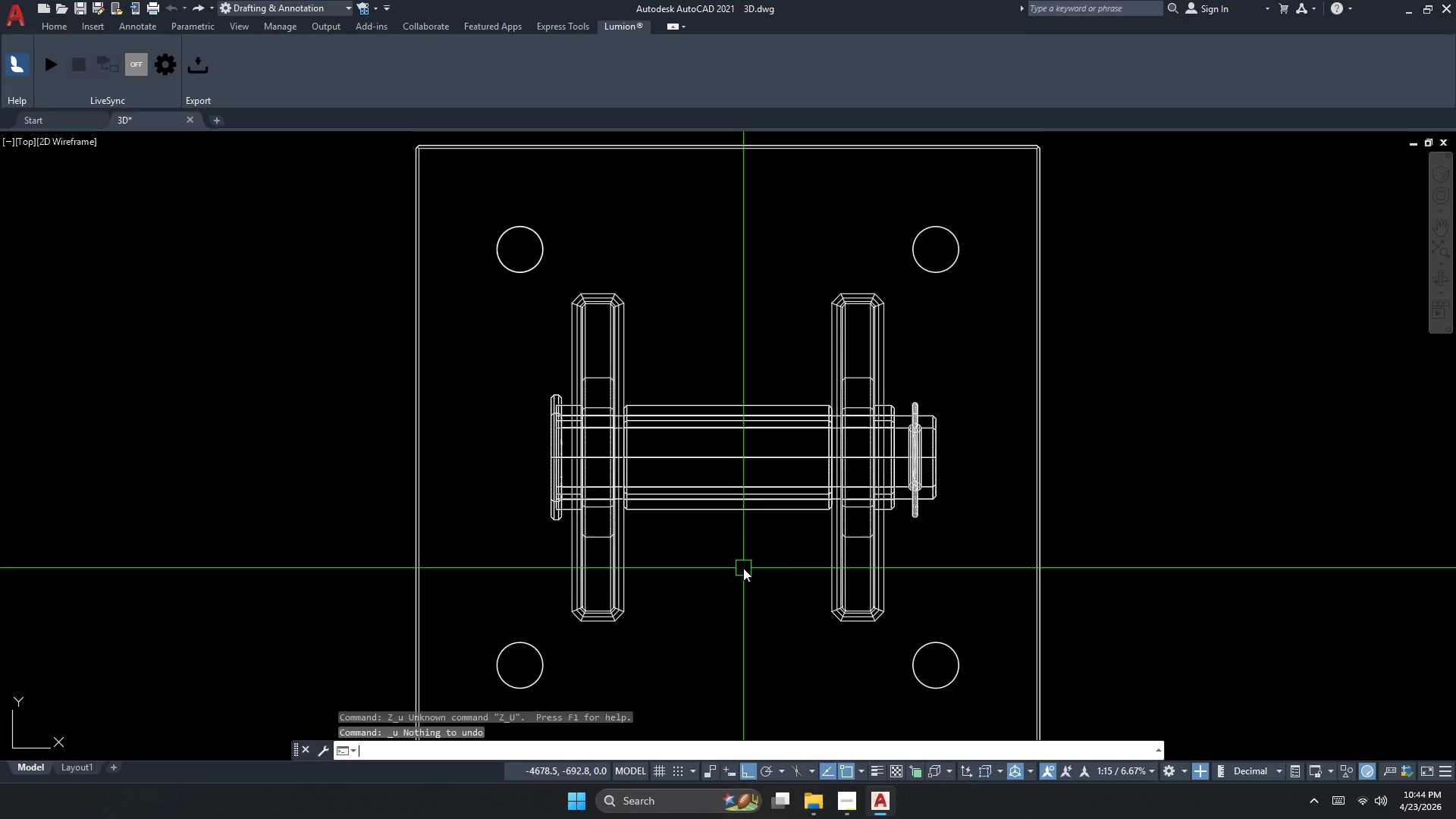 
key(Control+Z)
 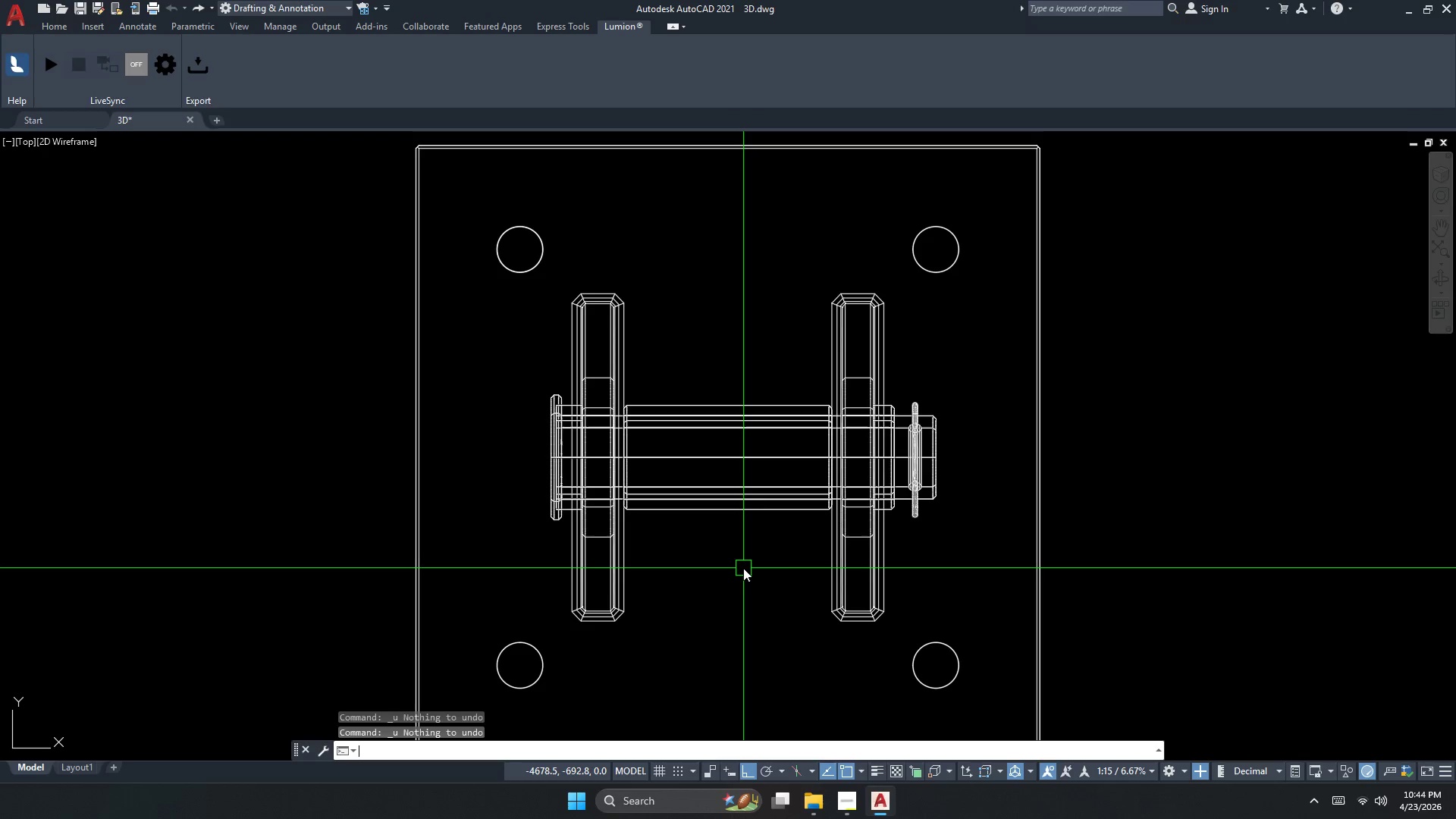 
key(Control+Z)
 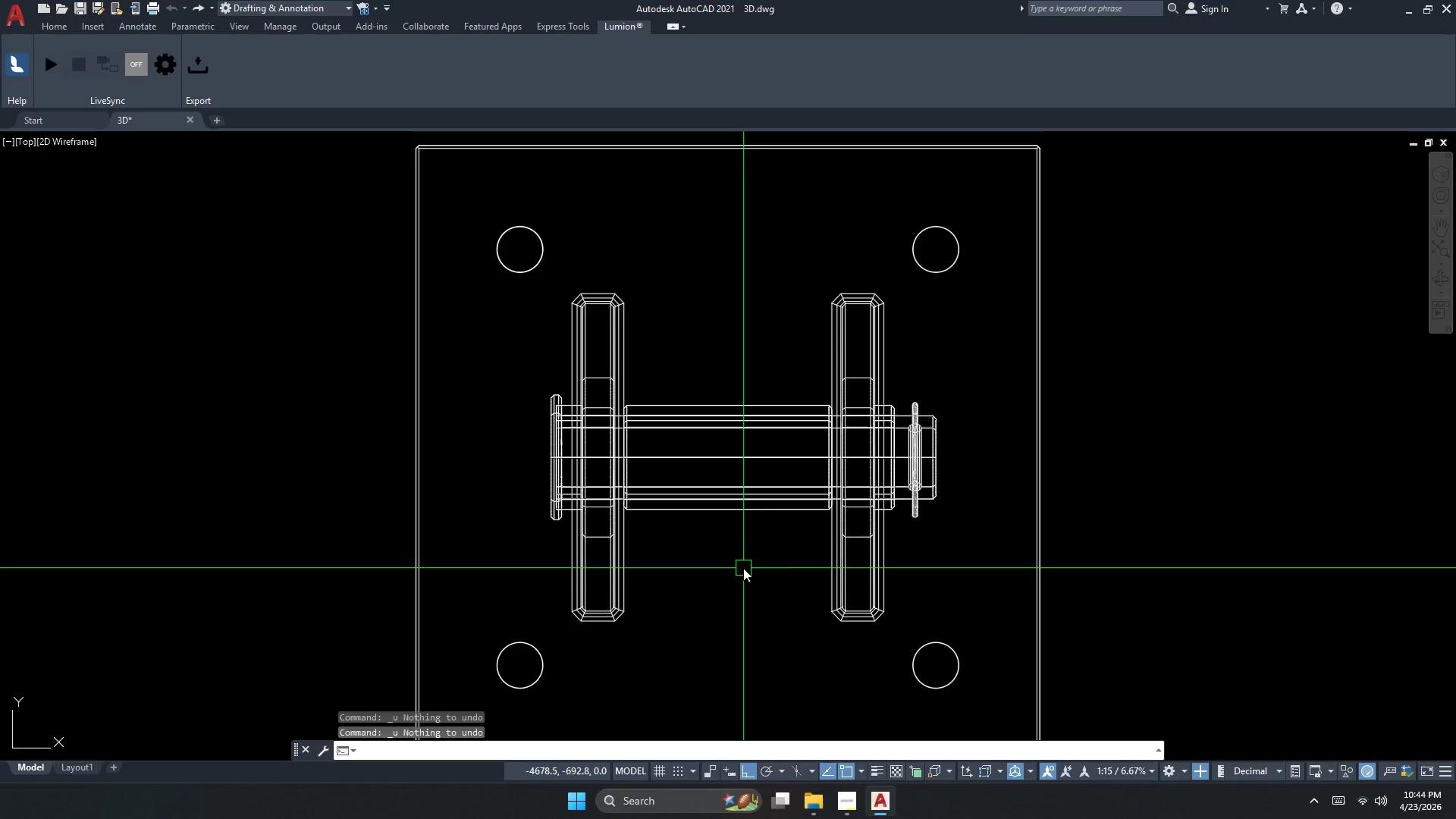 
key(Control+Z)
 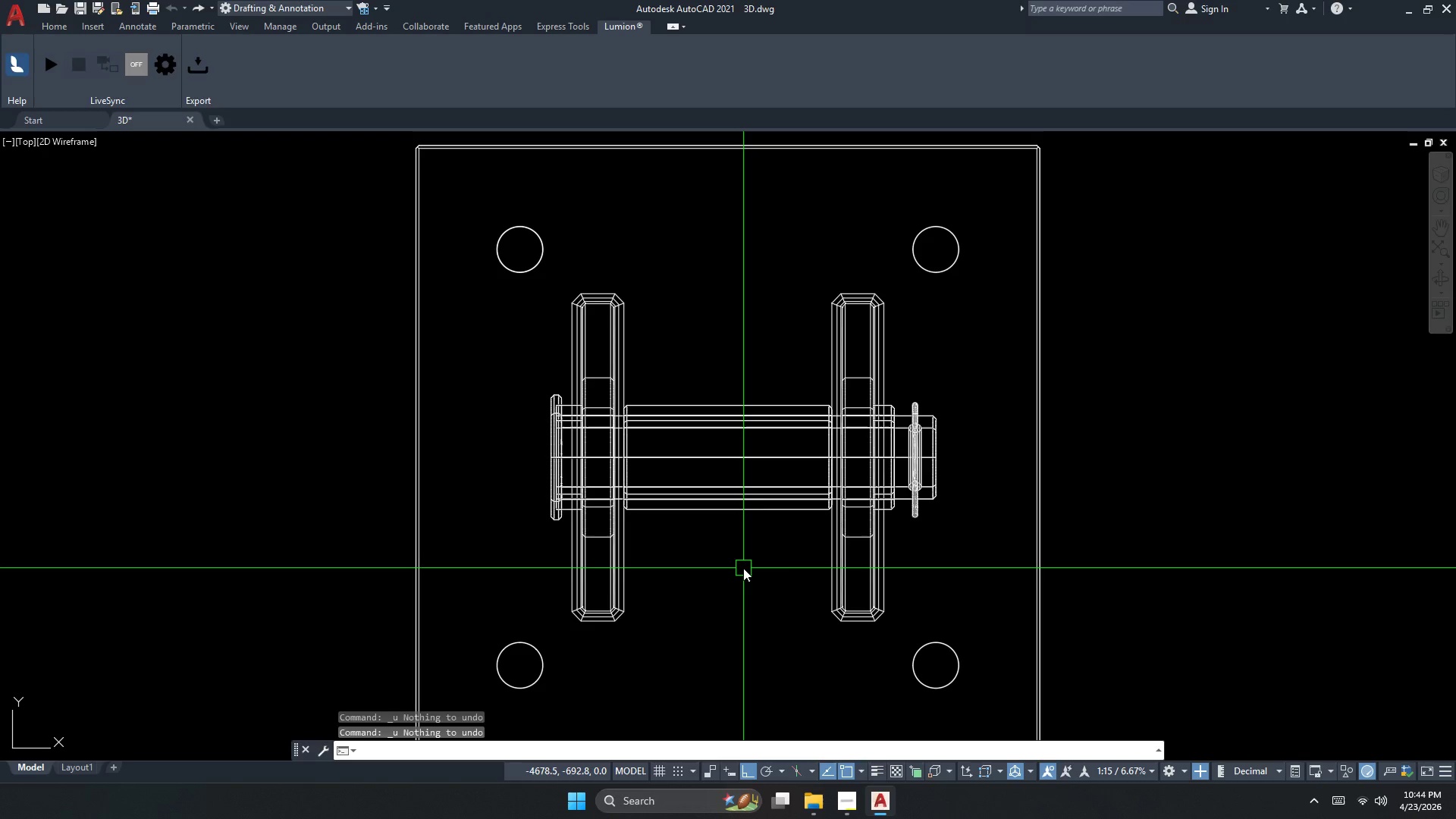 
key(Control+Z)
 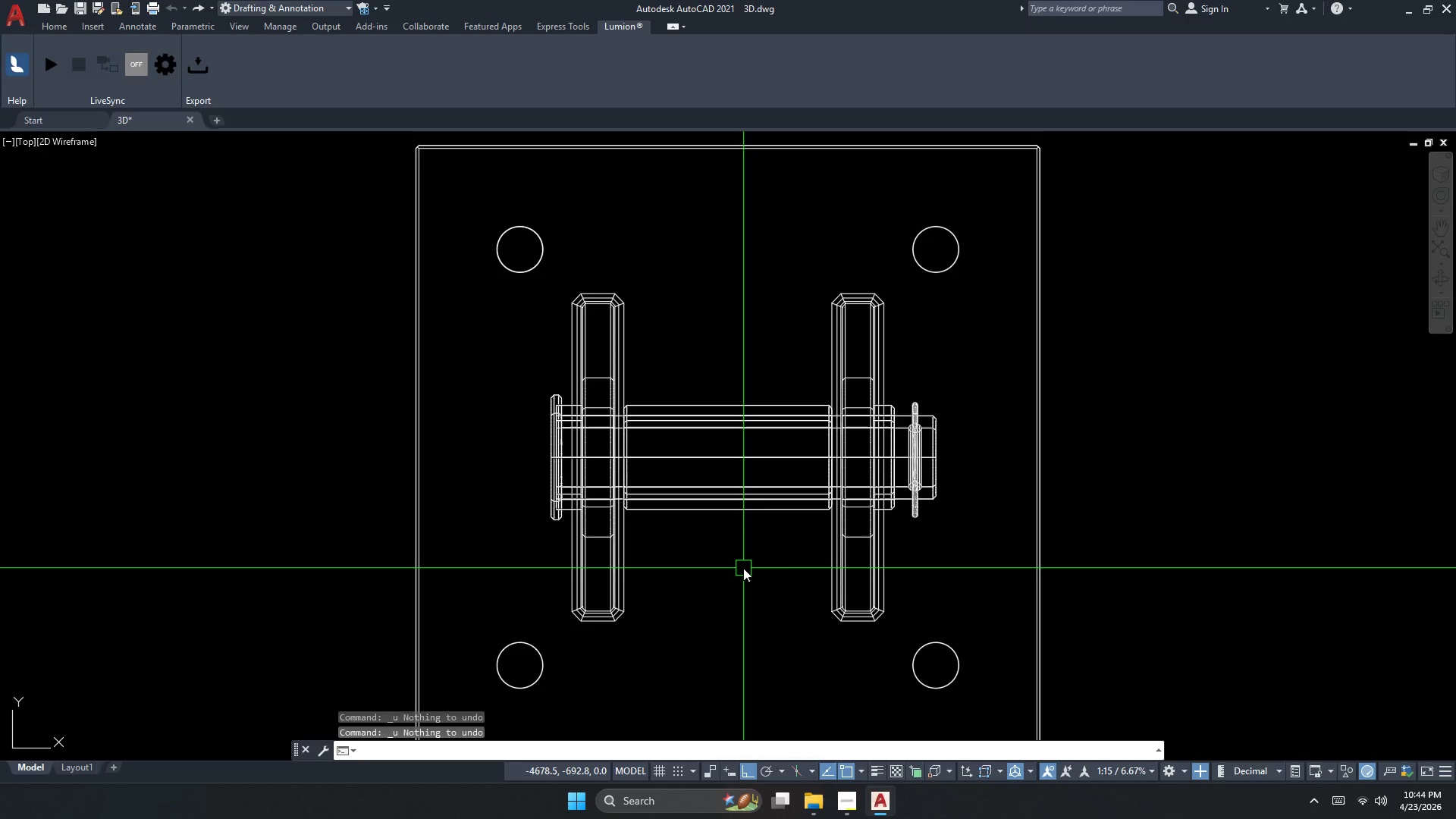 
key(Control+Z)
 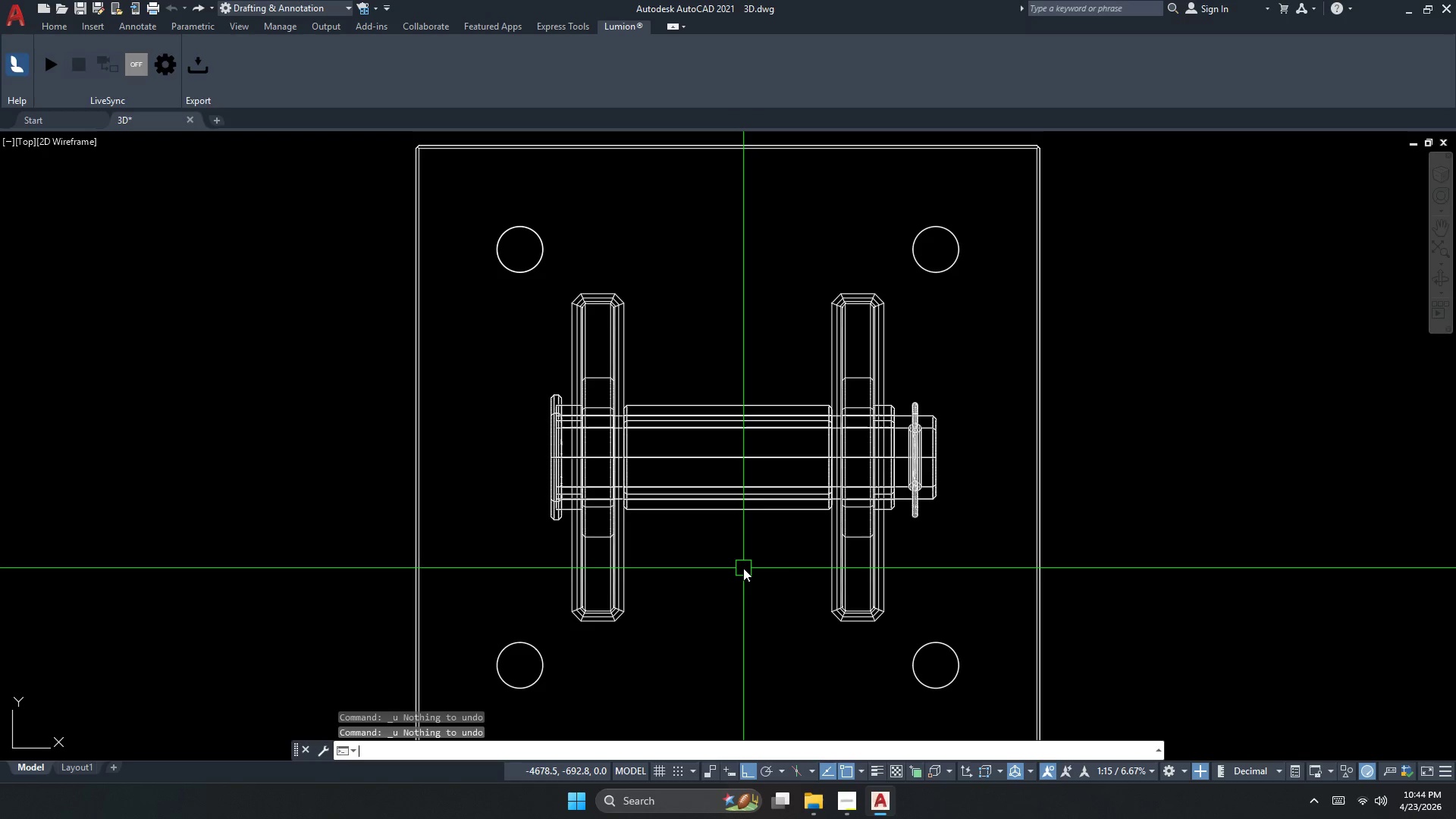 
key(Control+Z)
 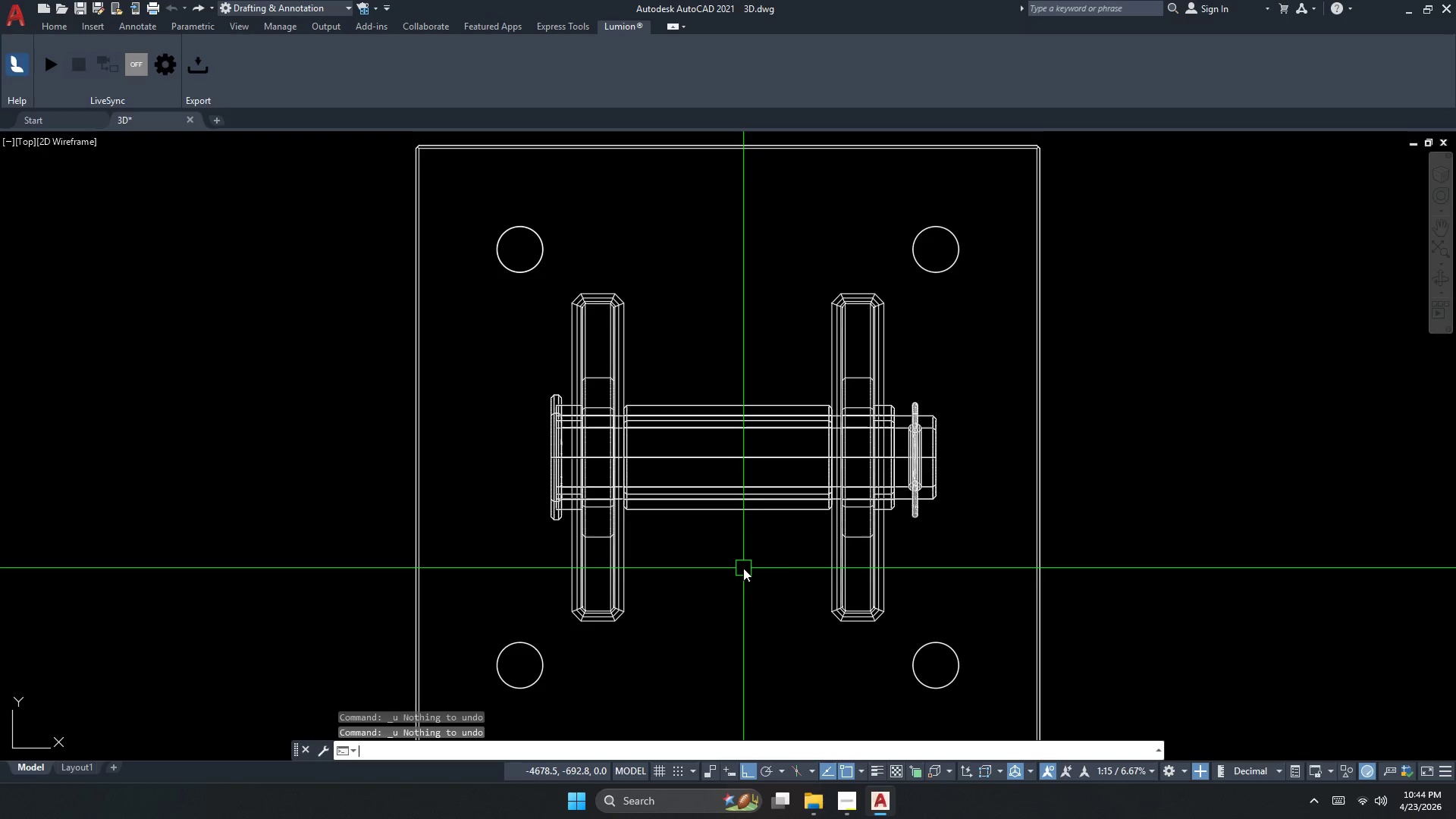 
key(Control+Z)
 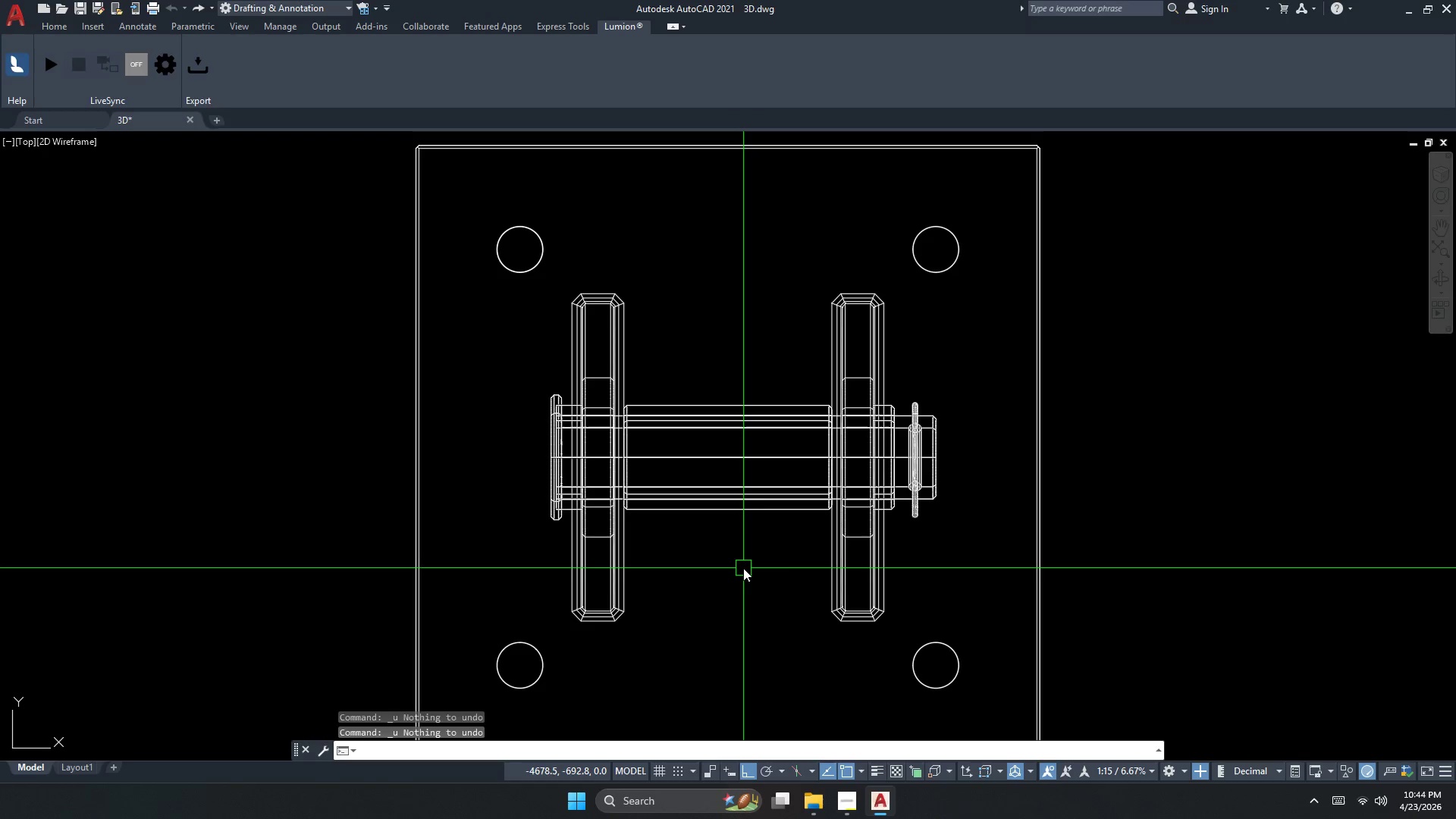 
key(Control+Z)
 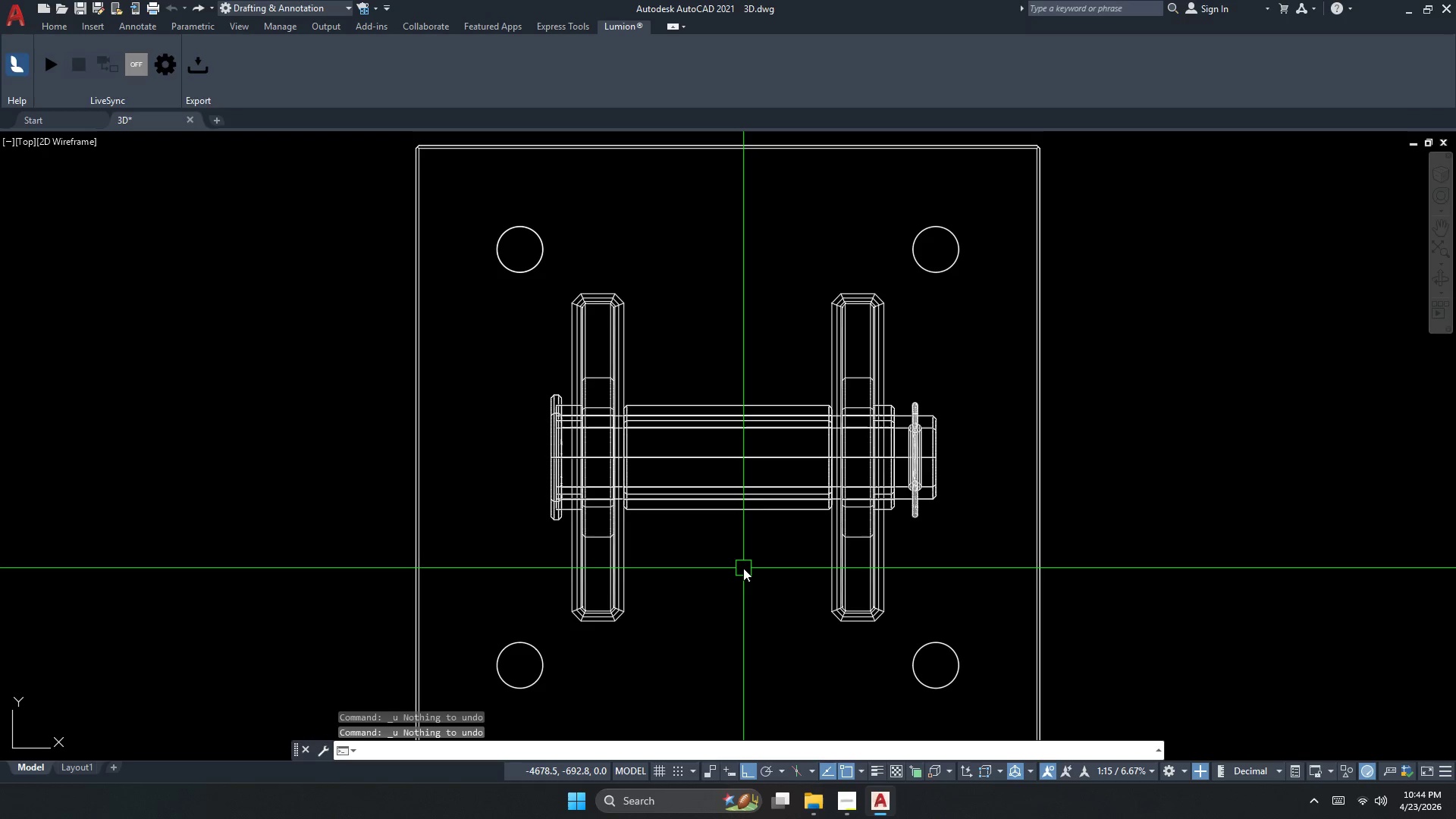 
key(Control+Z)
 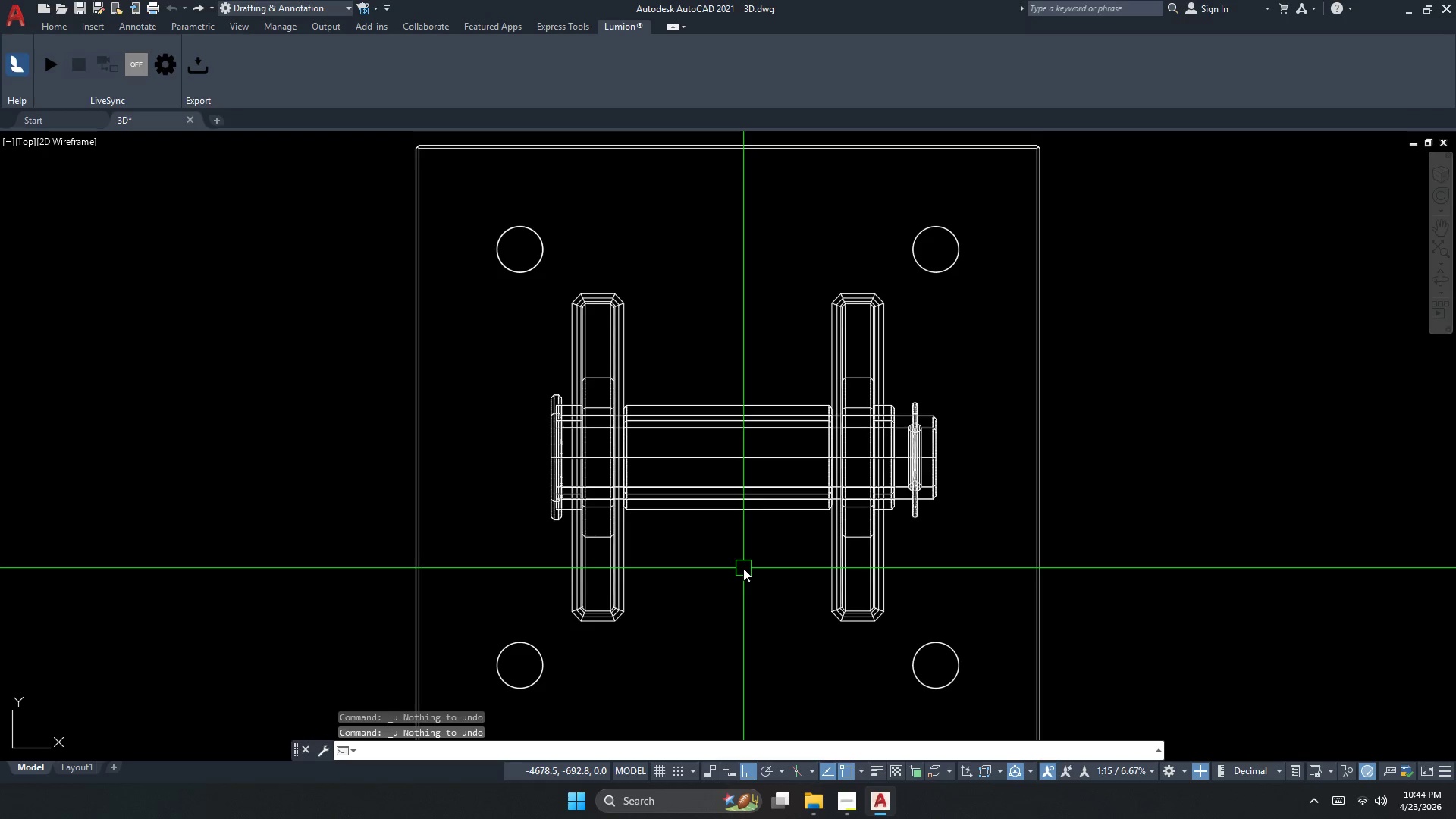 
key(Control+Z)
 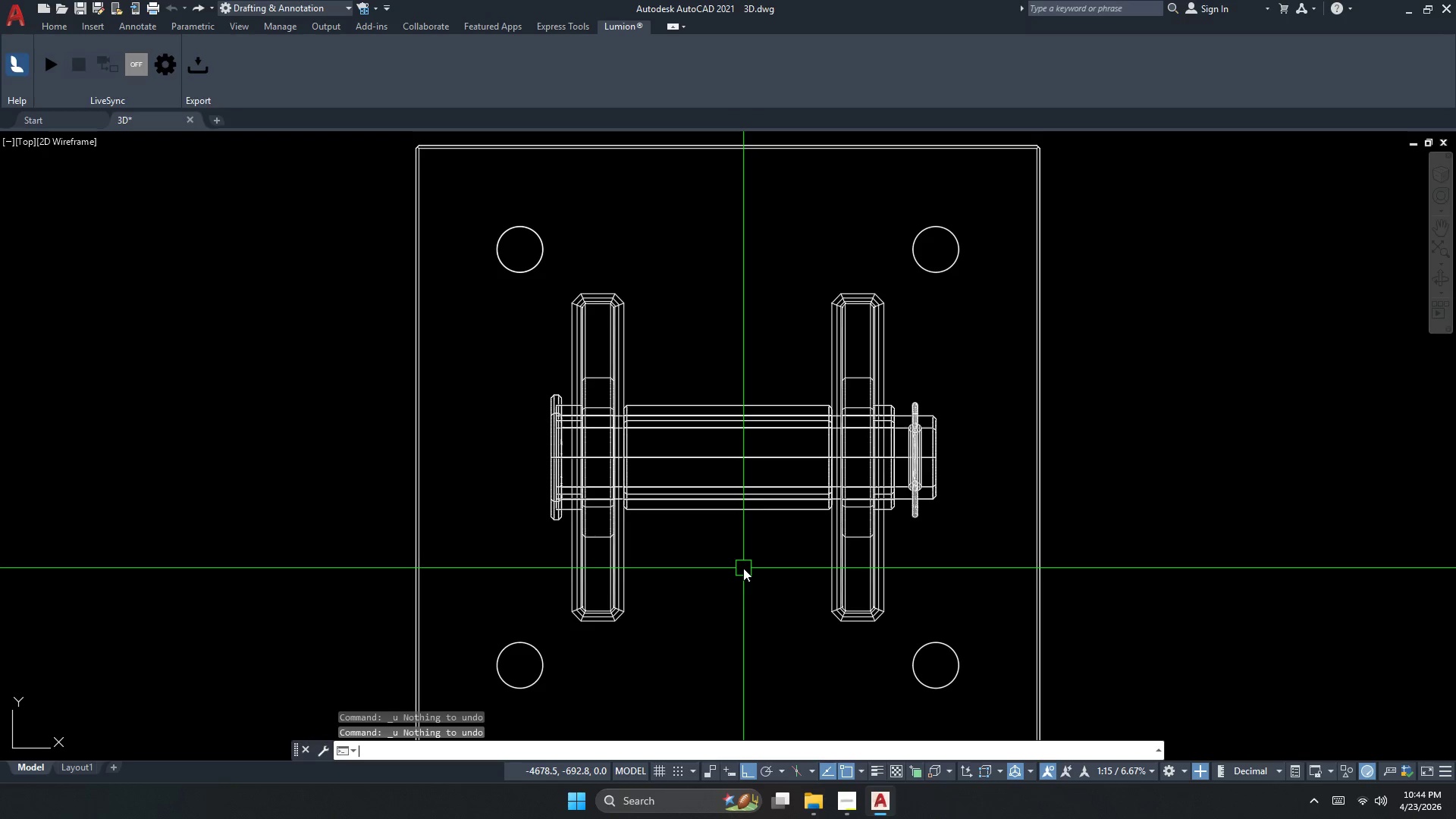 
key(Control+Z)
 